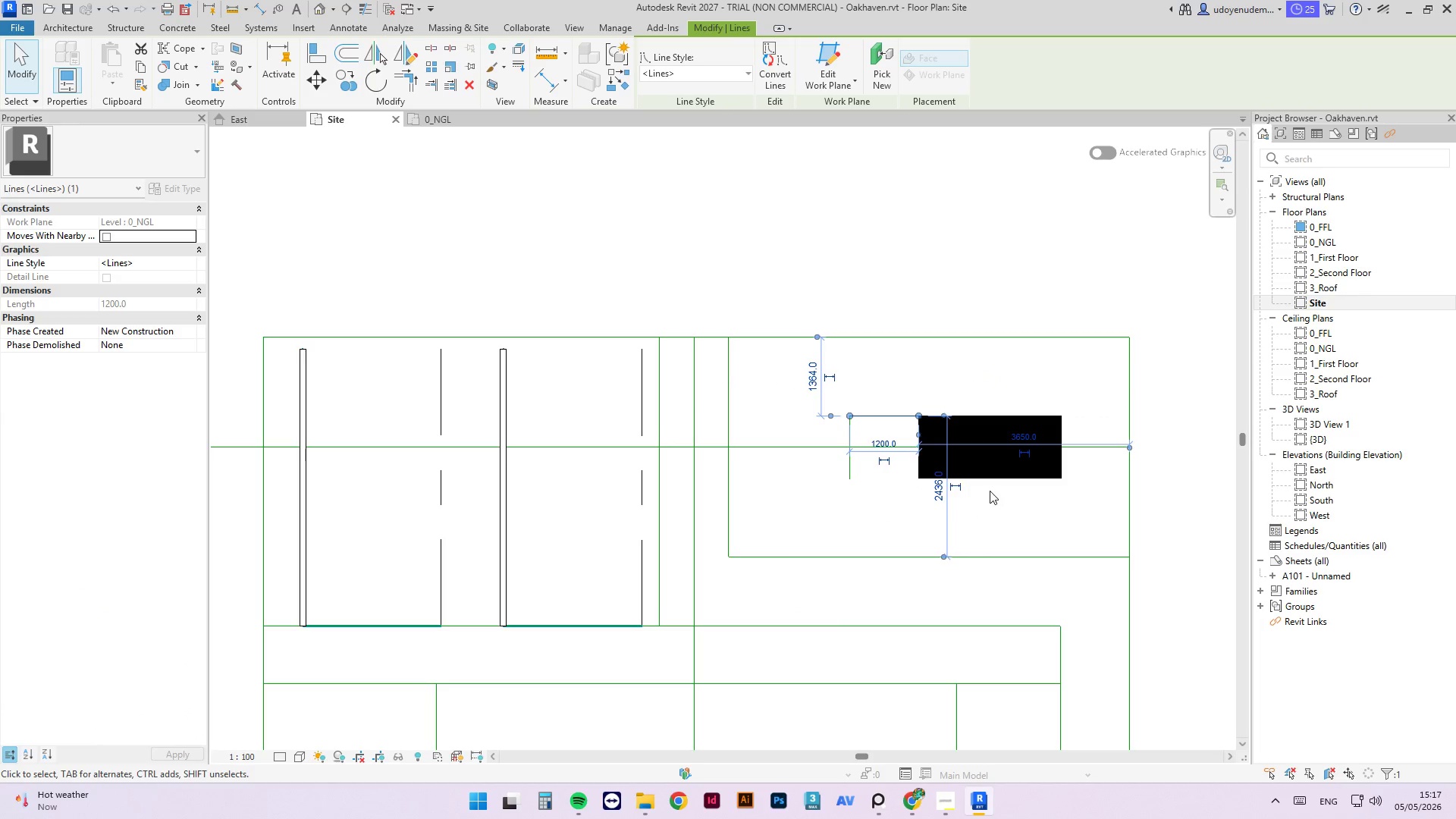 
key(Escape)
 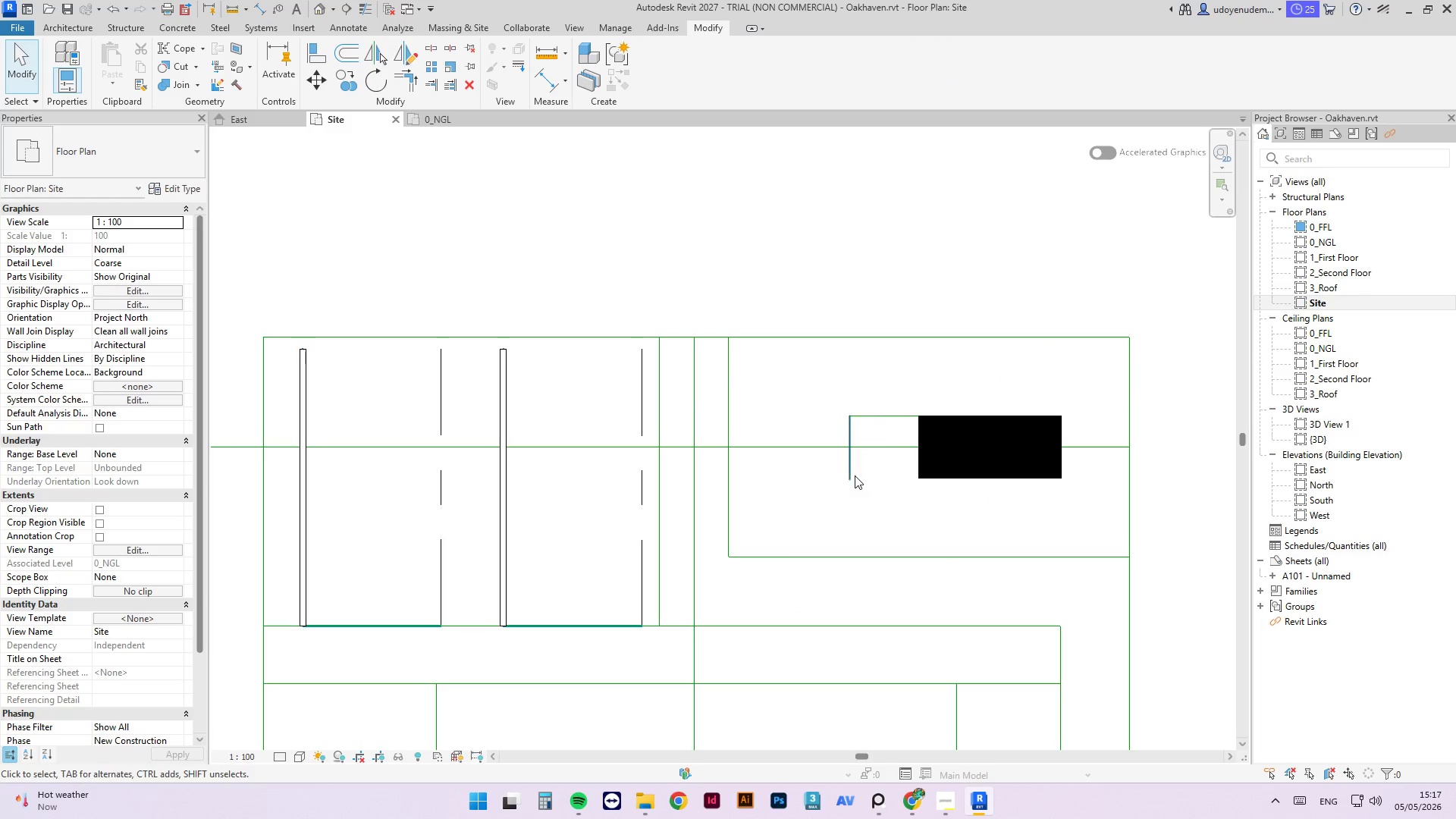 
left_click([851, 475])
 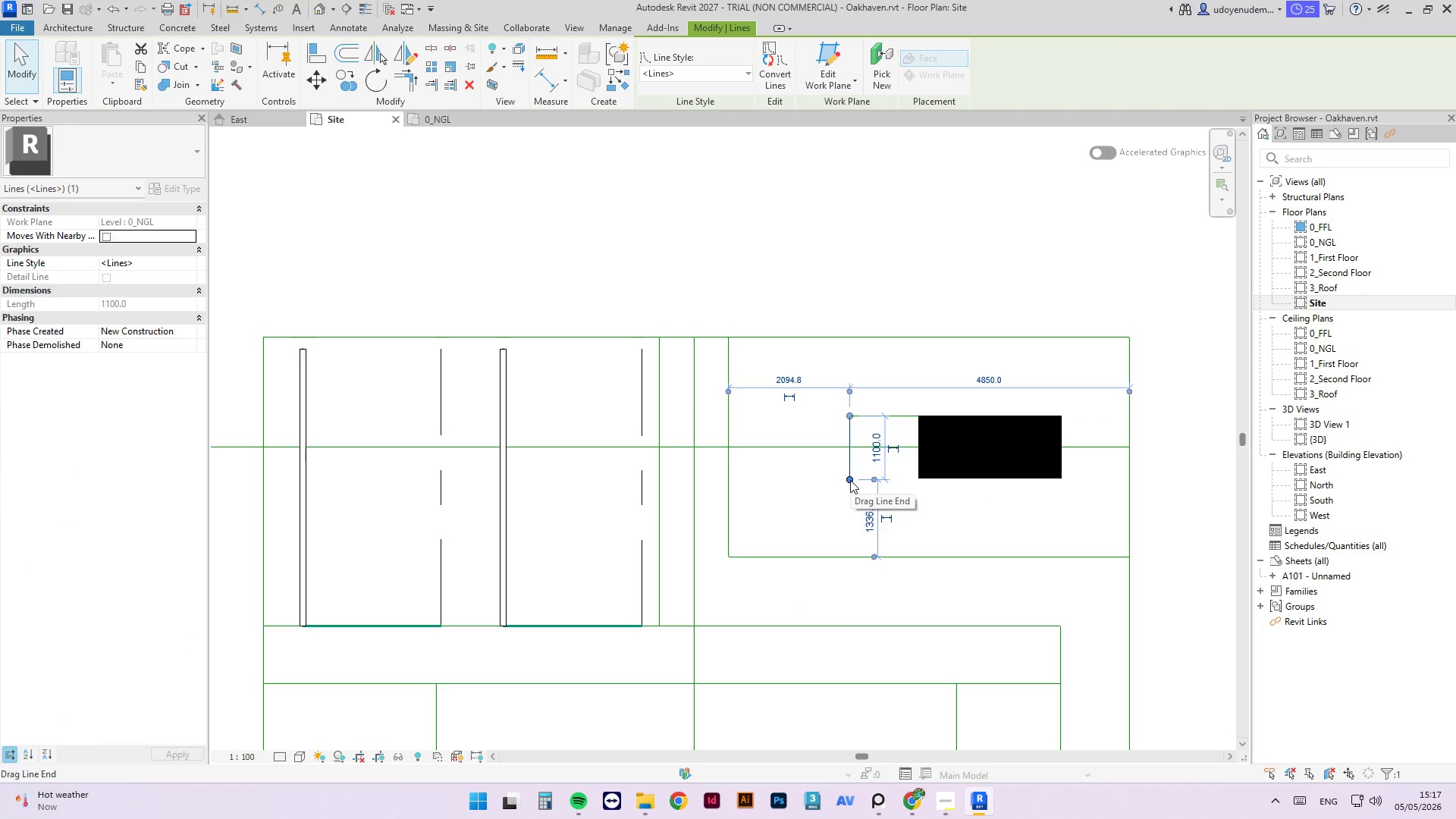 
key(Escape)
 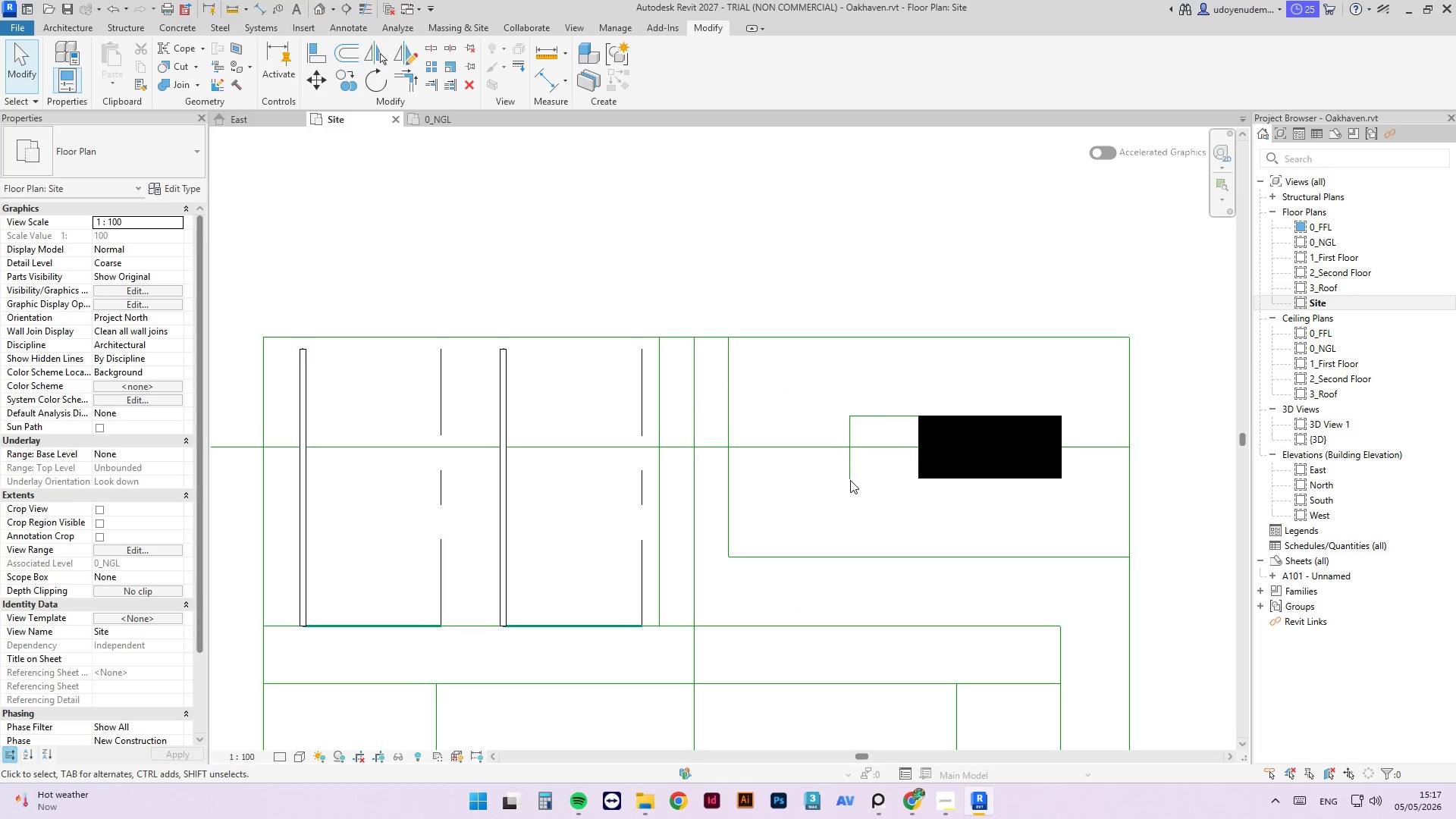 
key(Escape)
 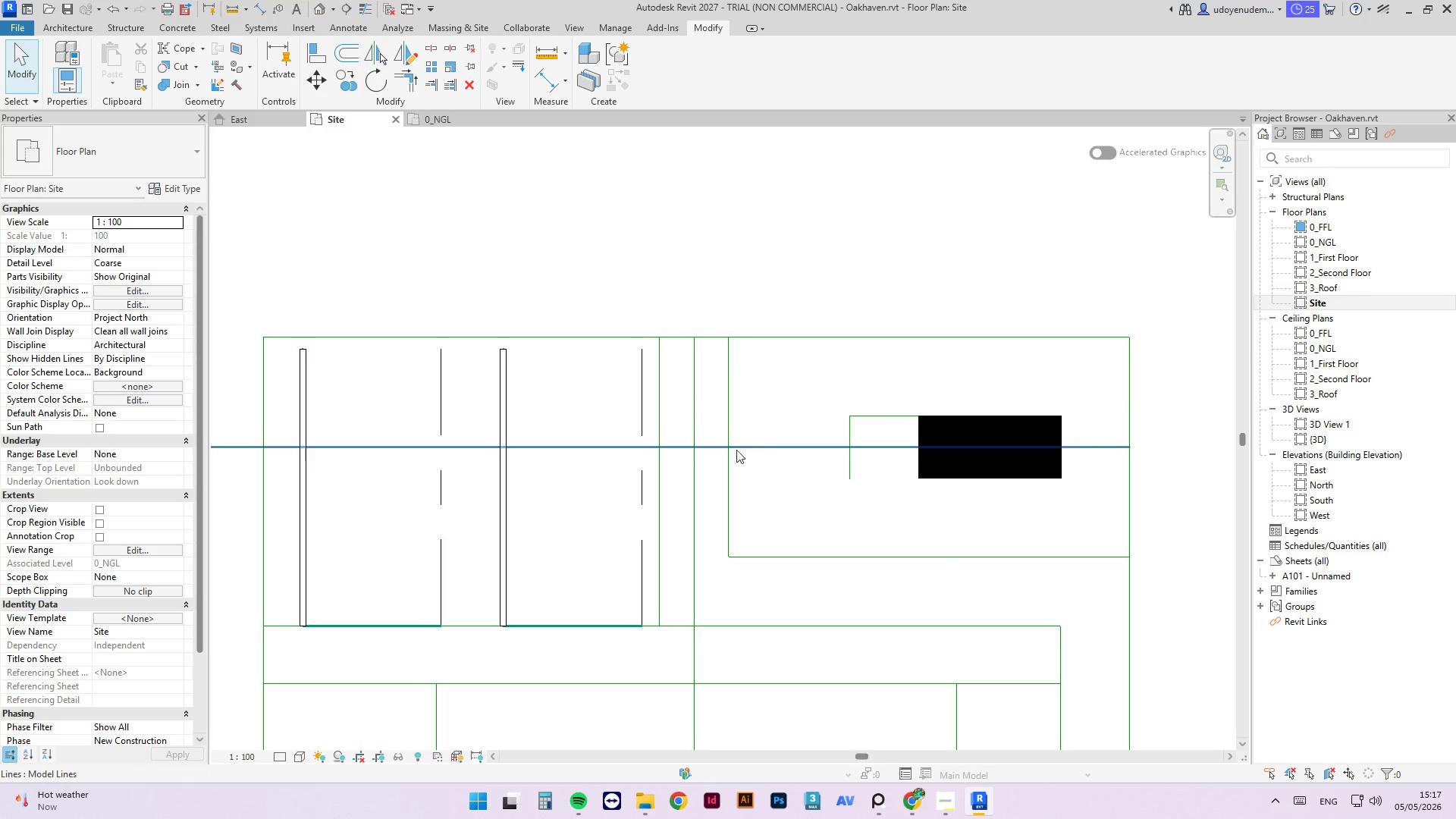 
left_click([730, 474])
 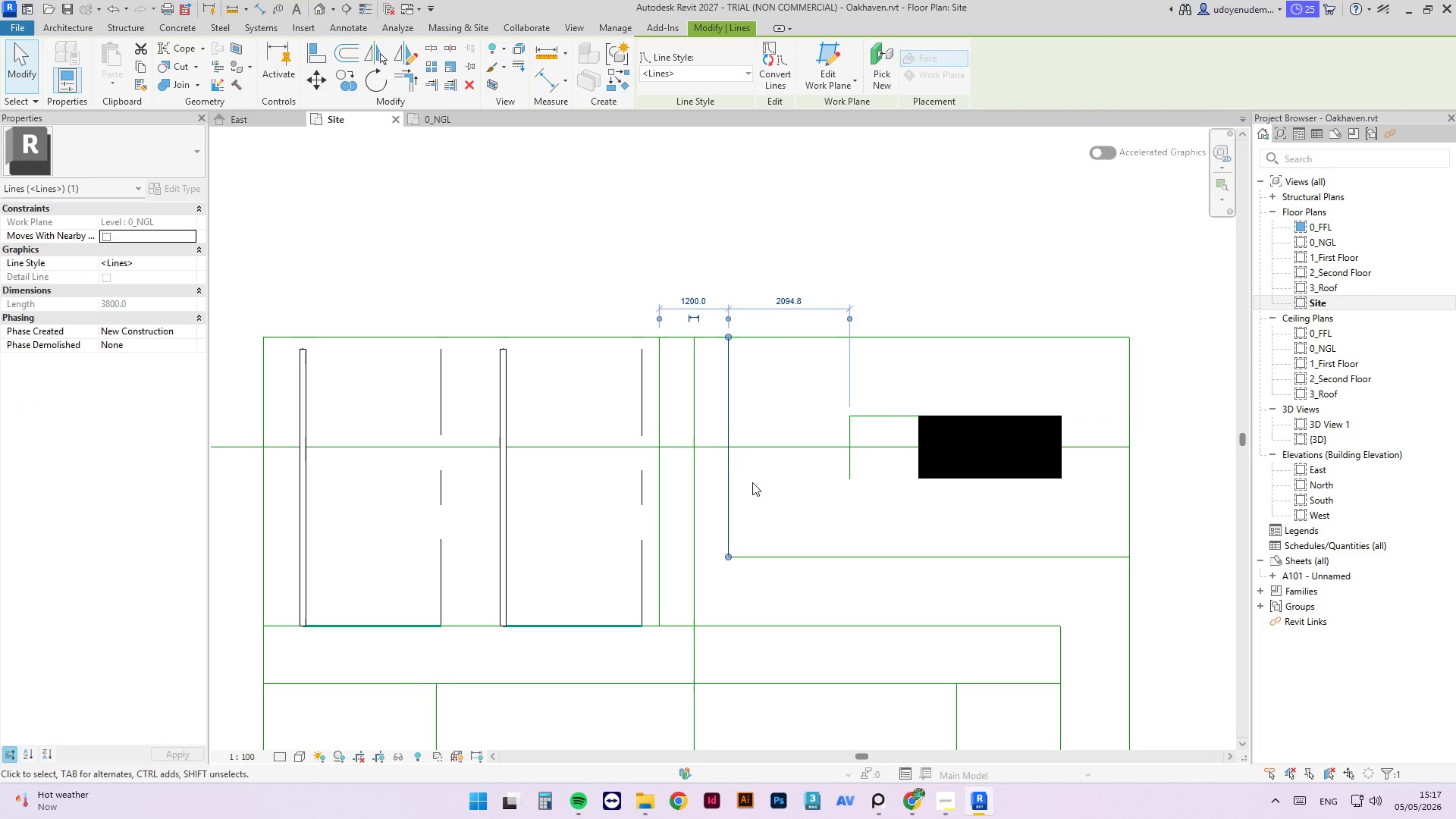 
key(Escape)
 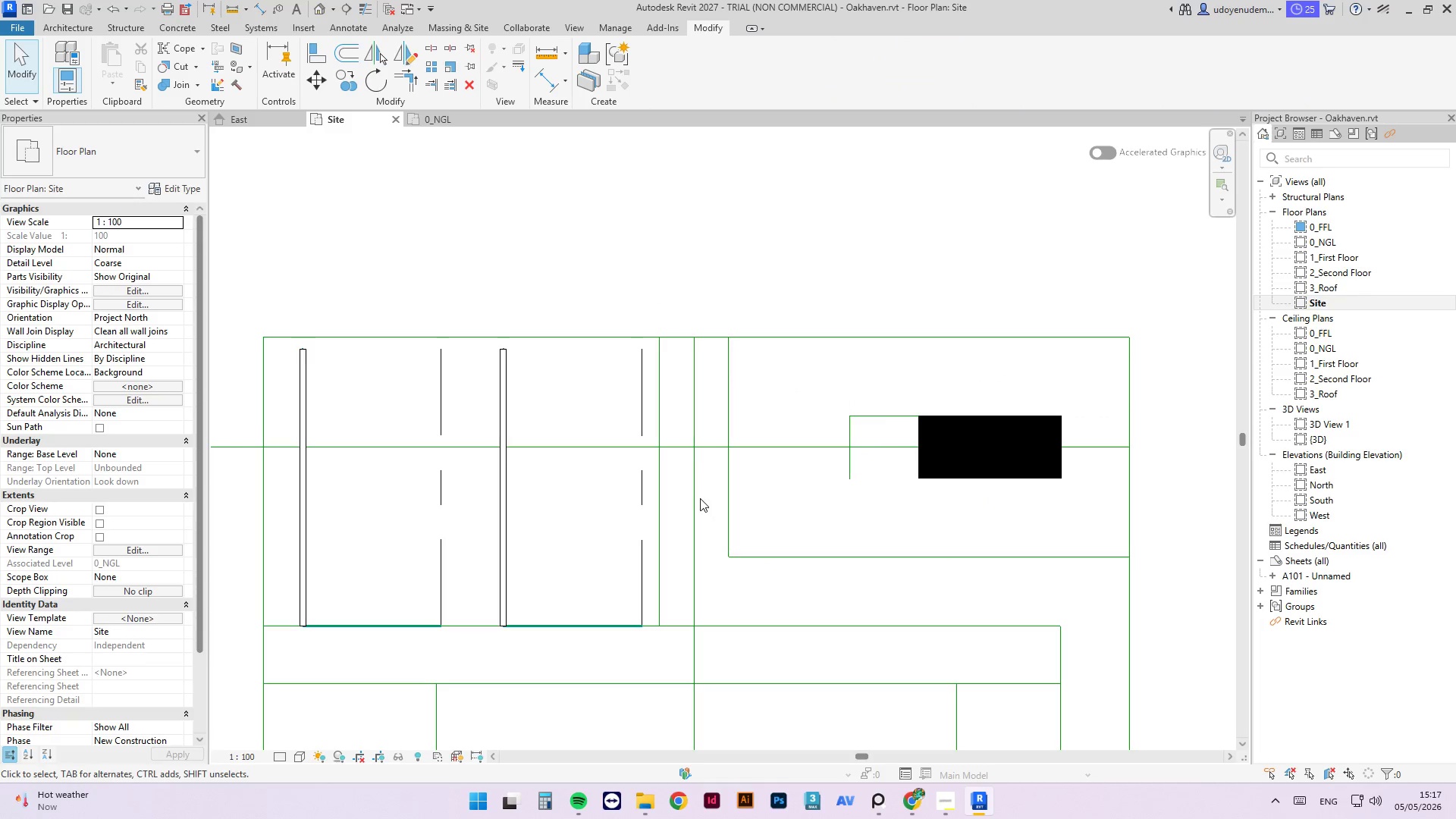 
left_click([698, 499])
 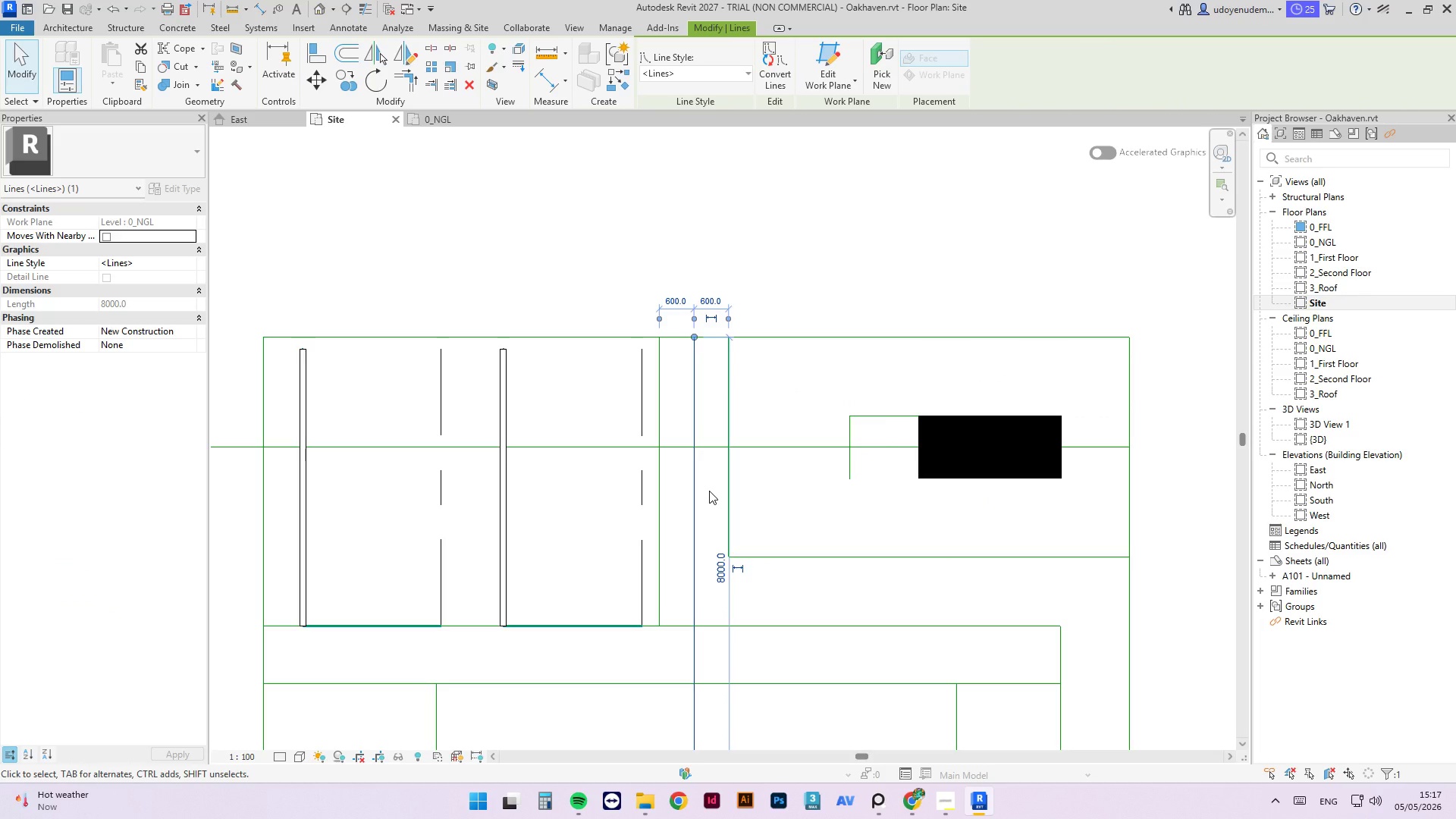 
key(Delete)
 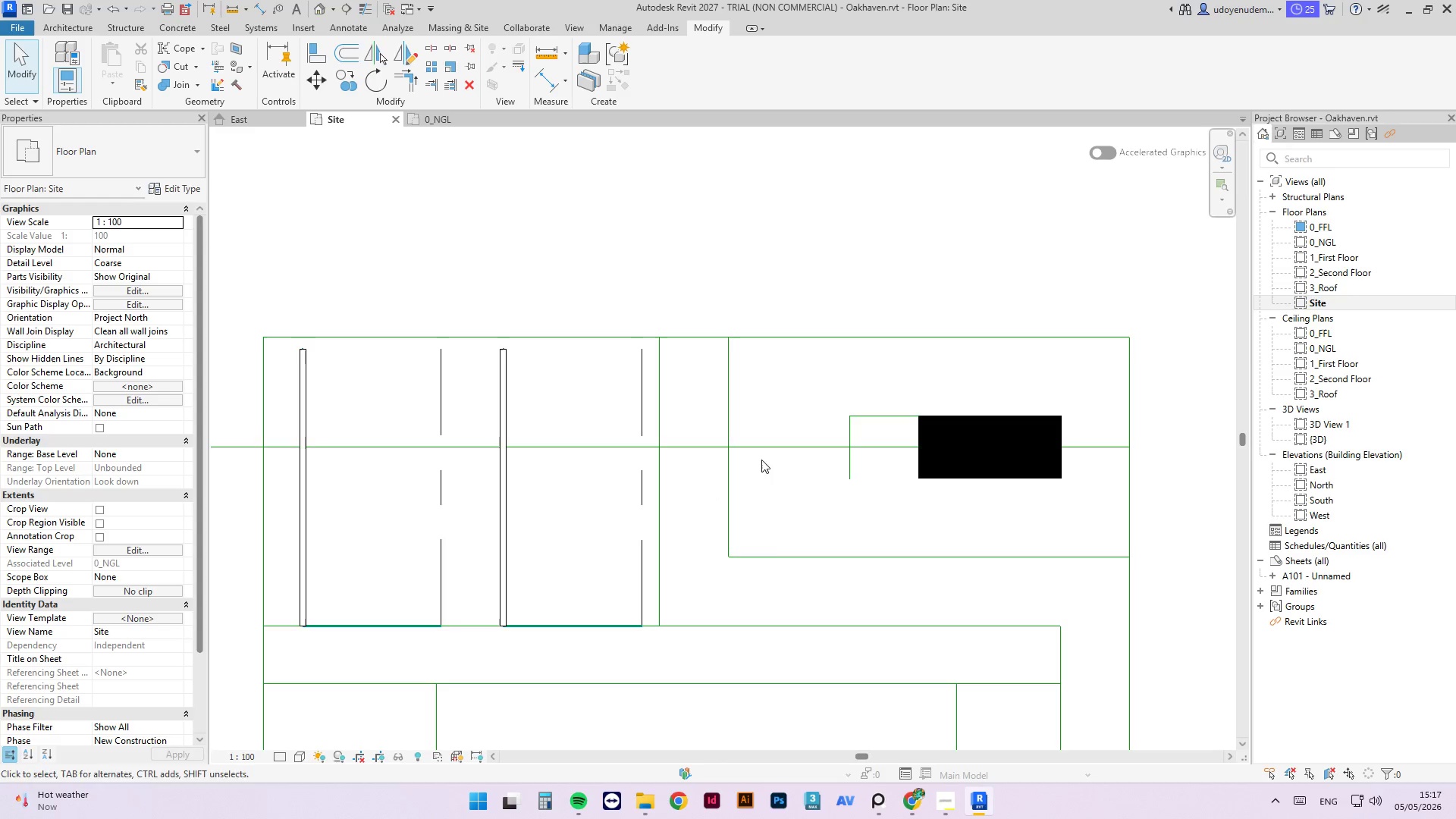 
left_click([792, 449])
 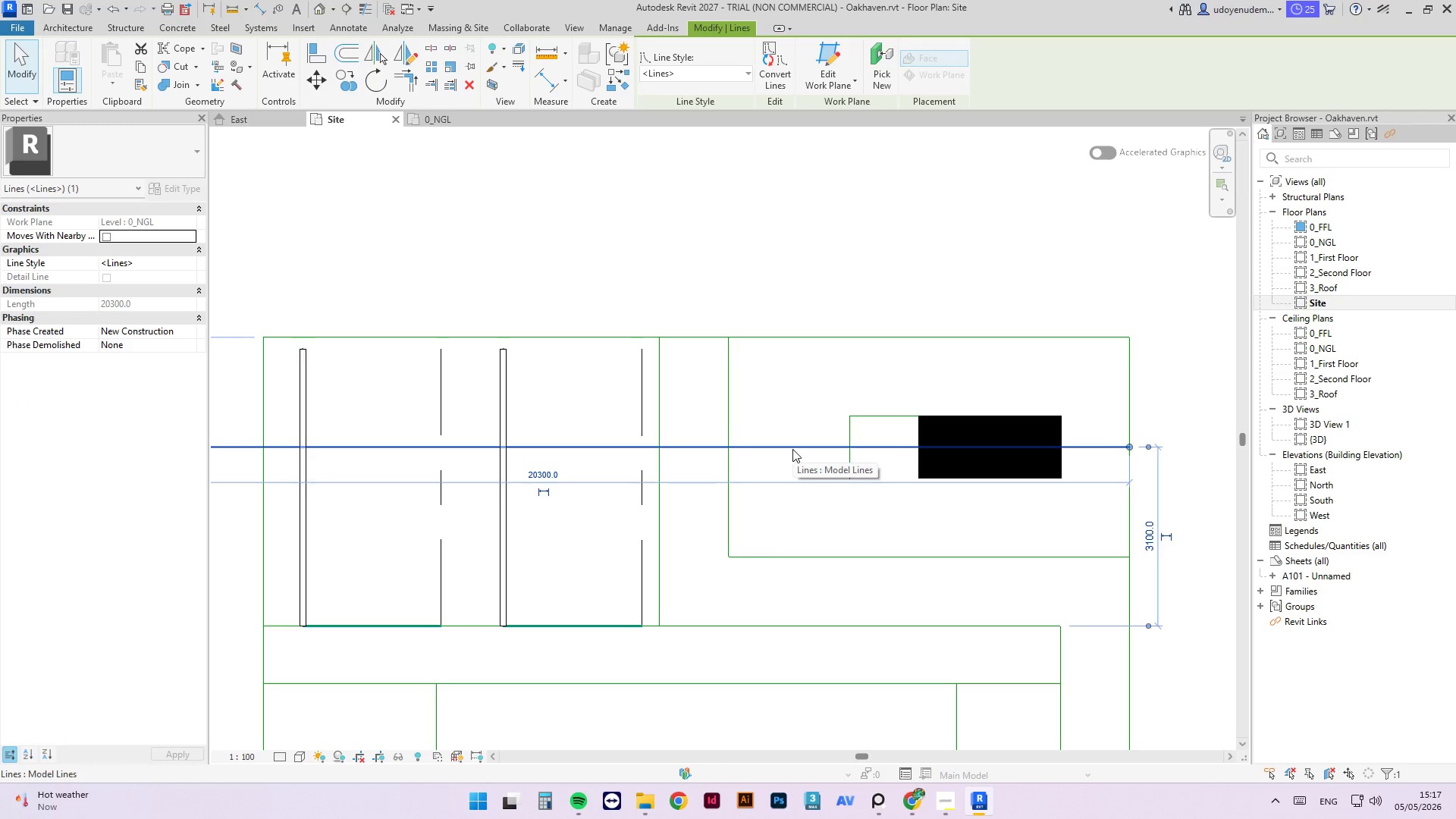 
key(Delete)
 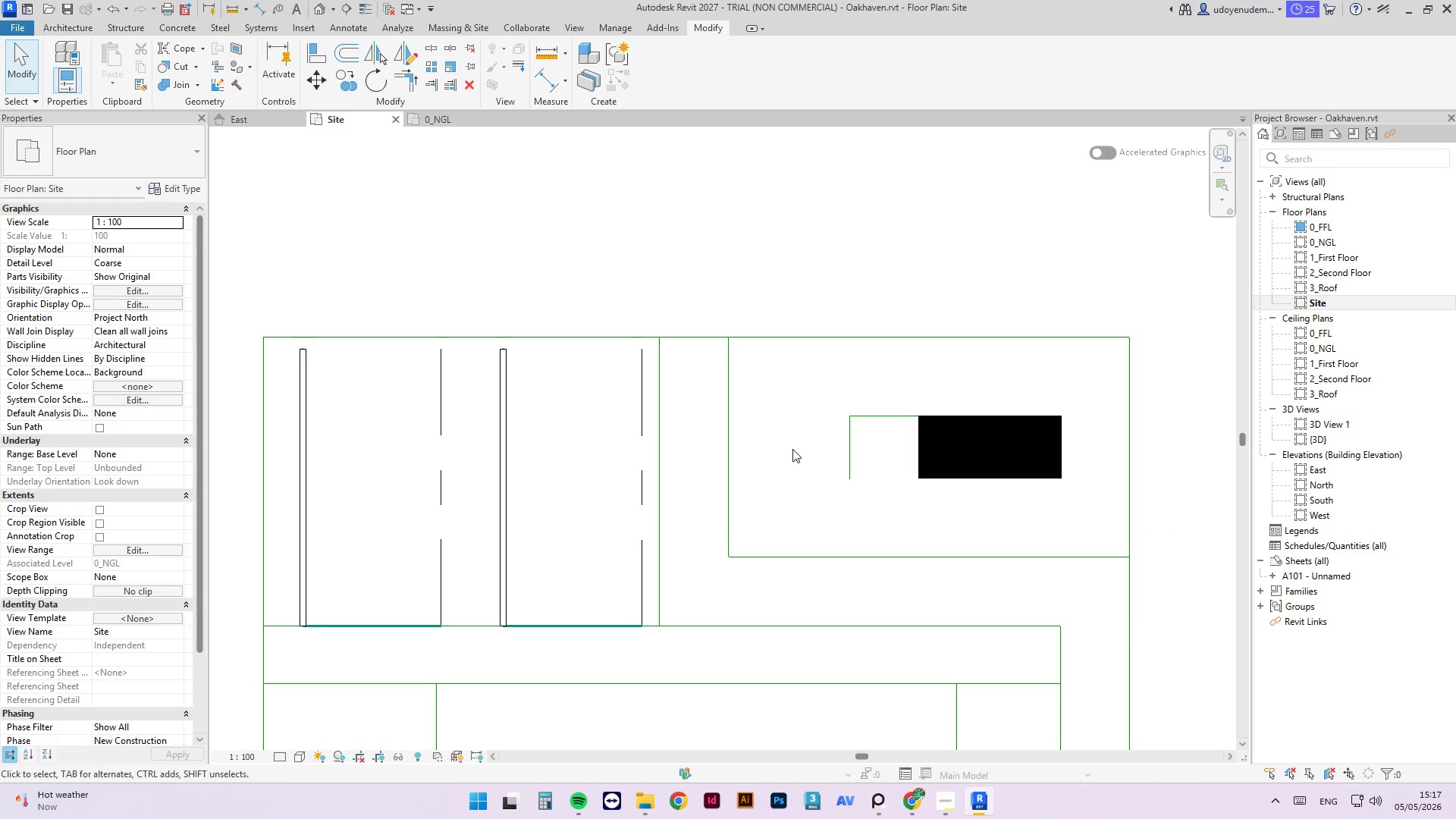 
right_click([792, 449])
 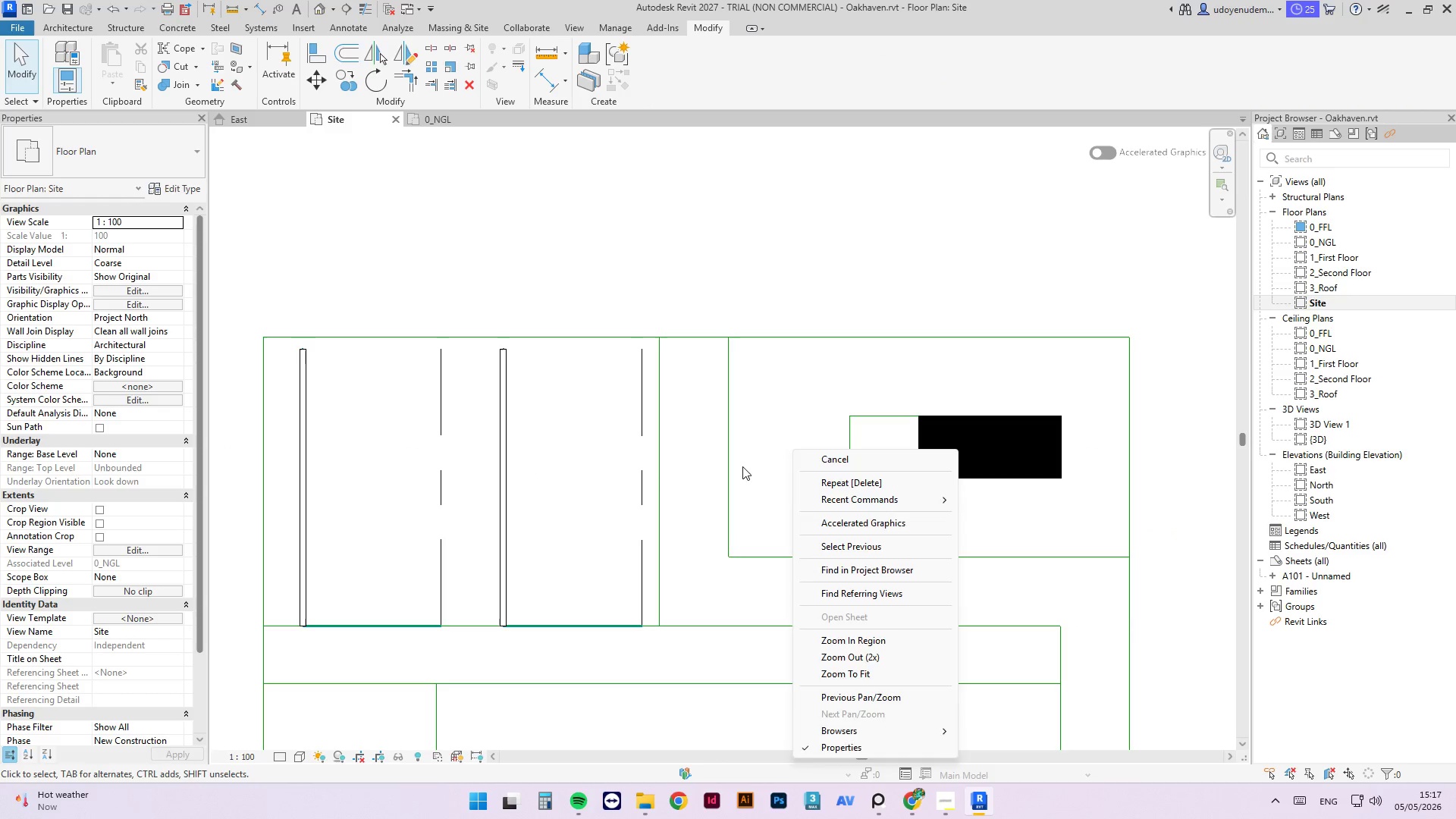 
key(Escape)
 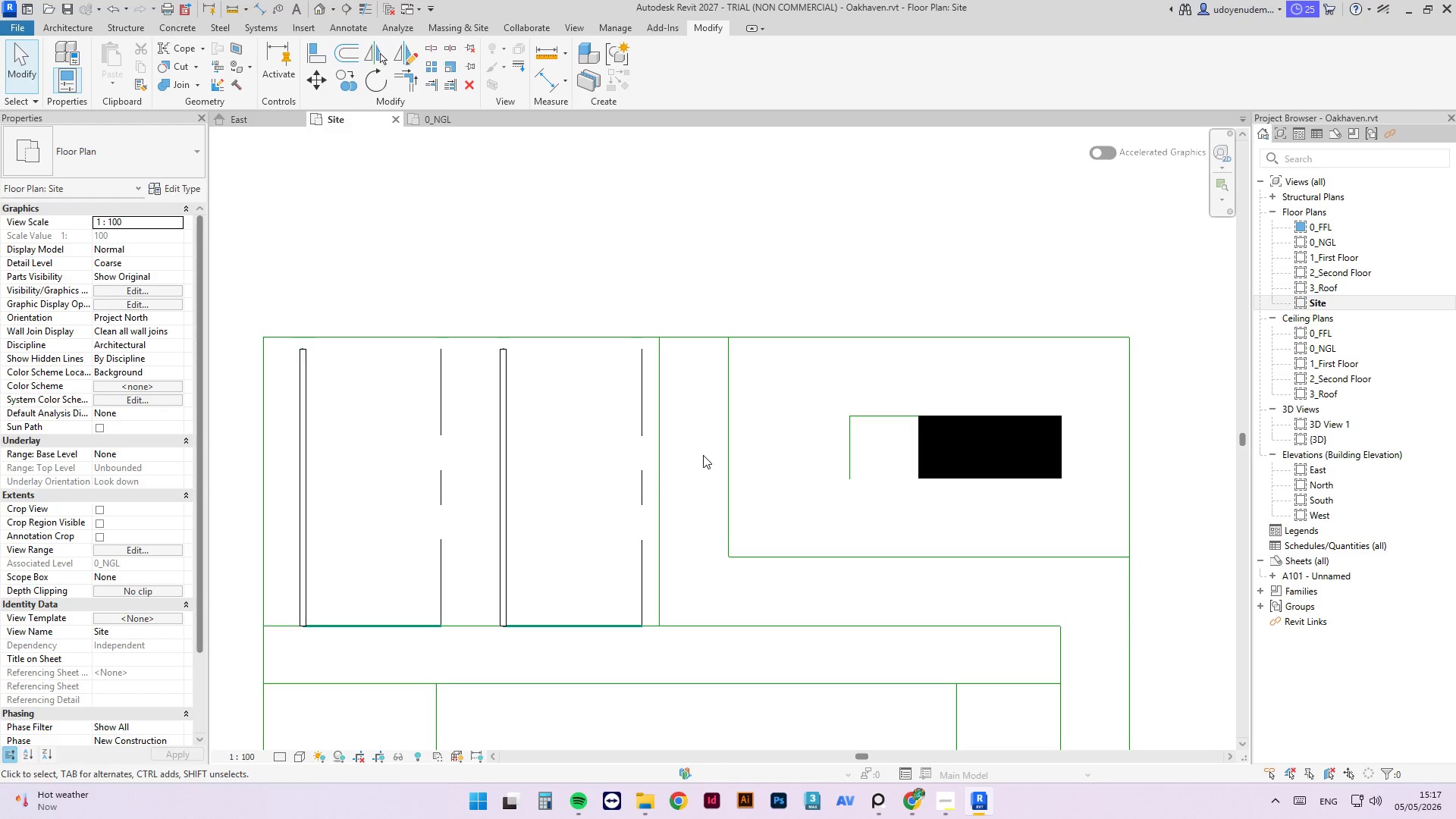 
scroll: coordinate [689, 479], scroll_direction: down, amount: 3.0
 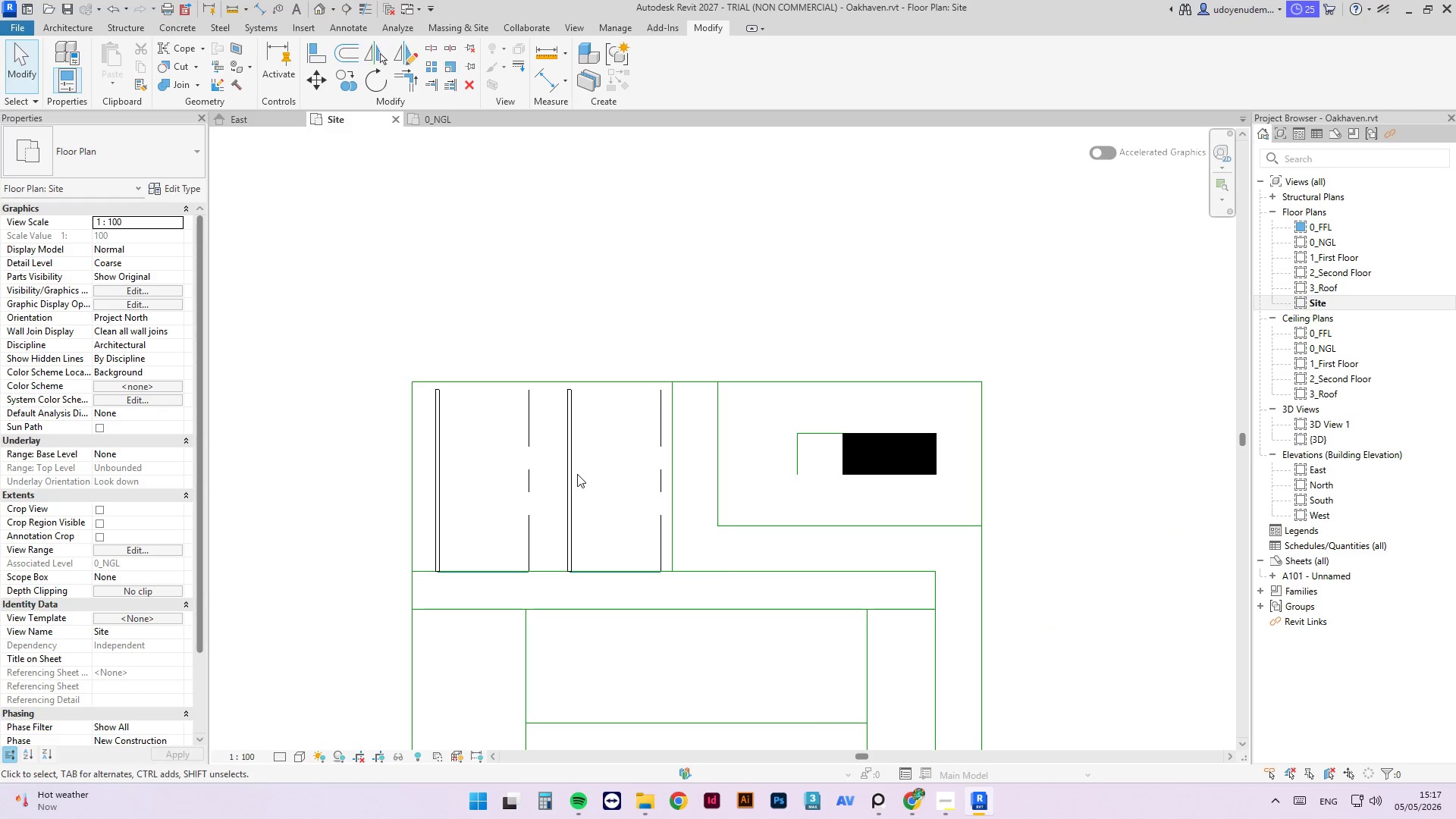 
left_click([571, 475])
 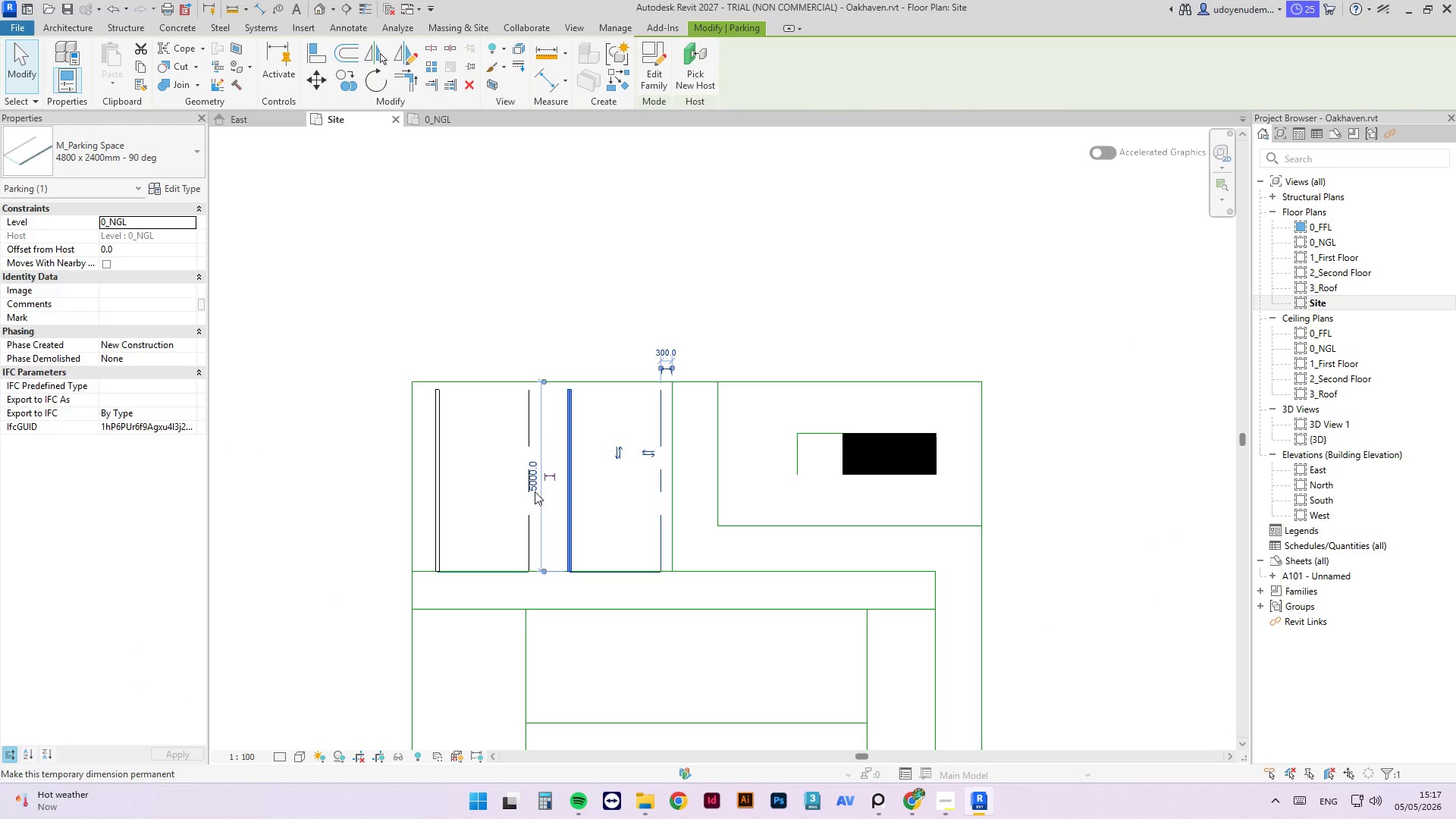 
key(Delete)
 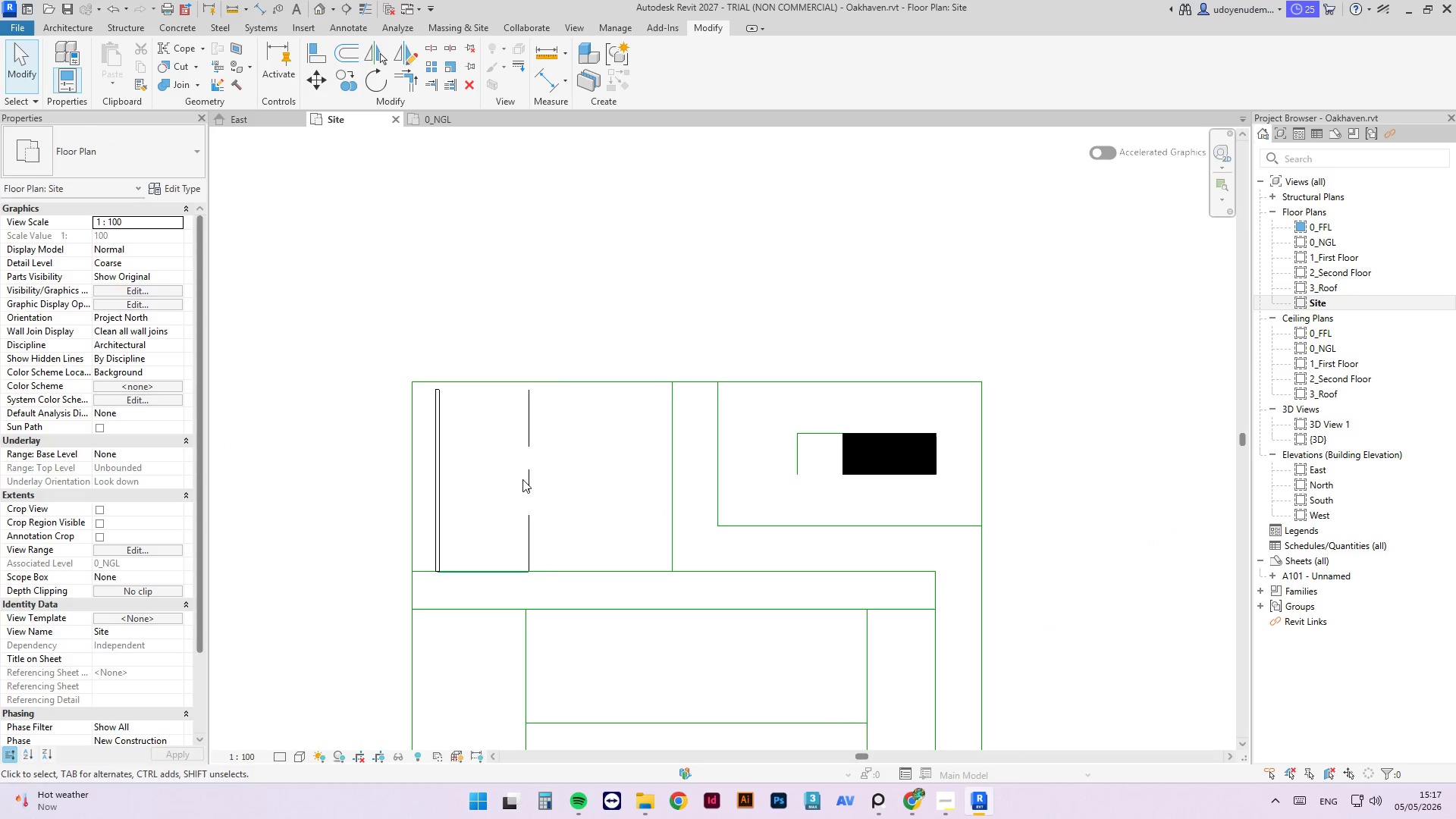 
left_click([524, 480])
 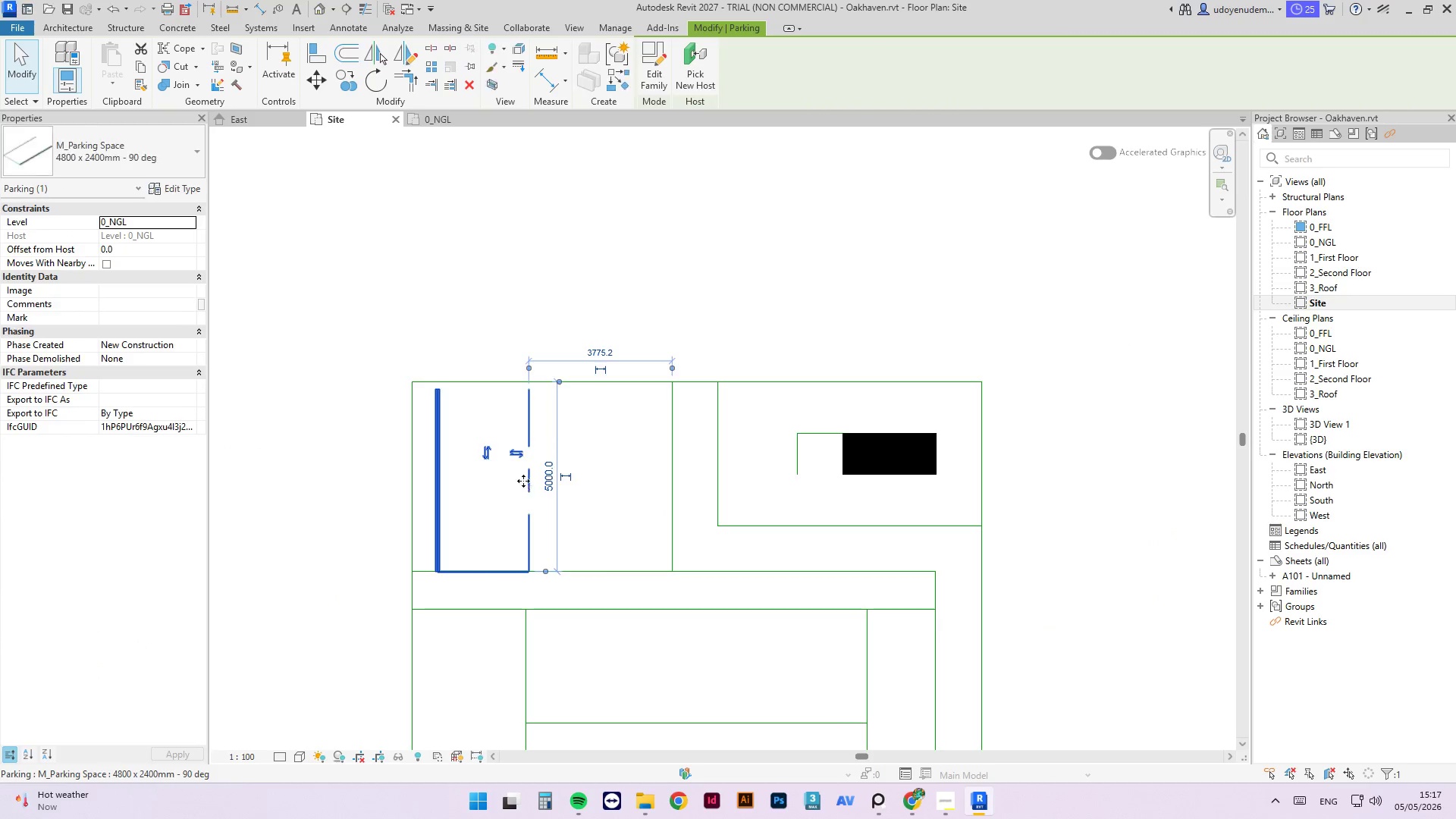 
key(Delete)
 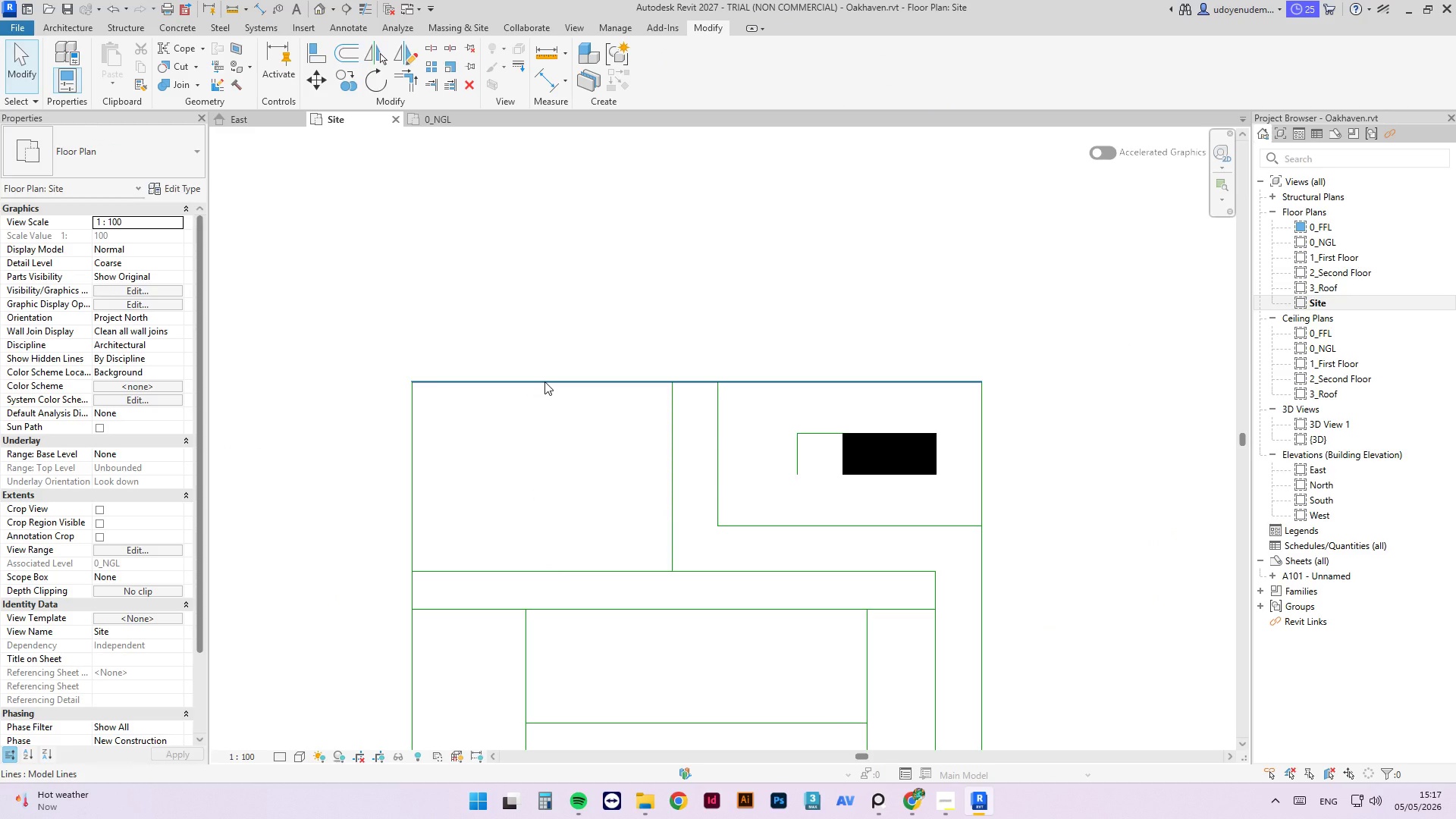 
scroll: coordinate [587, 394], scroll_direction: down, amount: 3.0
 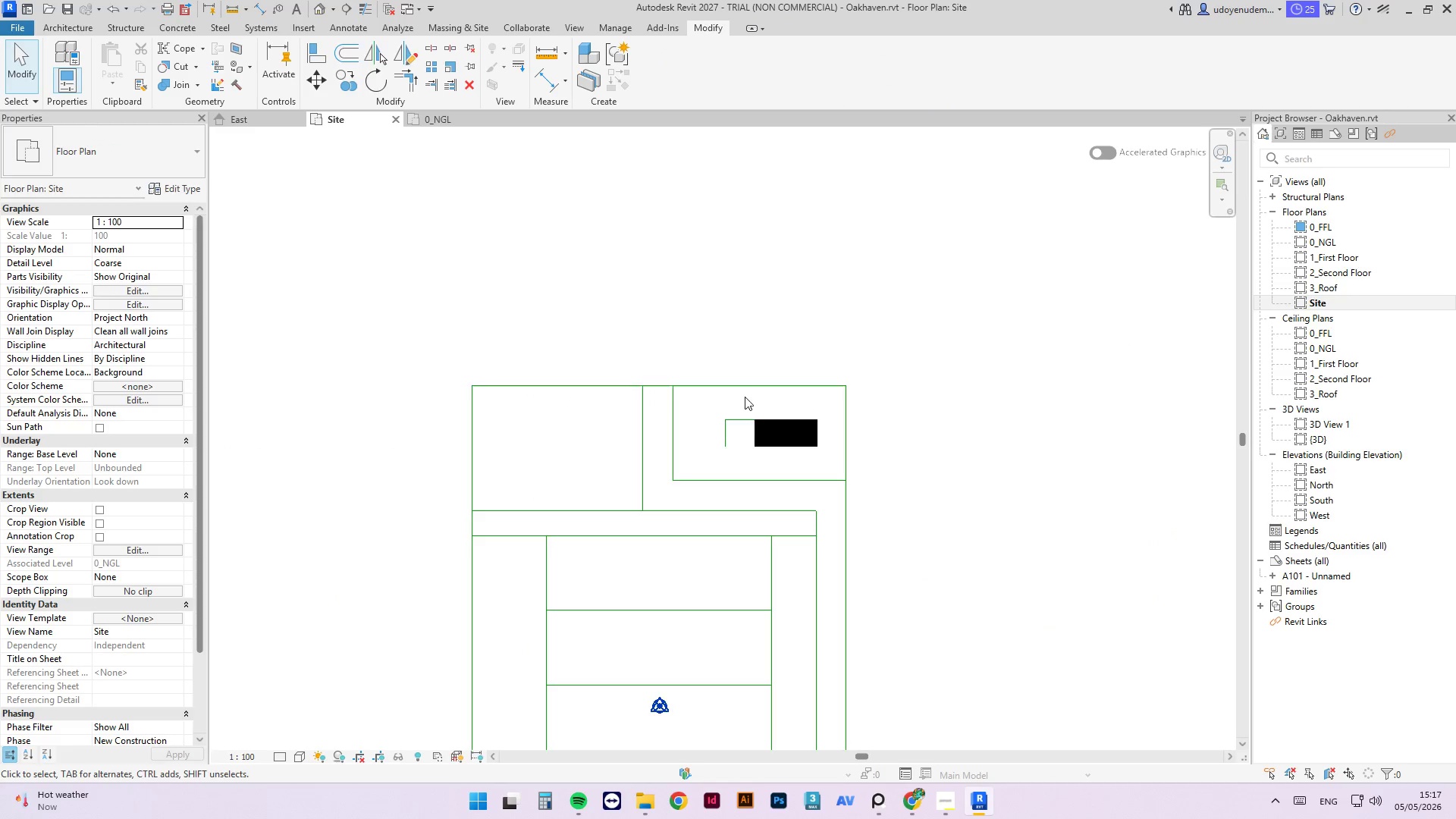 
scroll: coordinate [726, 435], scroll_direction: up, amount: 3.0
 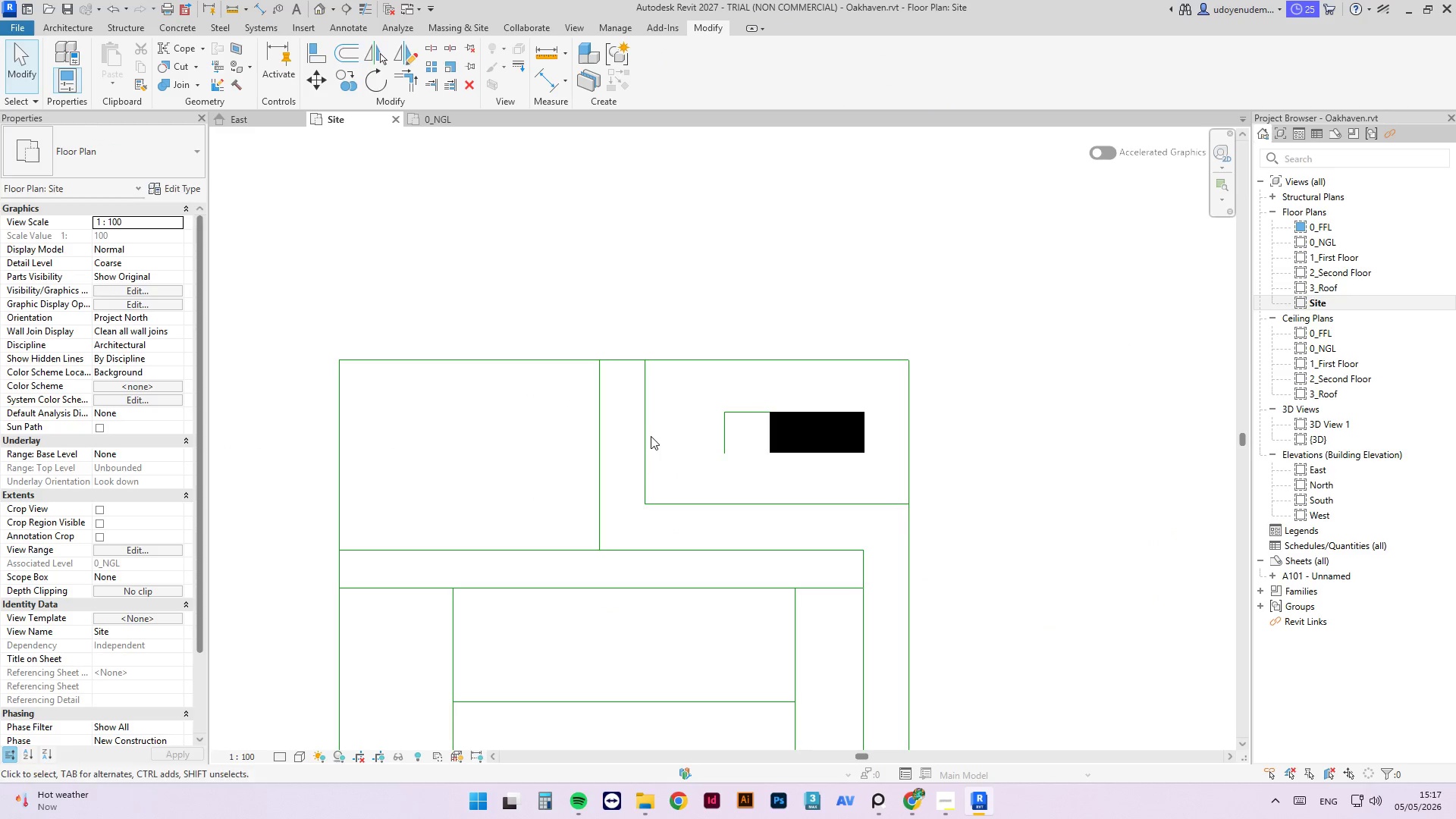 
left_click([644, 438])
 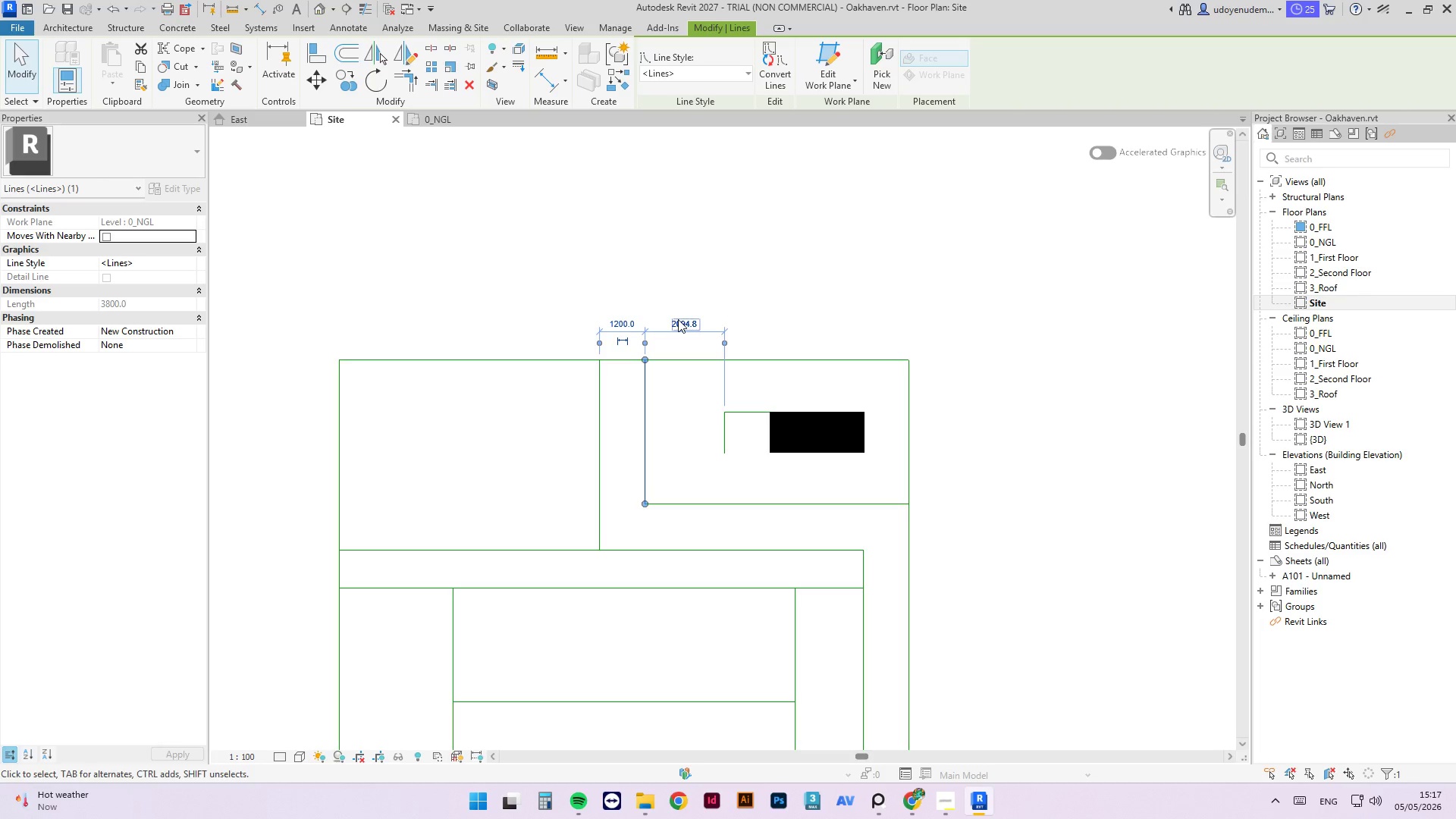 
left_click([744, 411])
 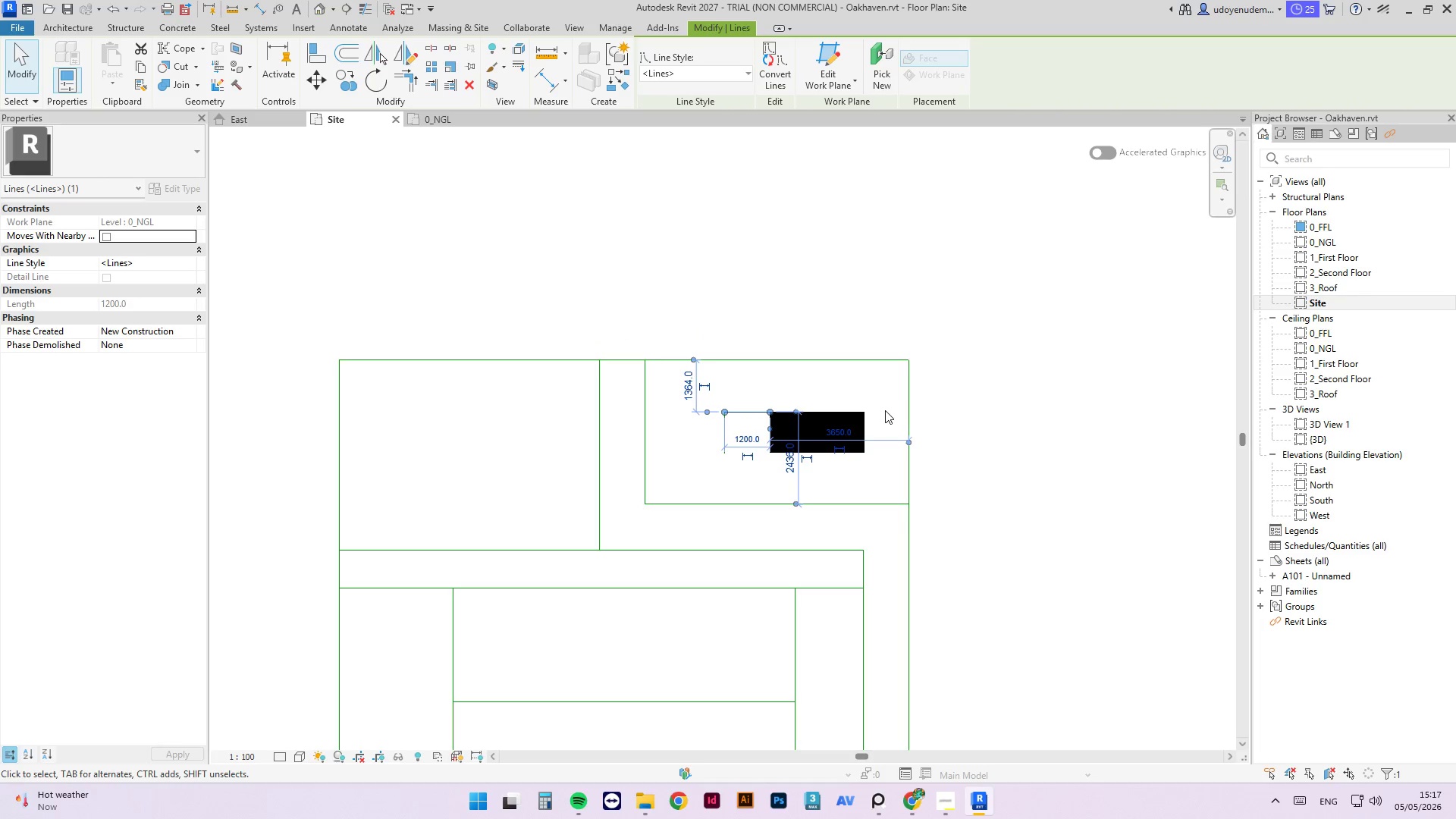 
left_click([905, 412])
 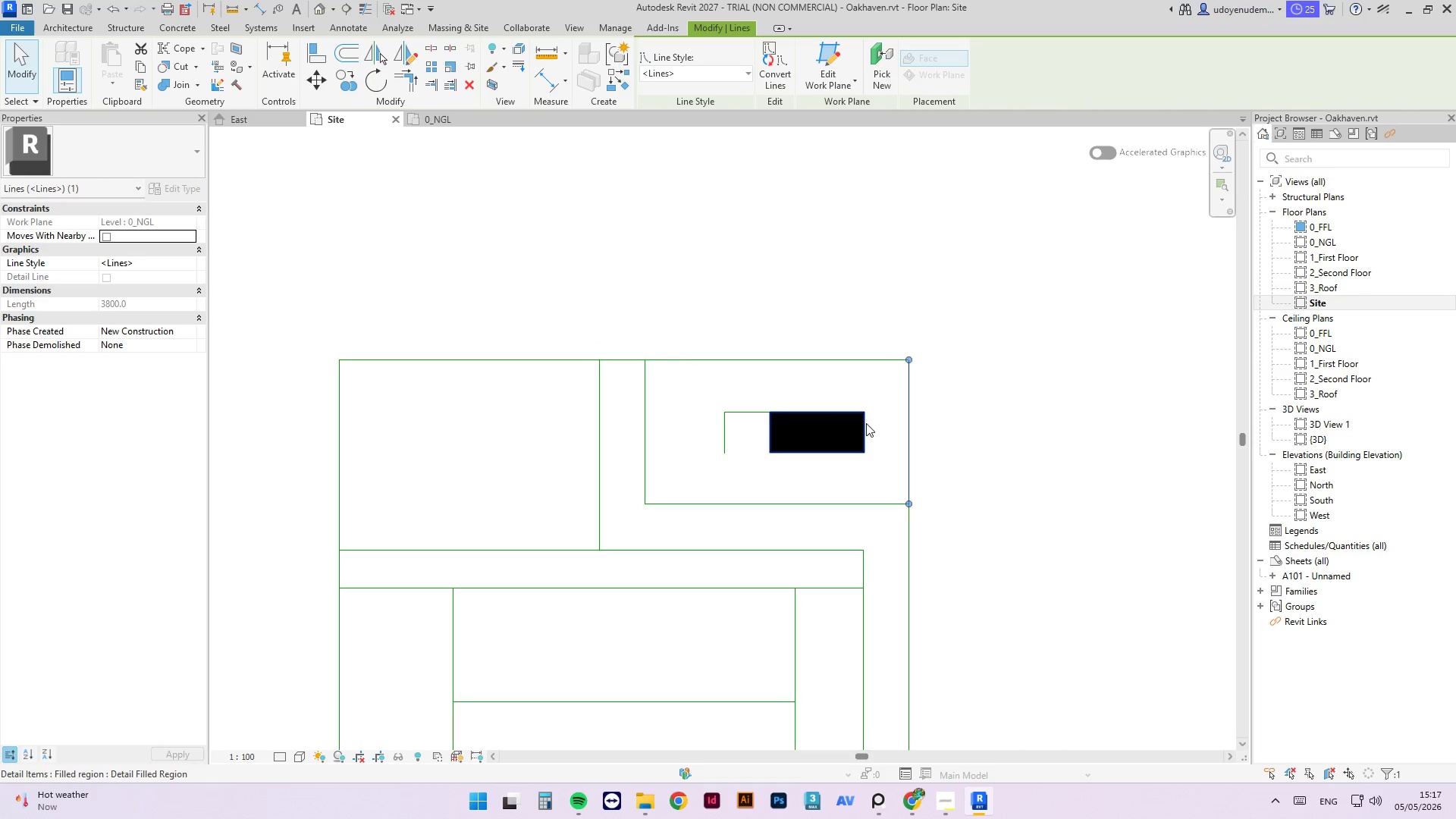 
left_click([864, 424])
 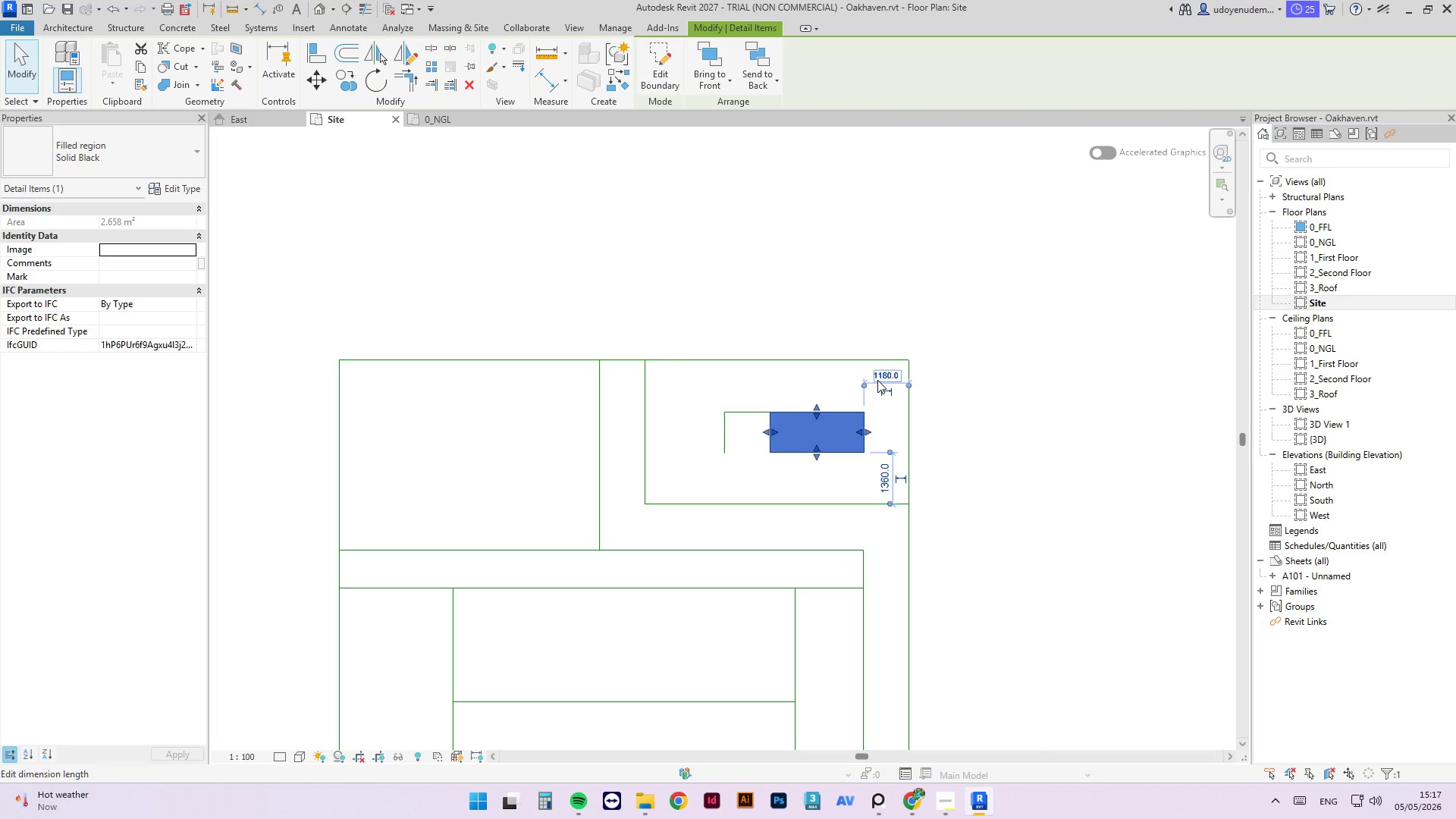 
left_click([877, 380])
 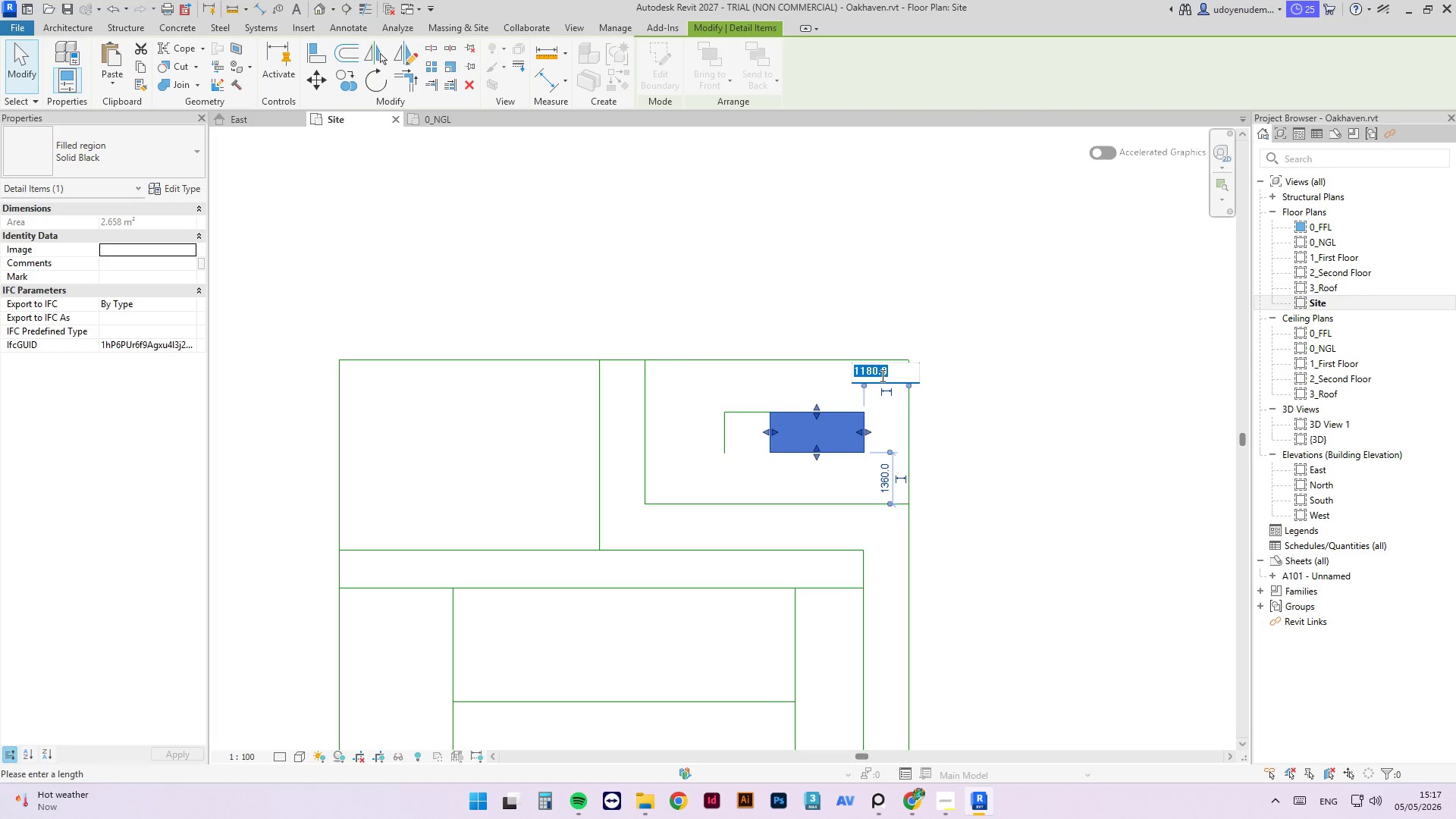 
key(Numpad1)
 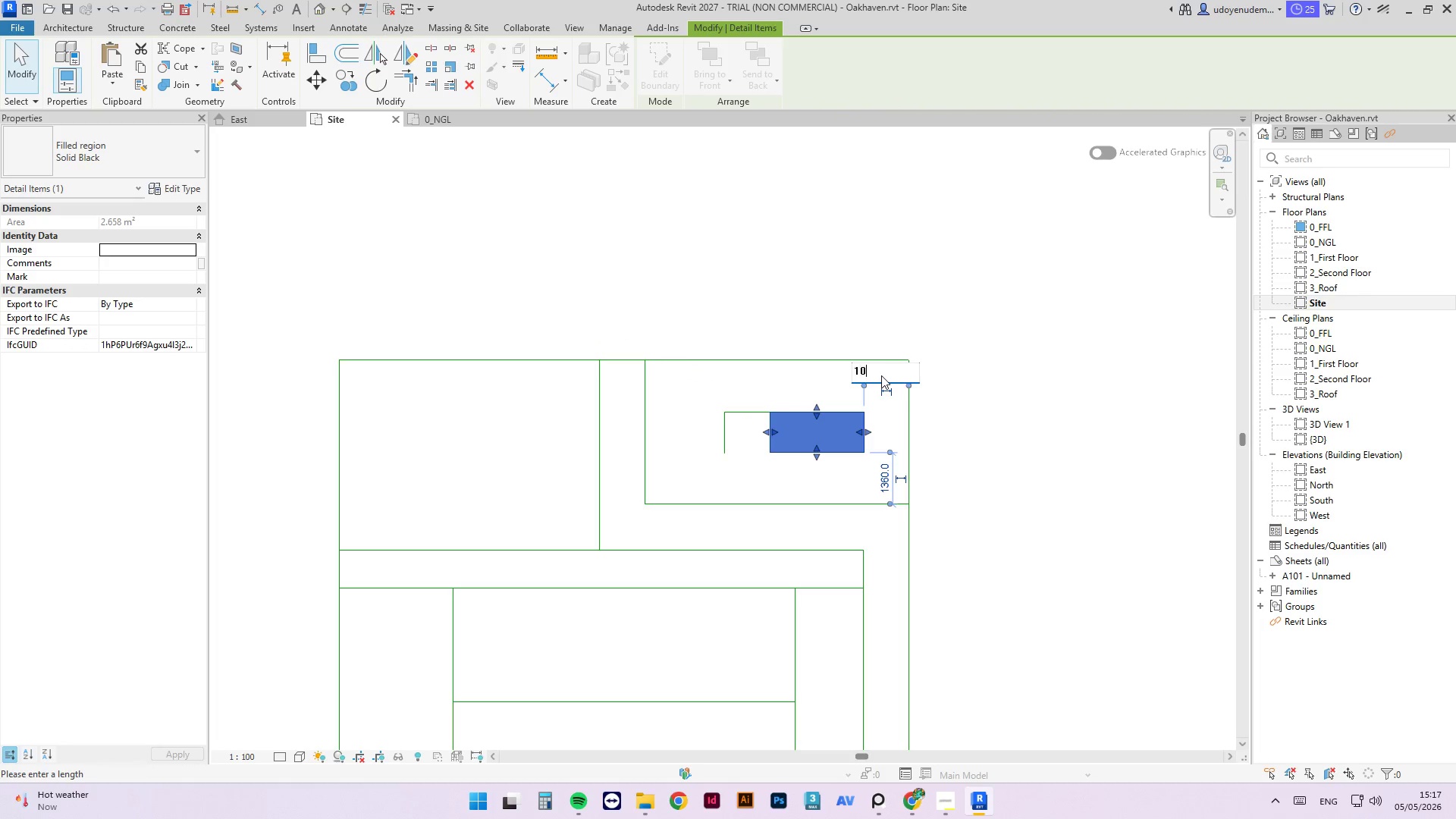 
key(Numpad0)
 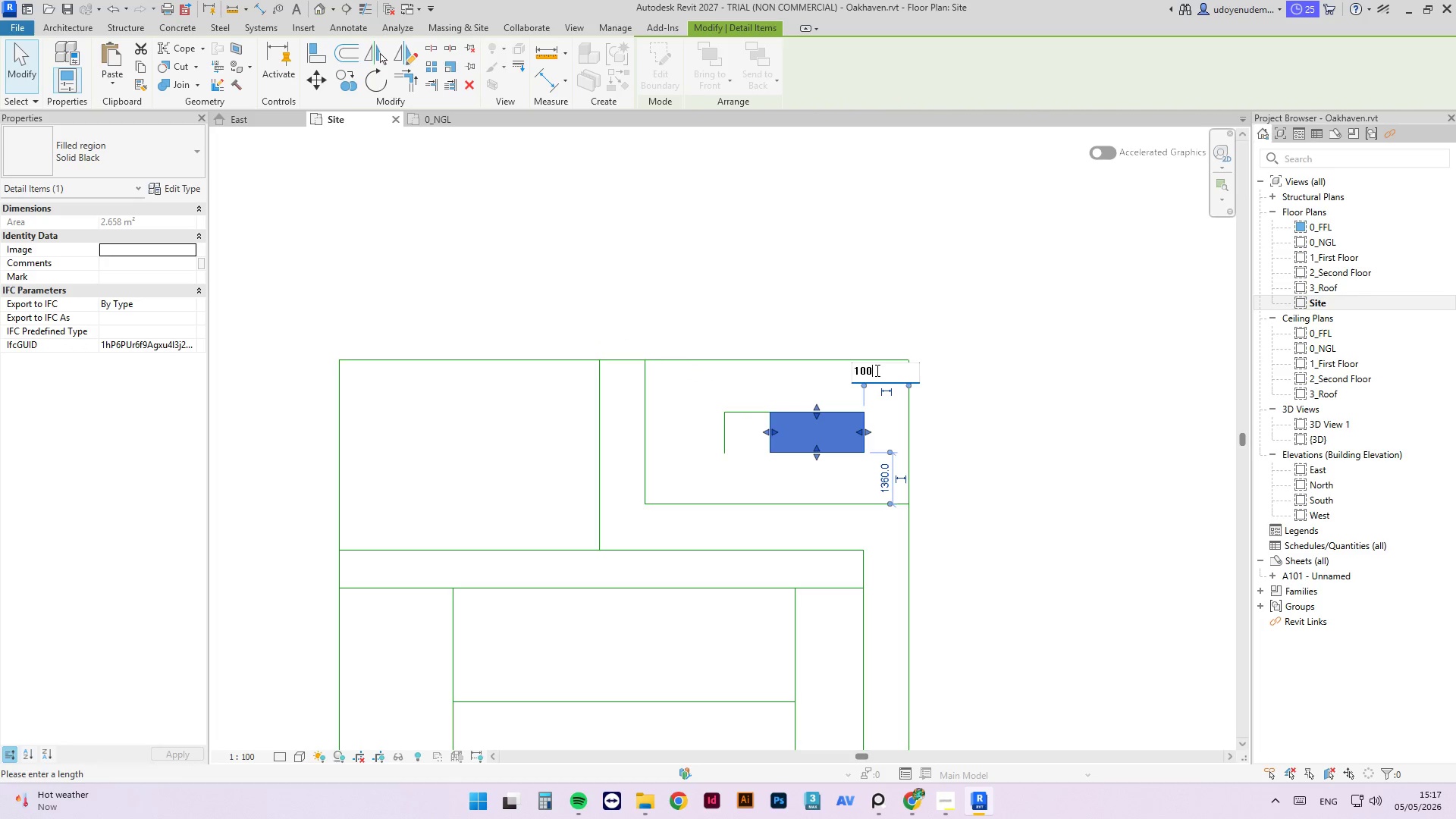 
key(Numpad0)
 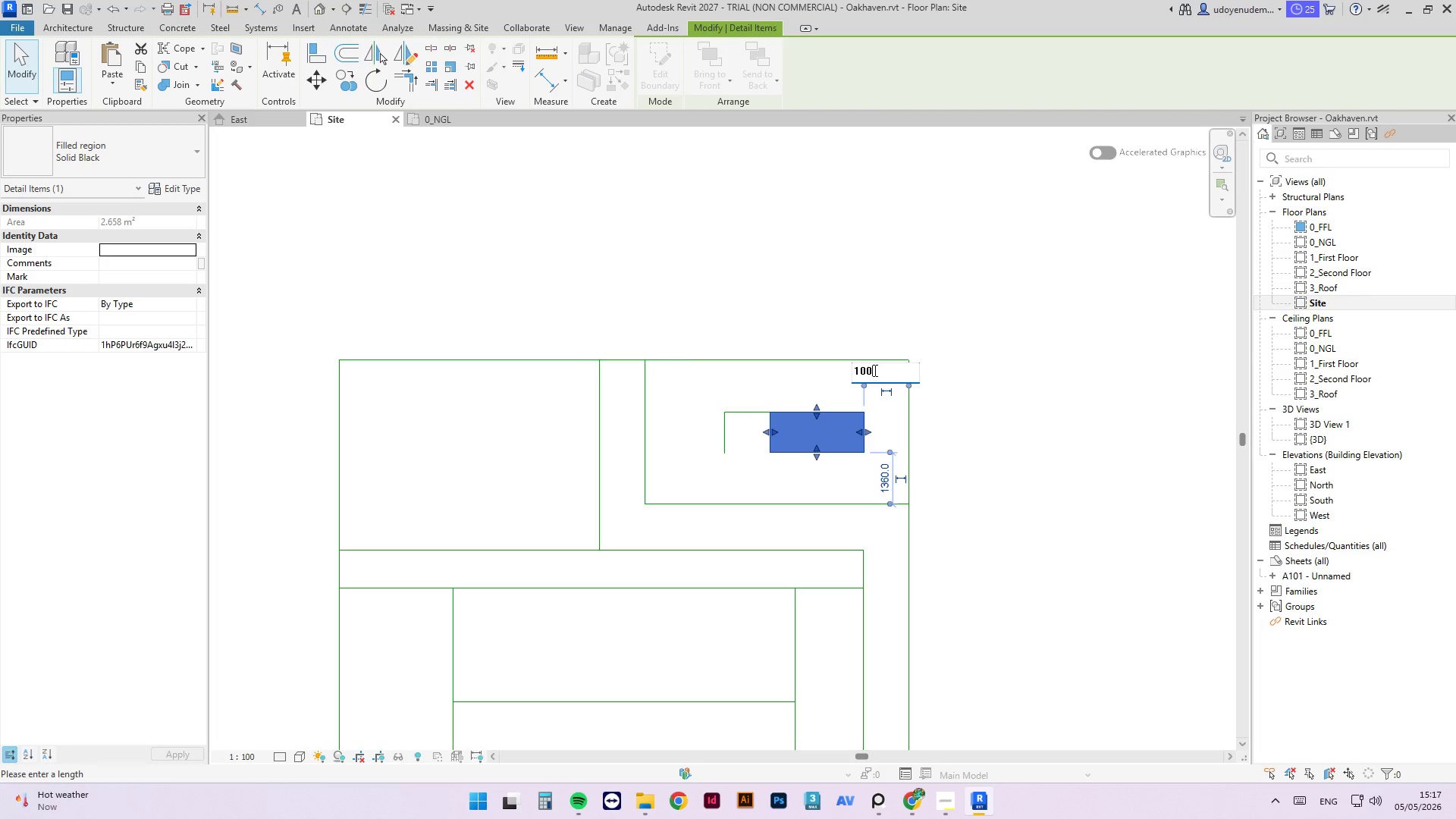 
key(Numpad0)
 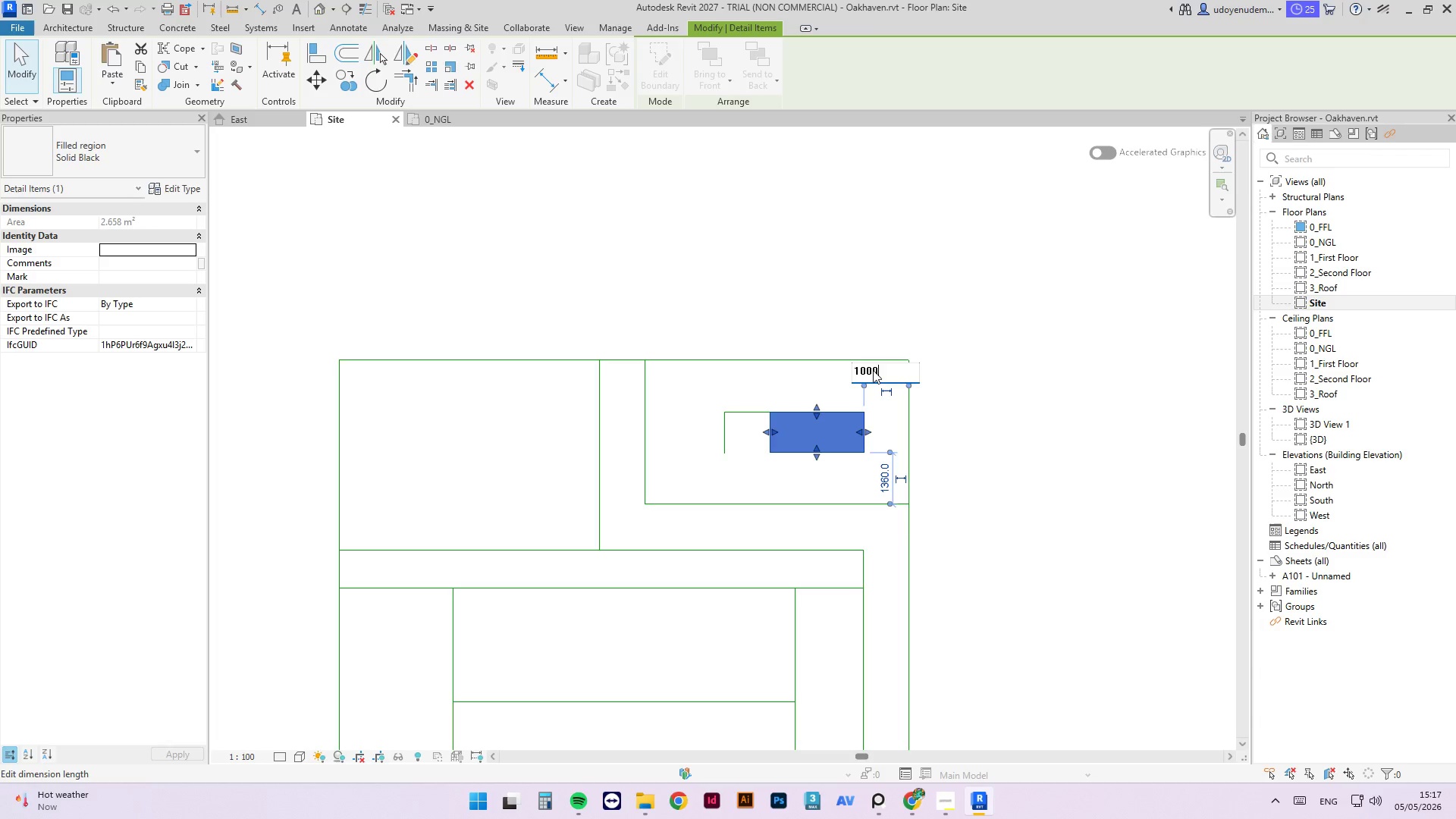 
key(NumpadEnter)
 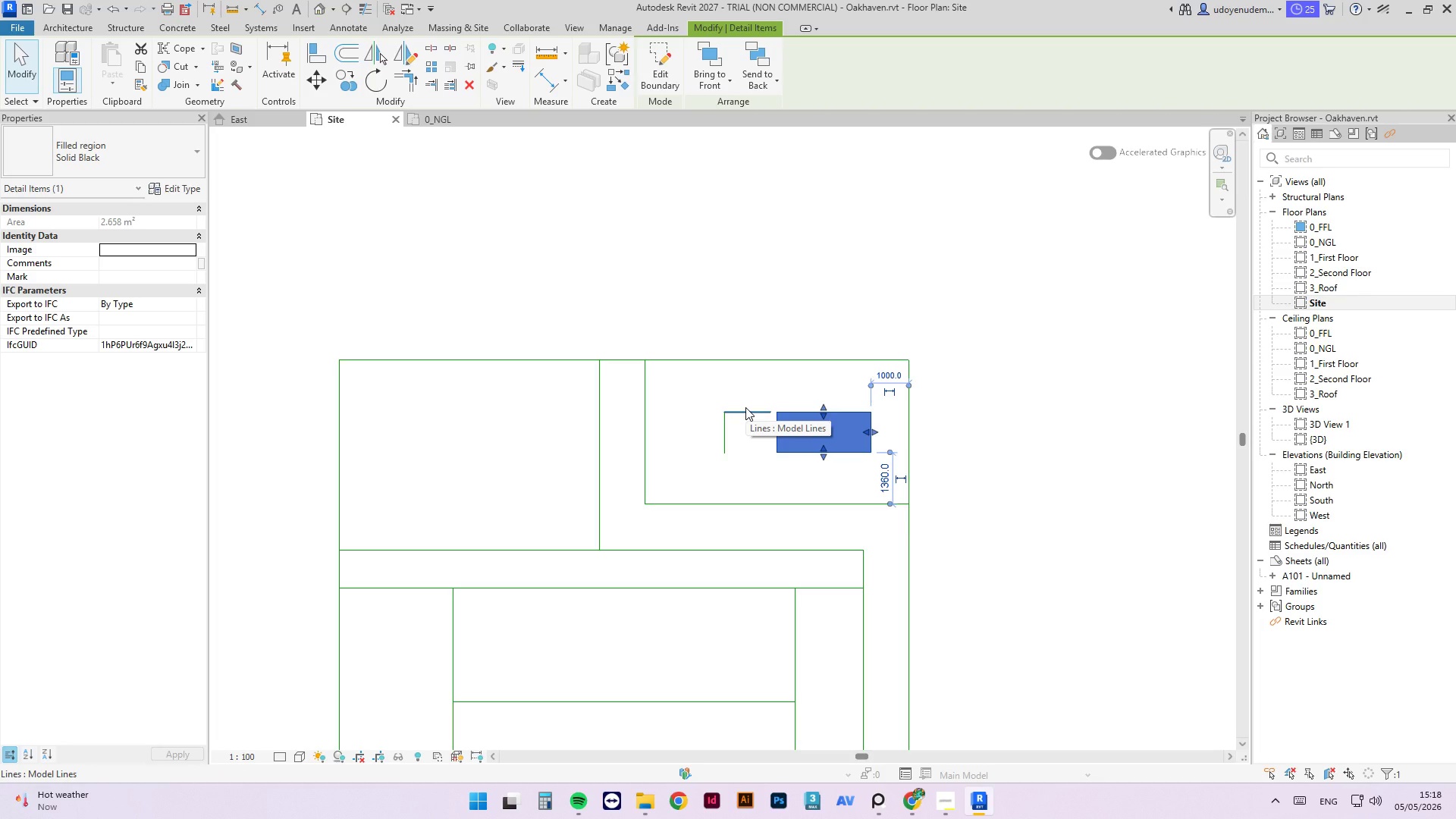 
wait(13.86)
 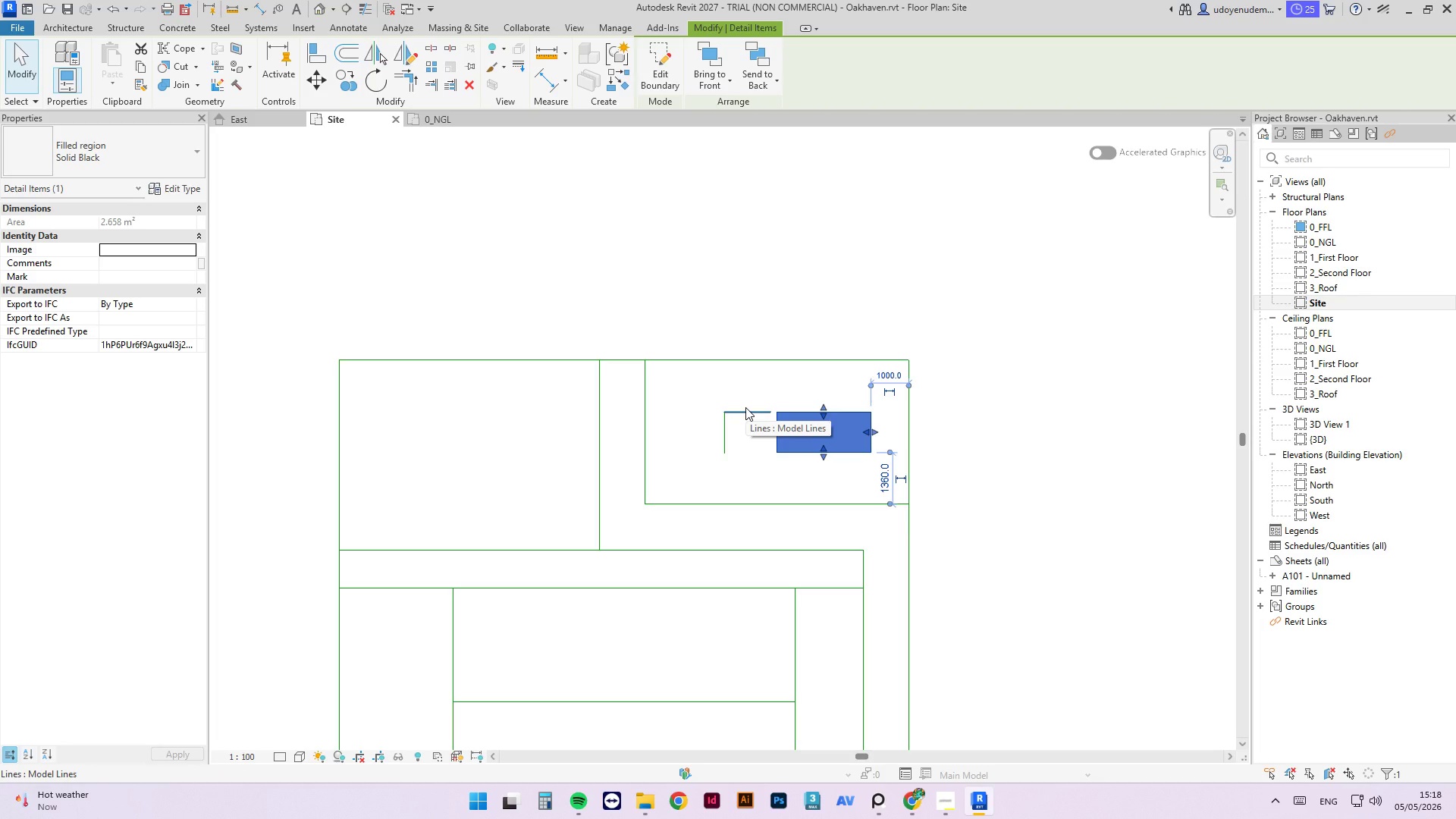 
left_click([755, 414])
 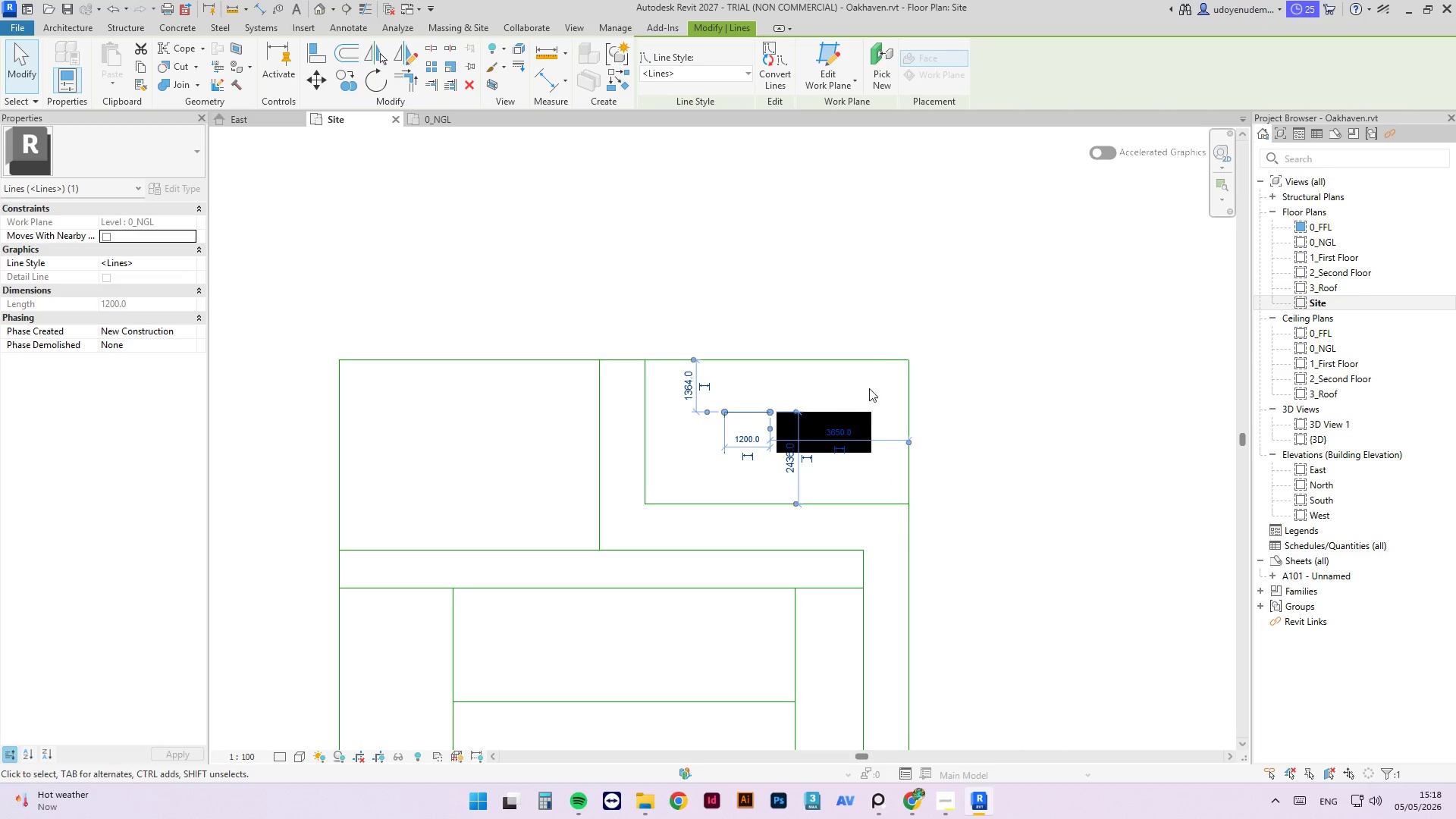 
left_click([870, 386])
 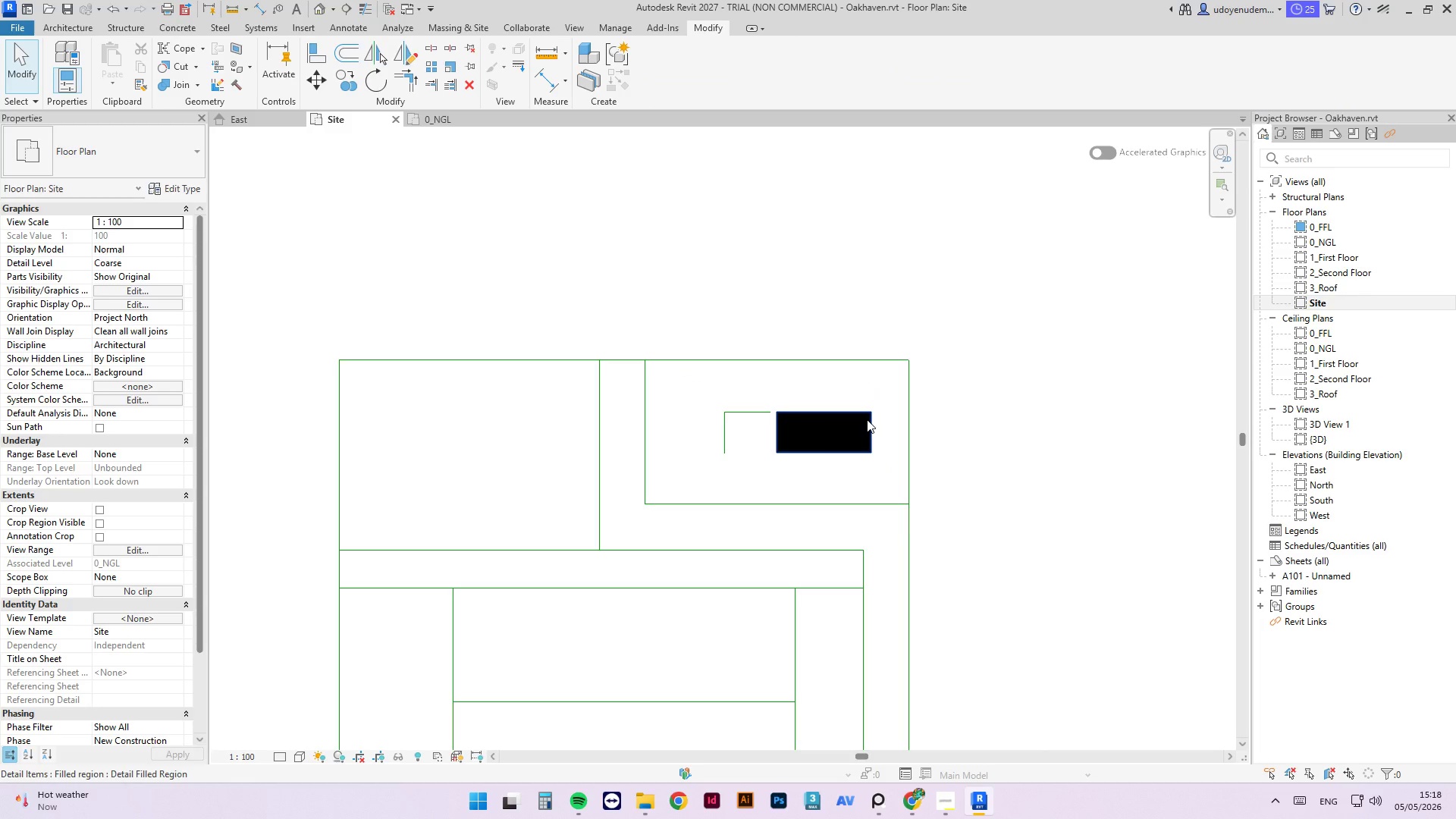 
type(li)
 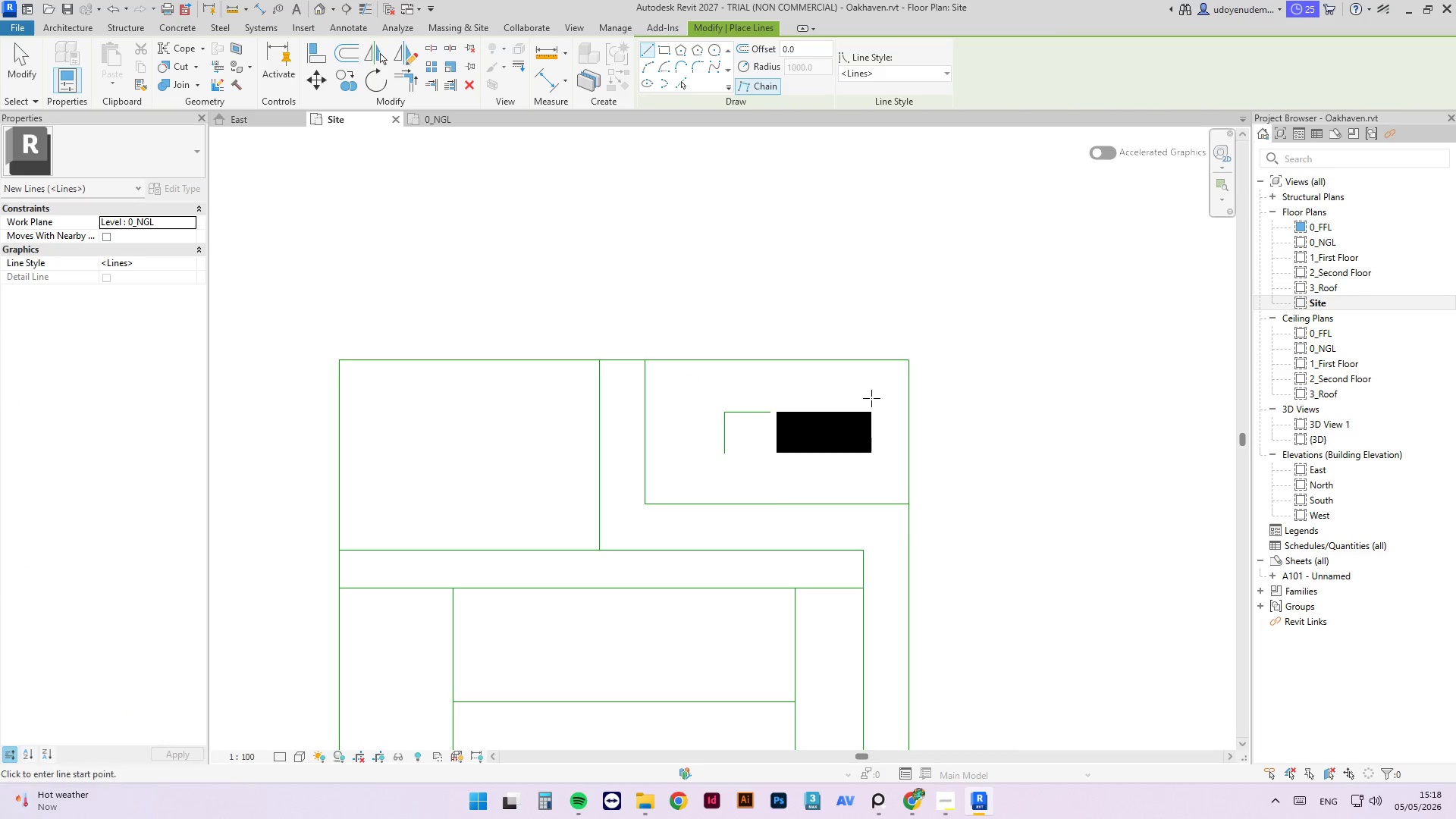 
scroll: coordinate [860, 412], scroll_direction: up, amount: 2.0
 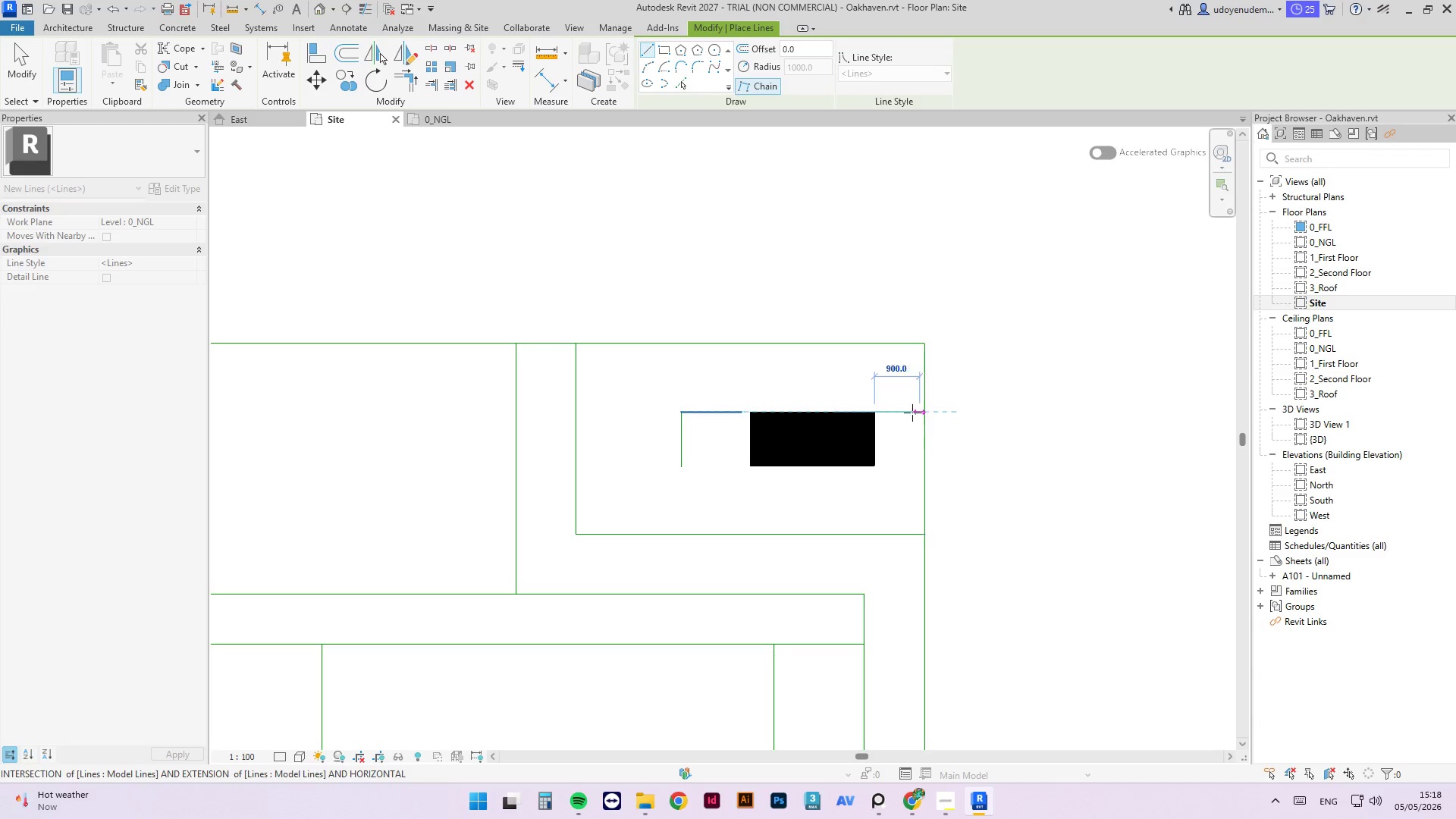 
wait(5.23)
 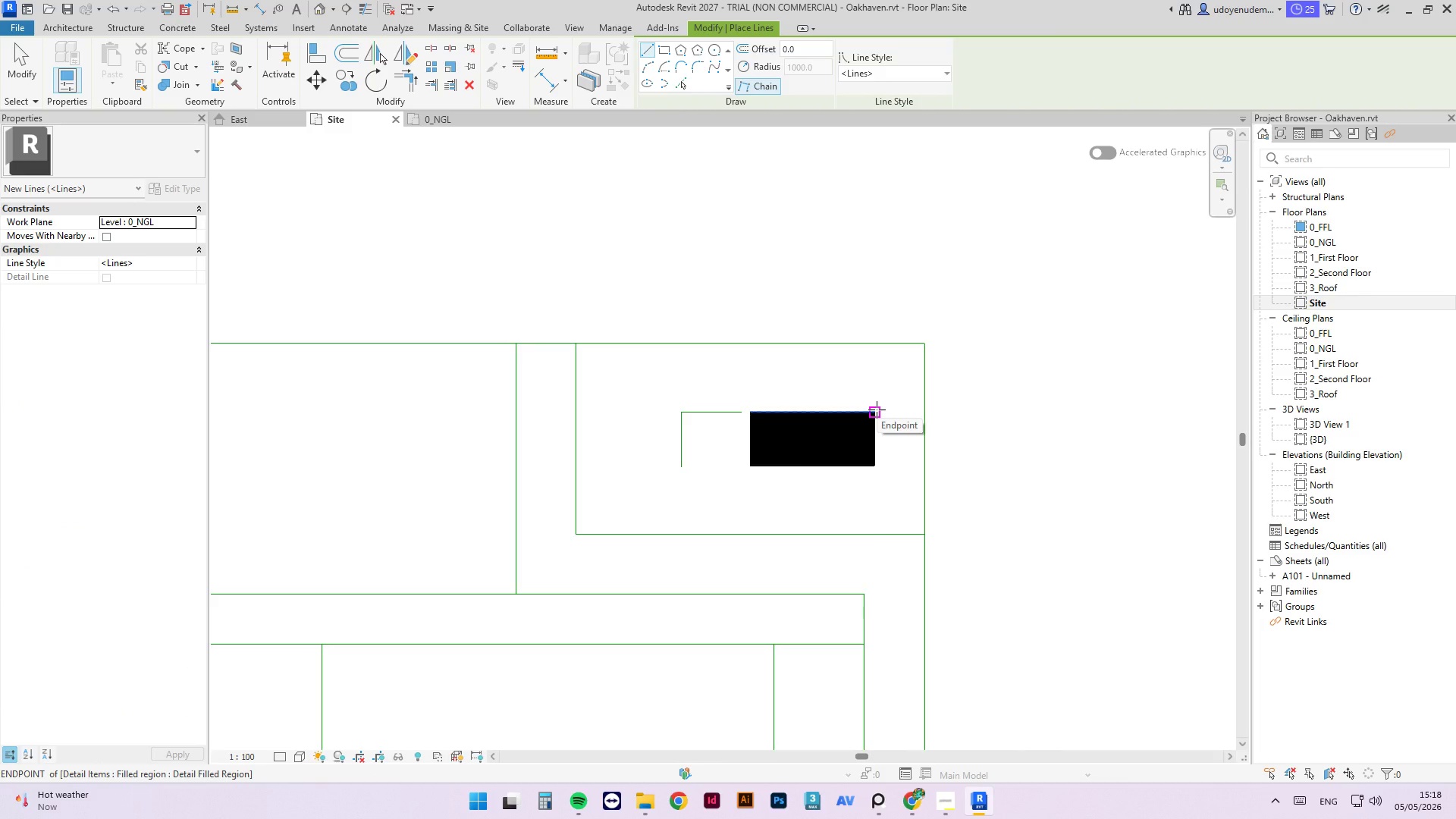 
key(Escape)
 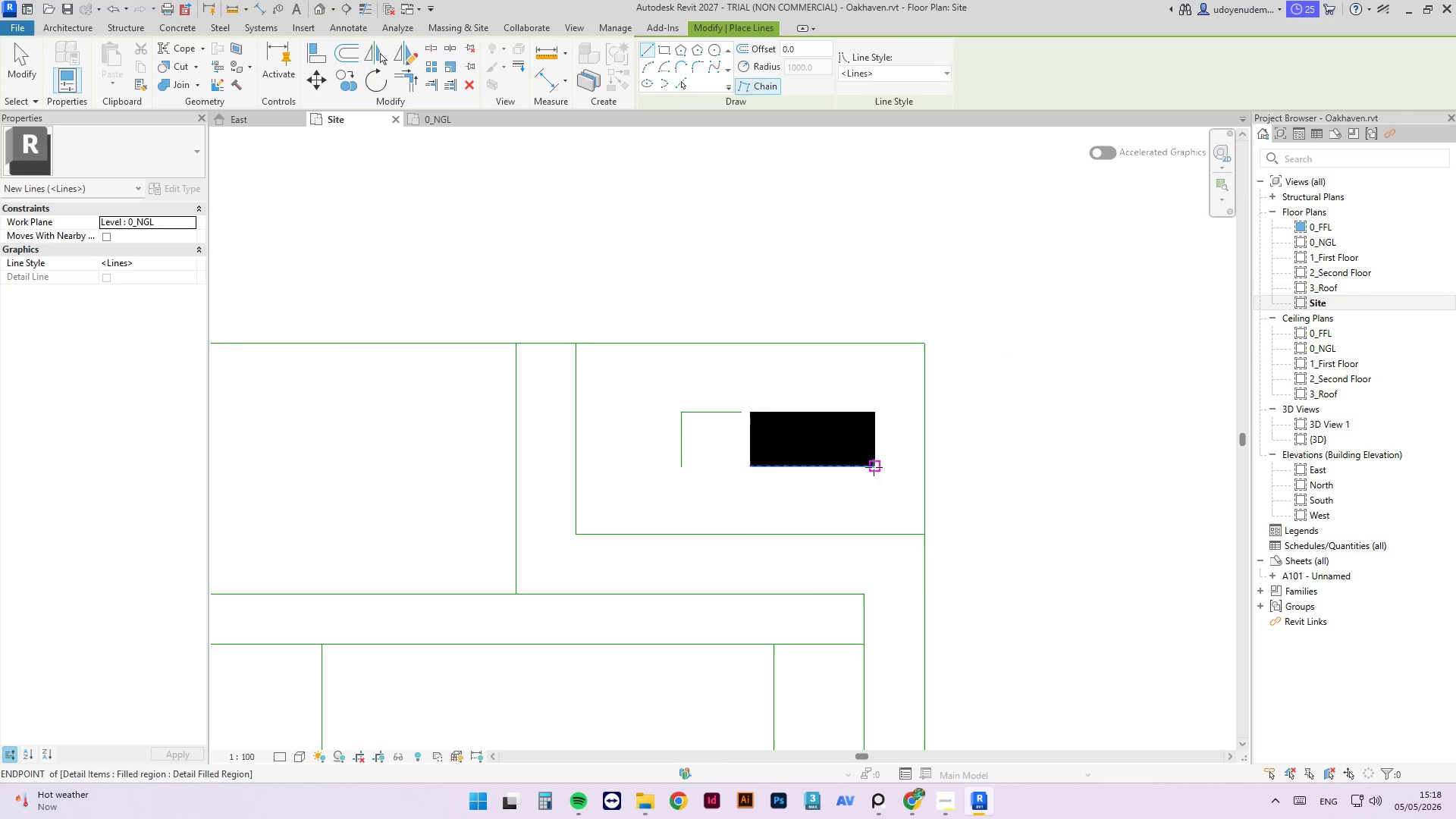 
left_click_drag(start_coordinate=[874, 466], to_coordinate=[874, 470])
 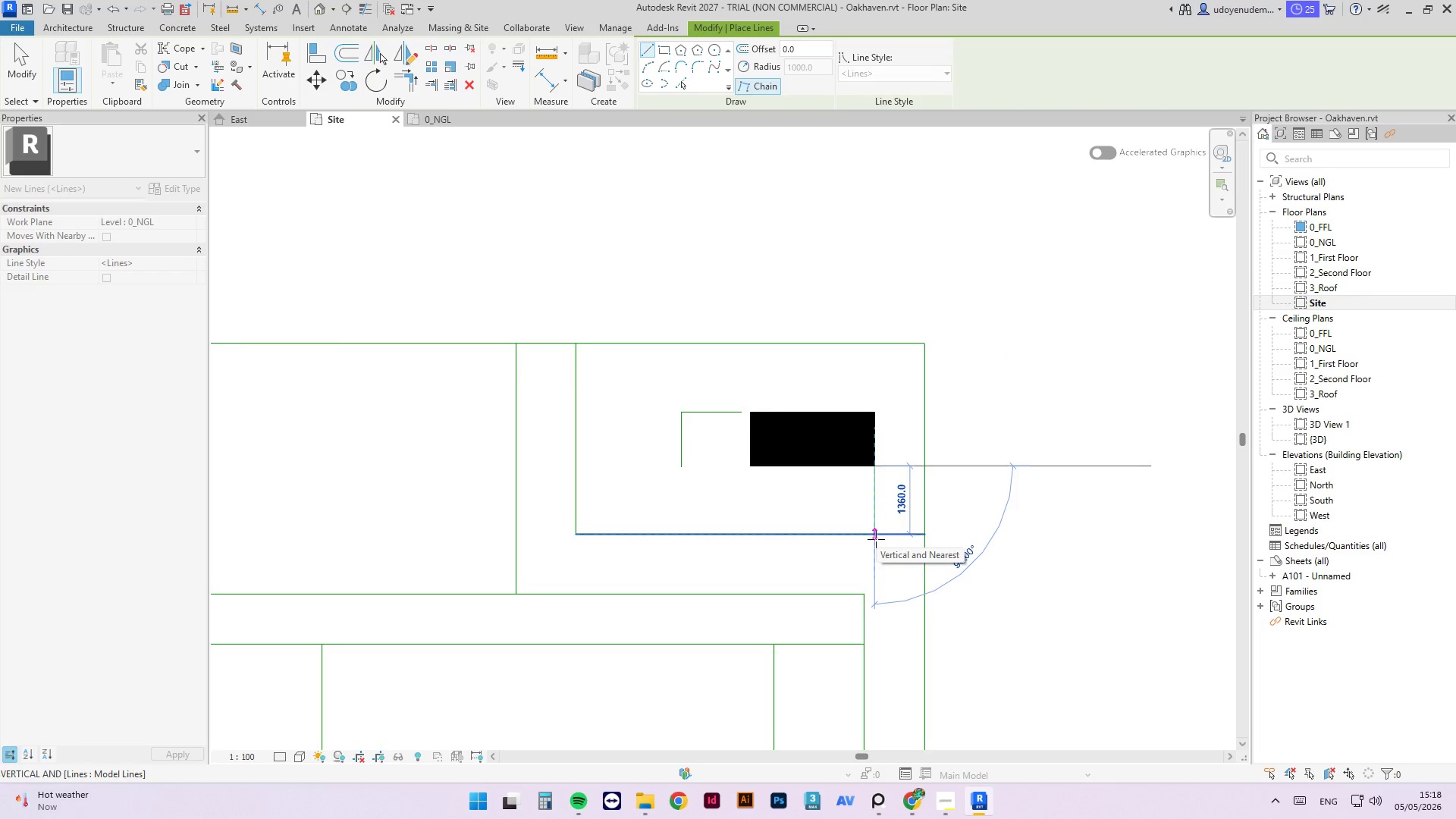 
key(Escape)
 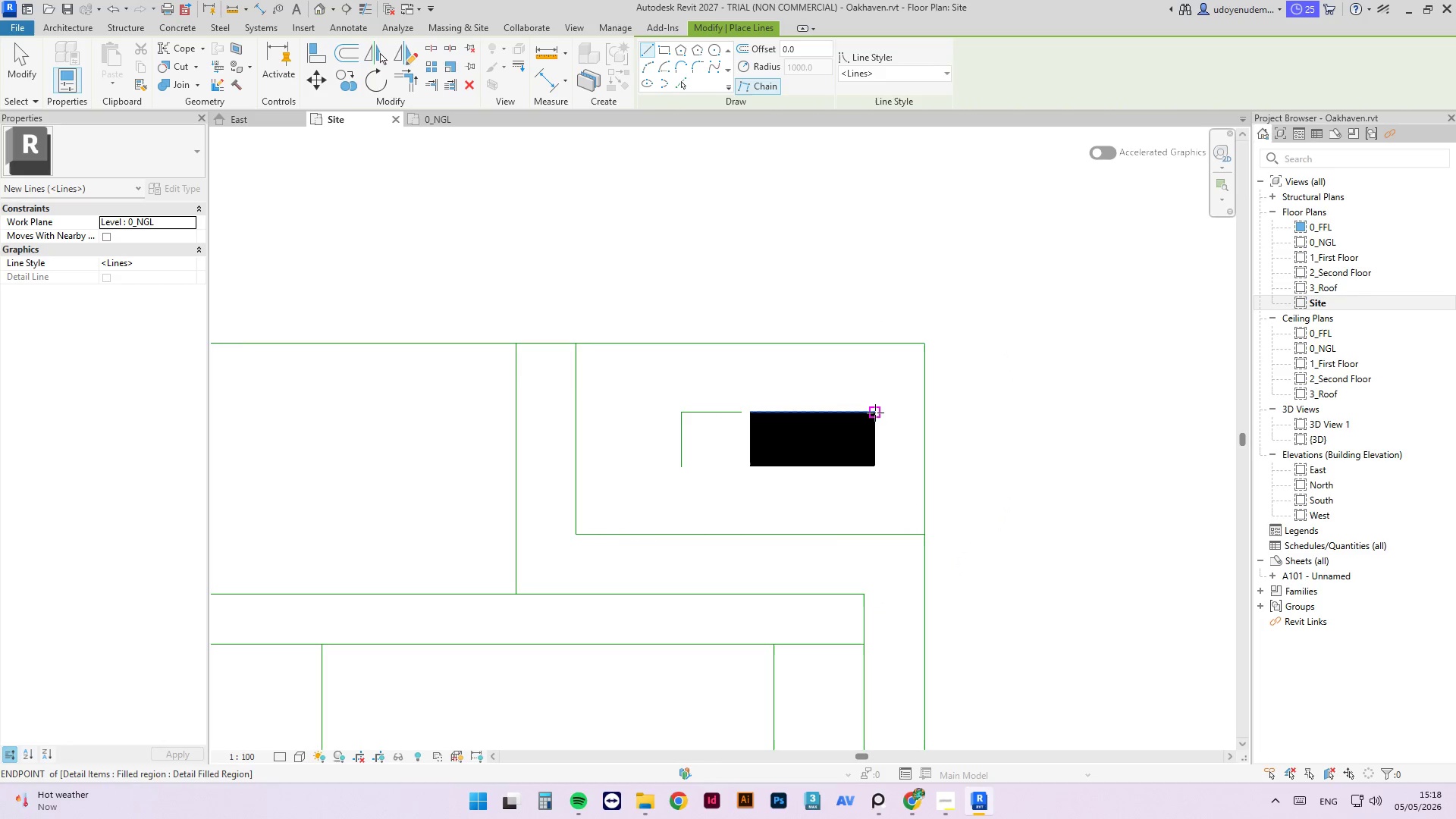 
left_click([876, 413])
 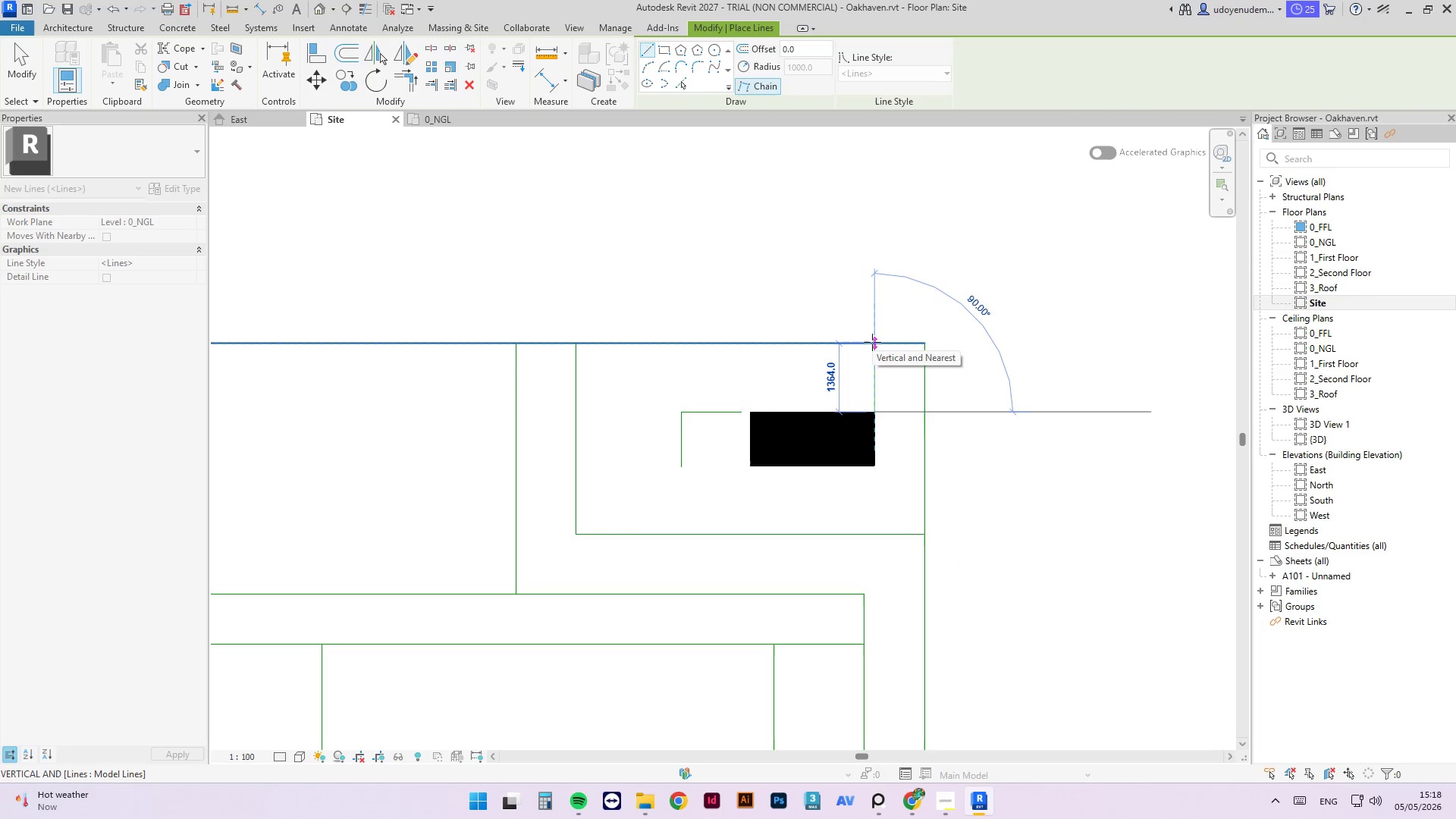 
key(Escape)
 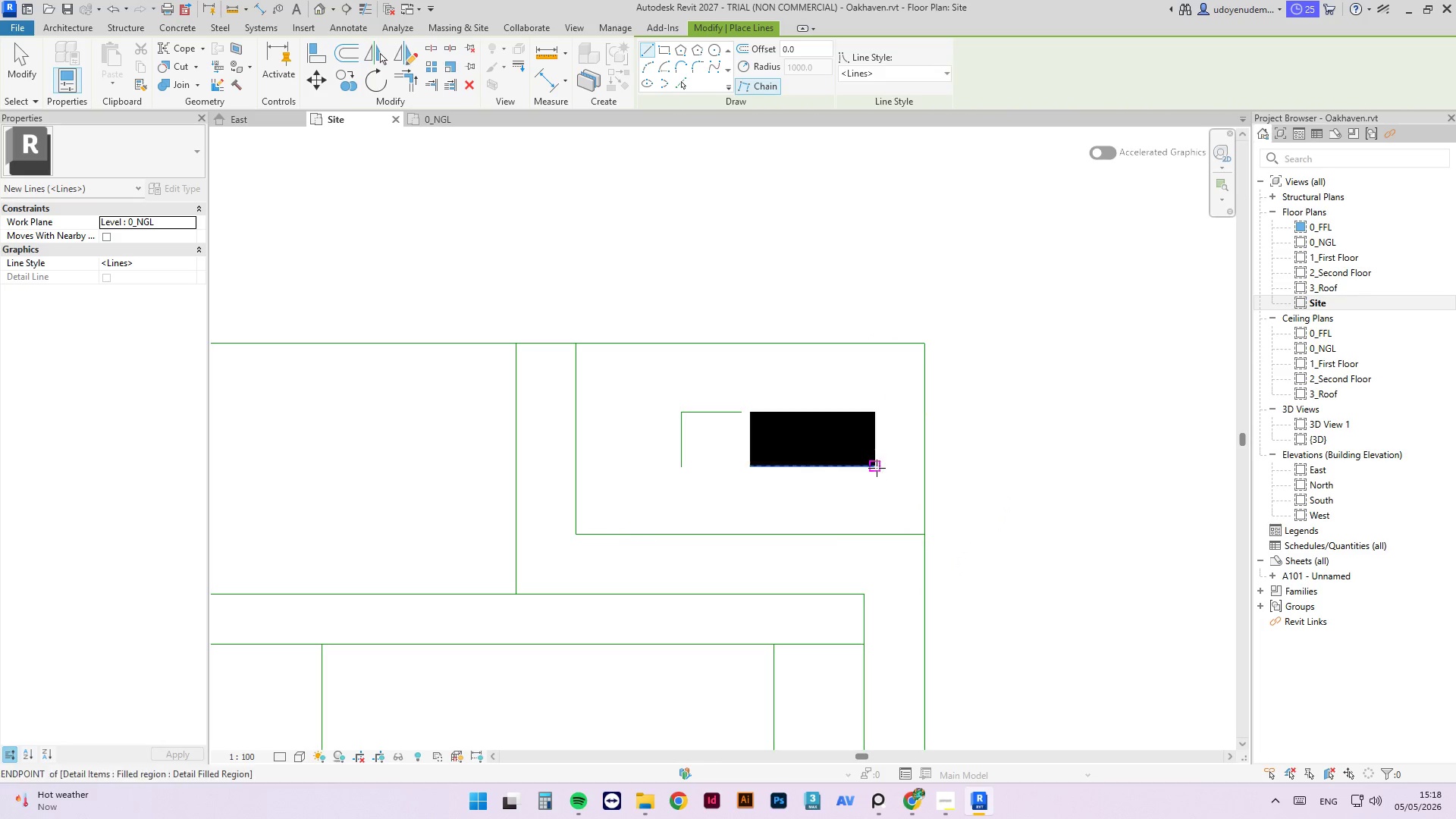 
left_click([875, 466])
 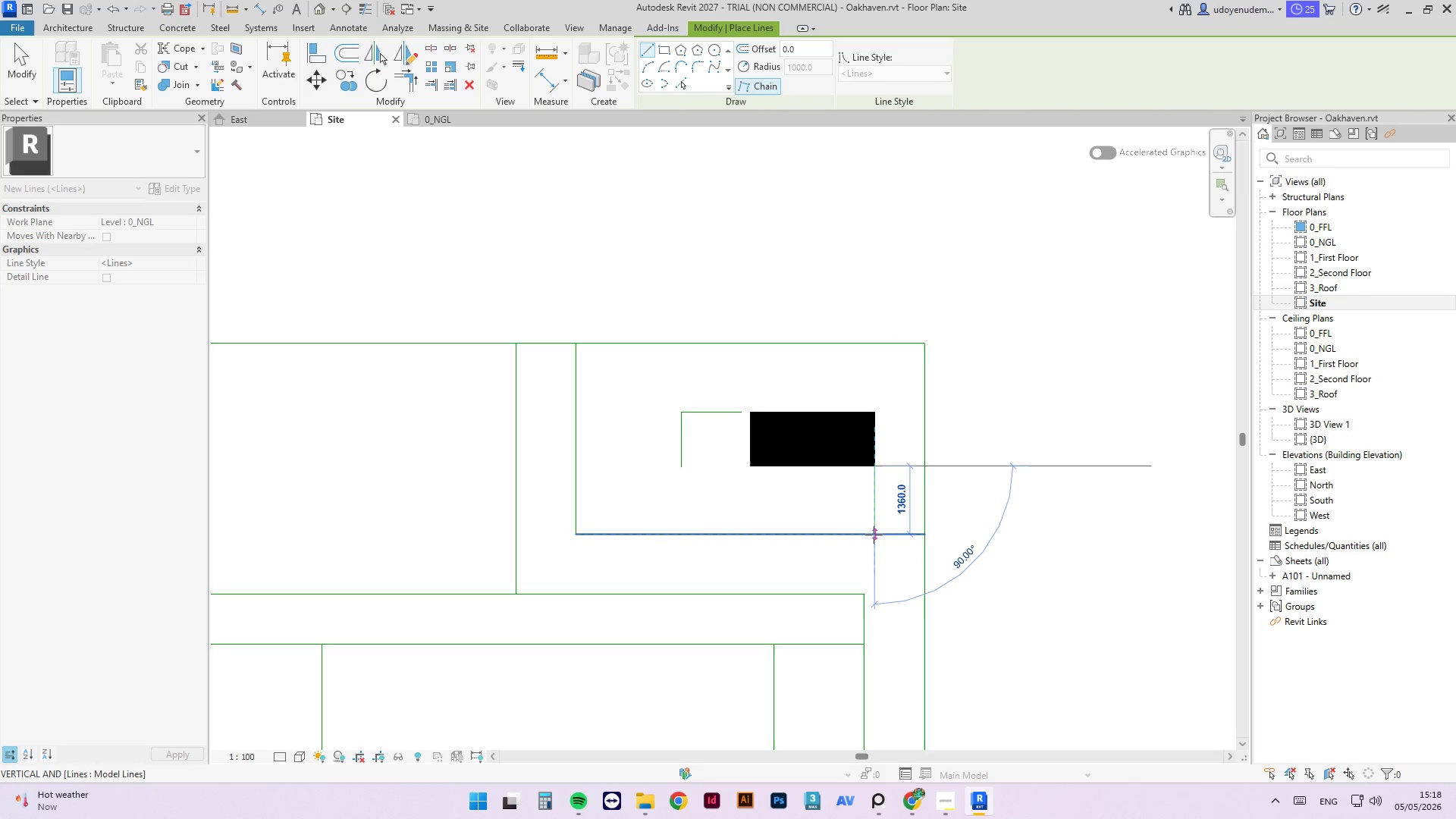 
key(Escape)
 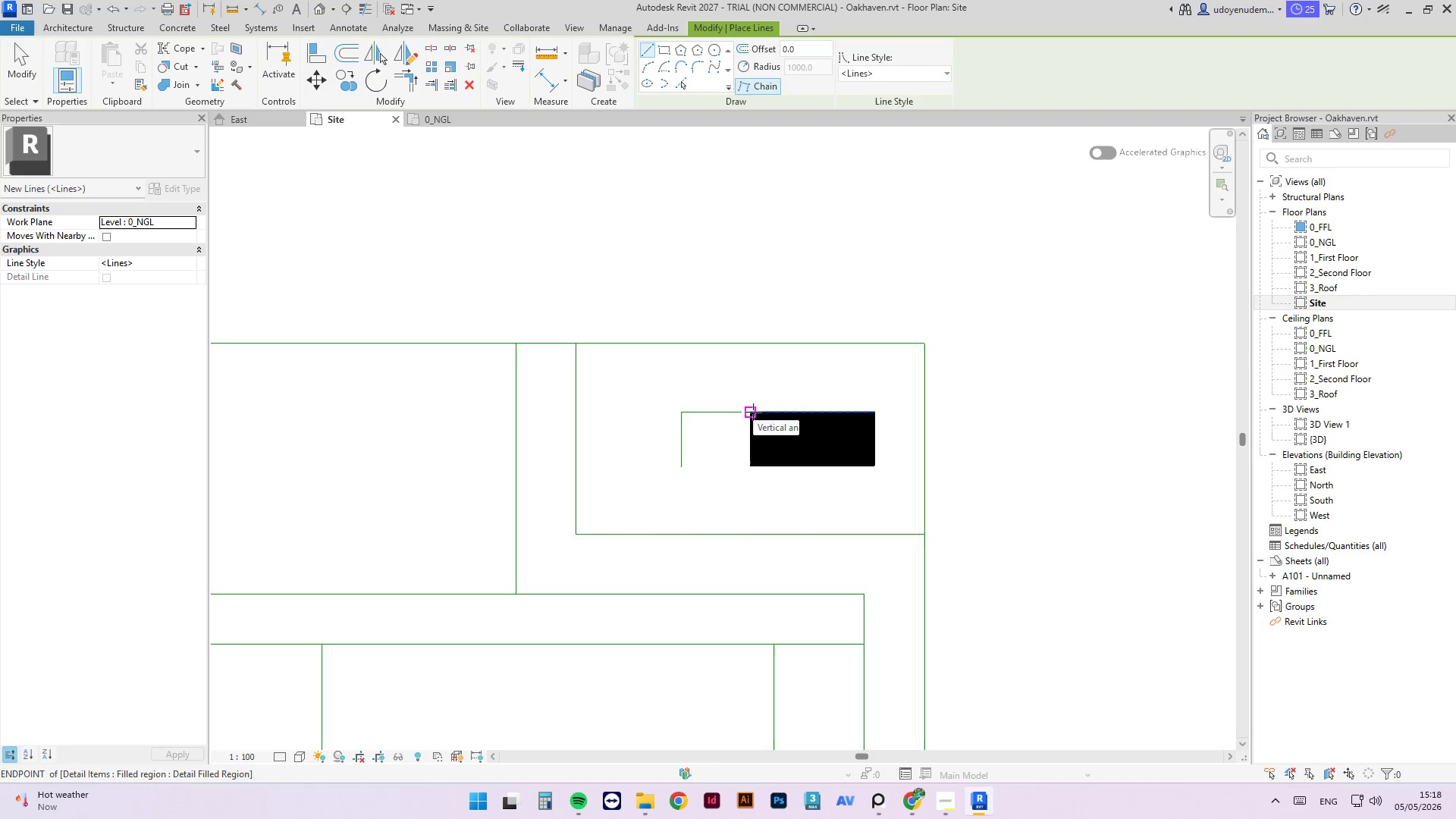 
key(Escape)
 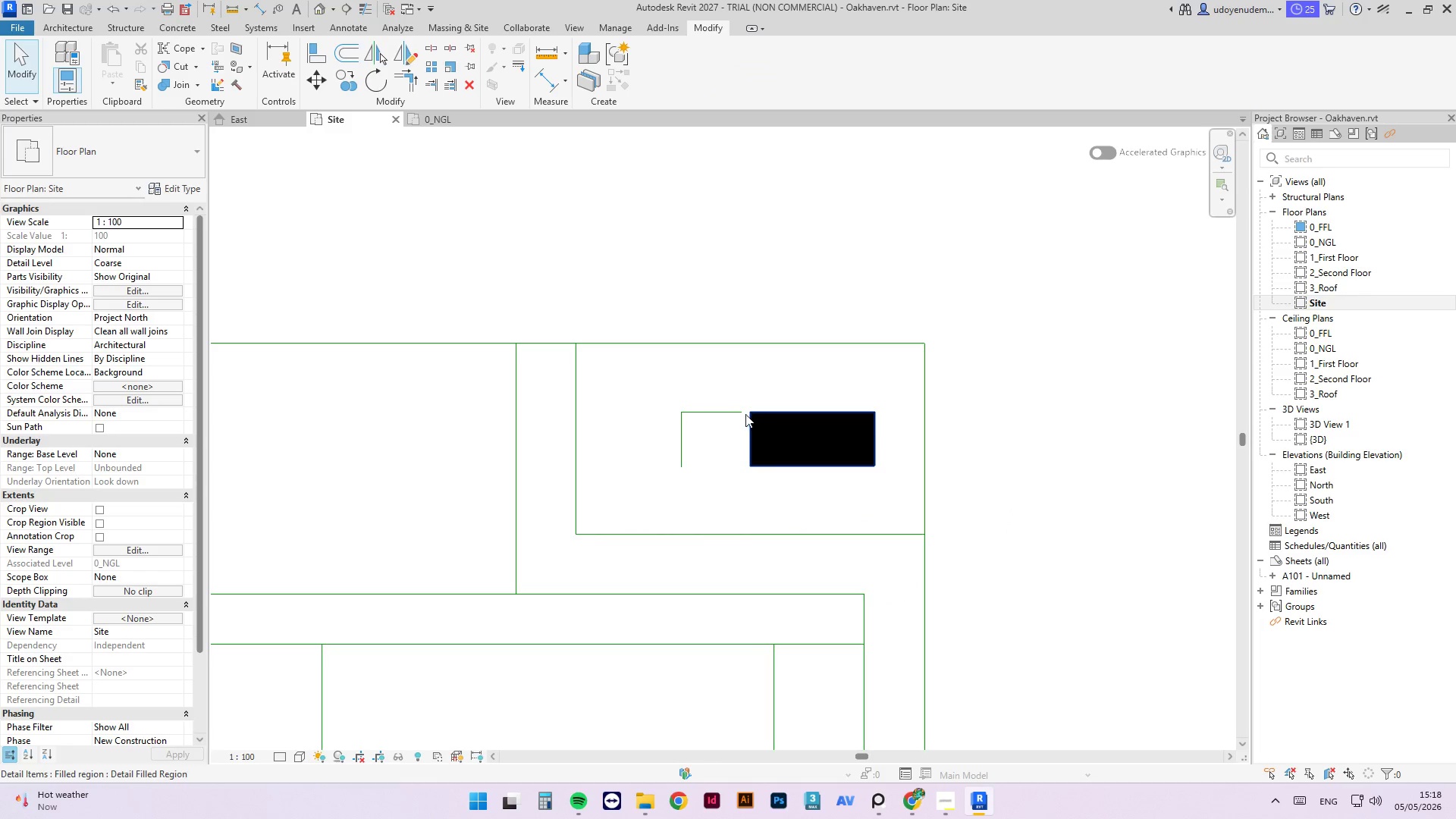 
left_click([737, 410])
 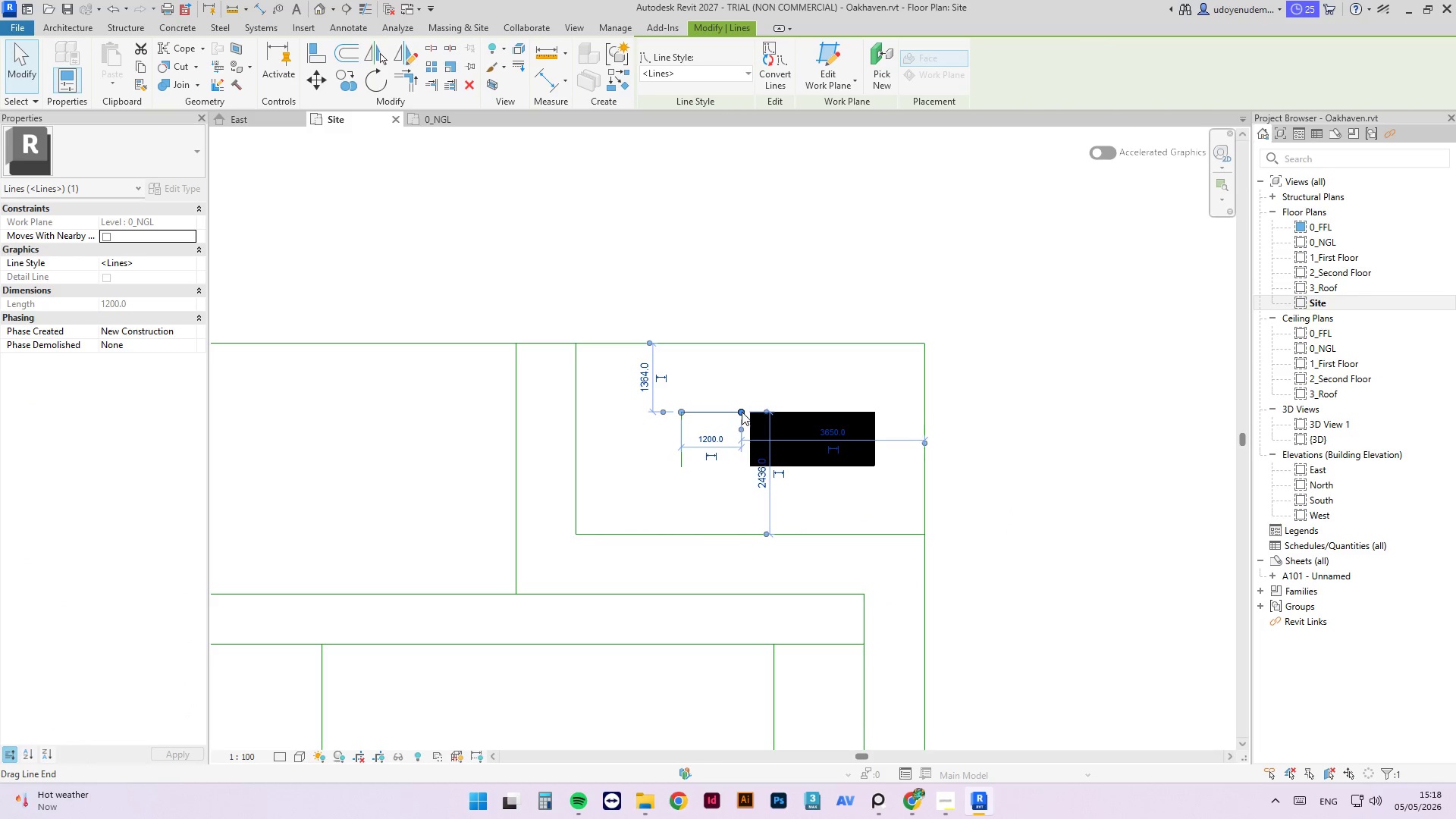 
key(Escape)
 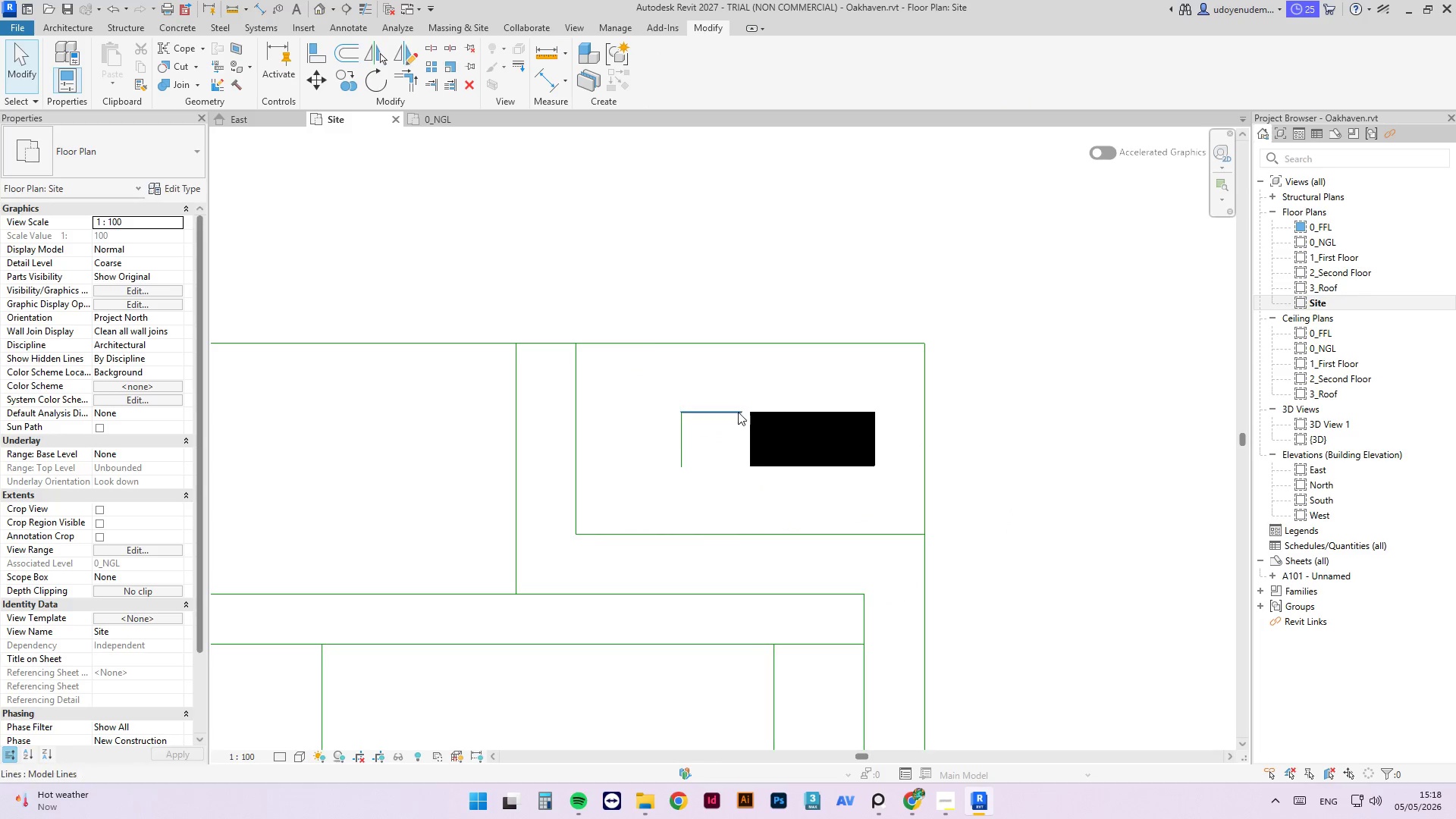 
left_click([736, 412])
 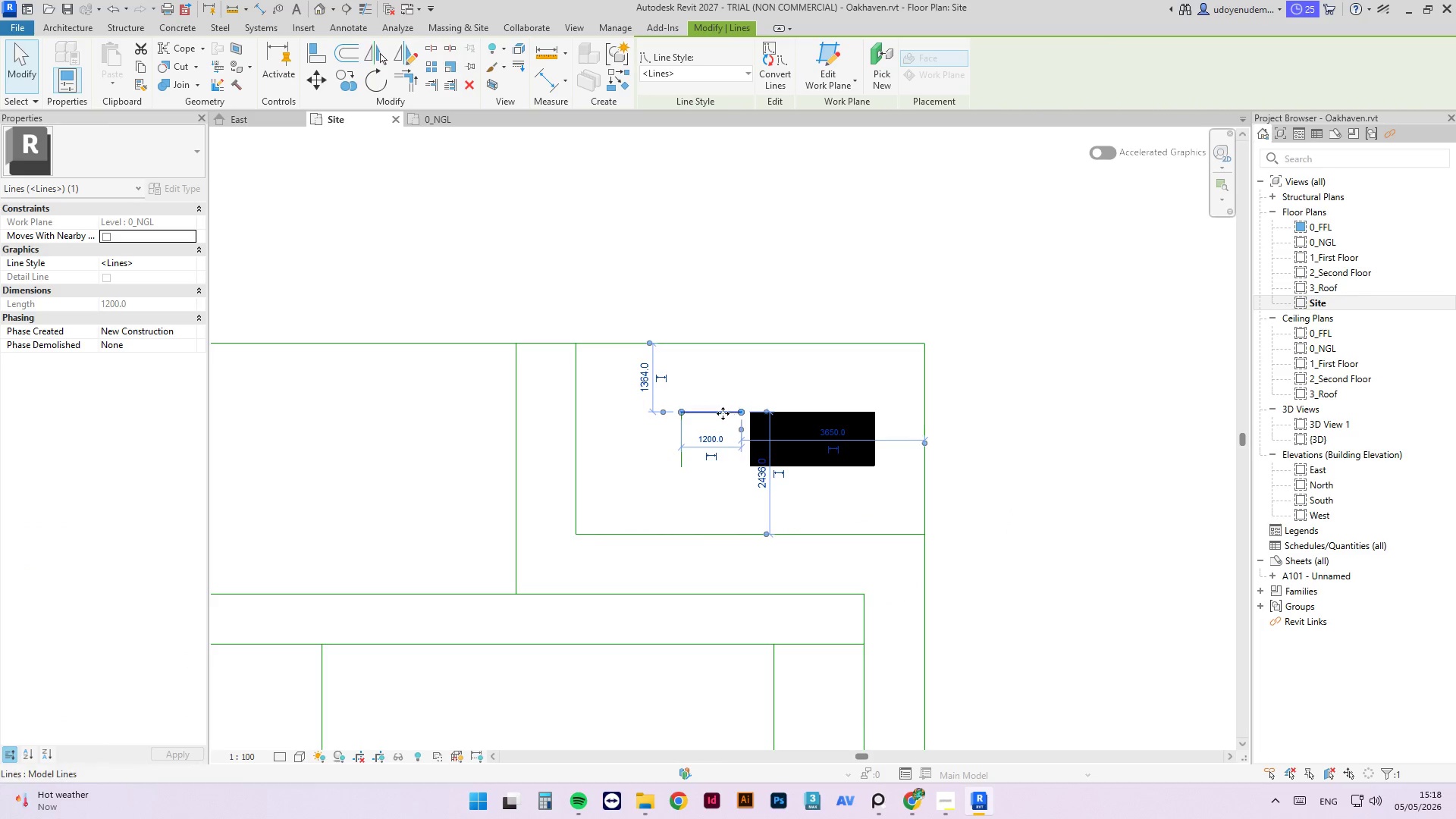 
key(Delete)
 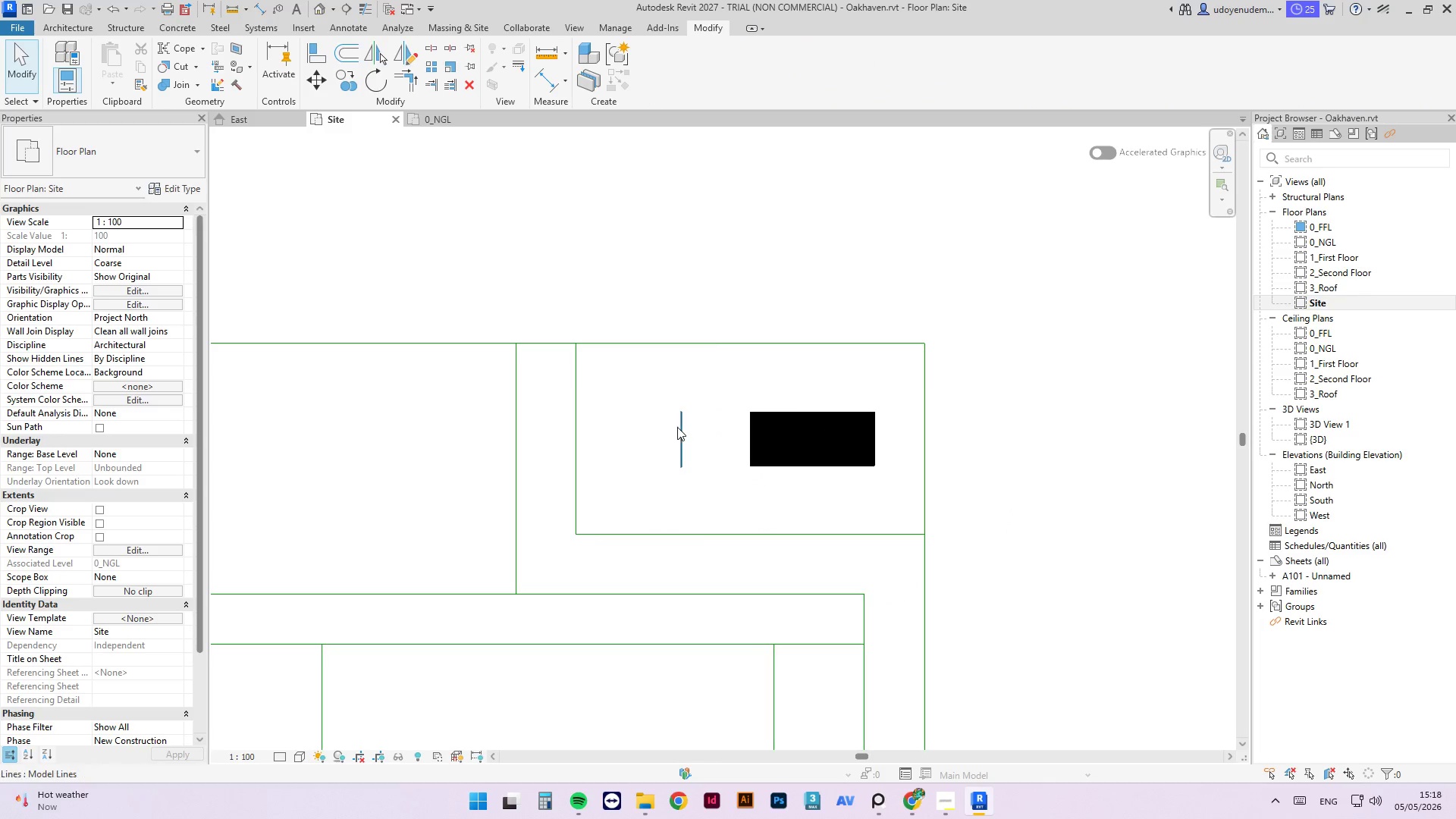 
left_click([677, 427])
 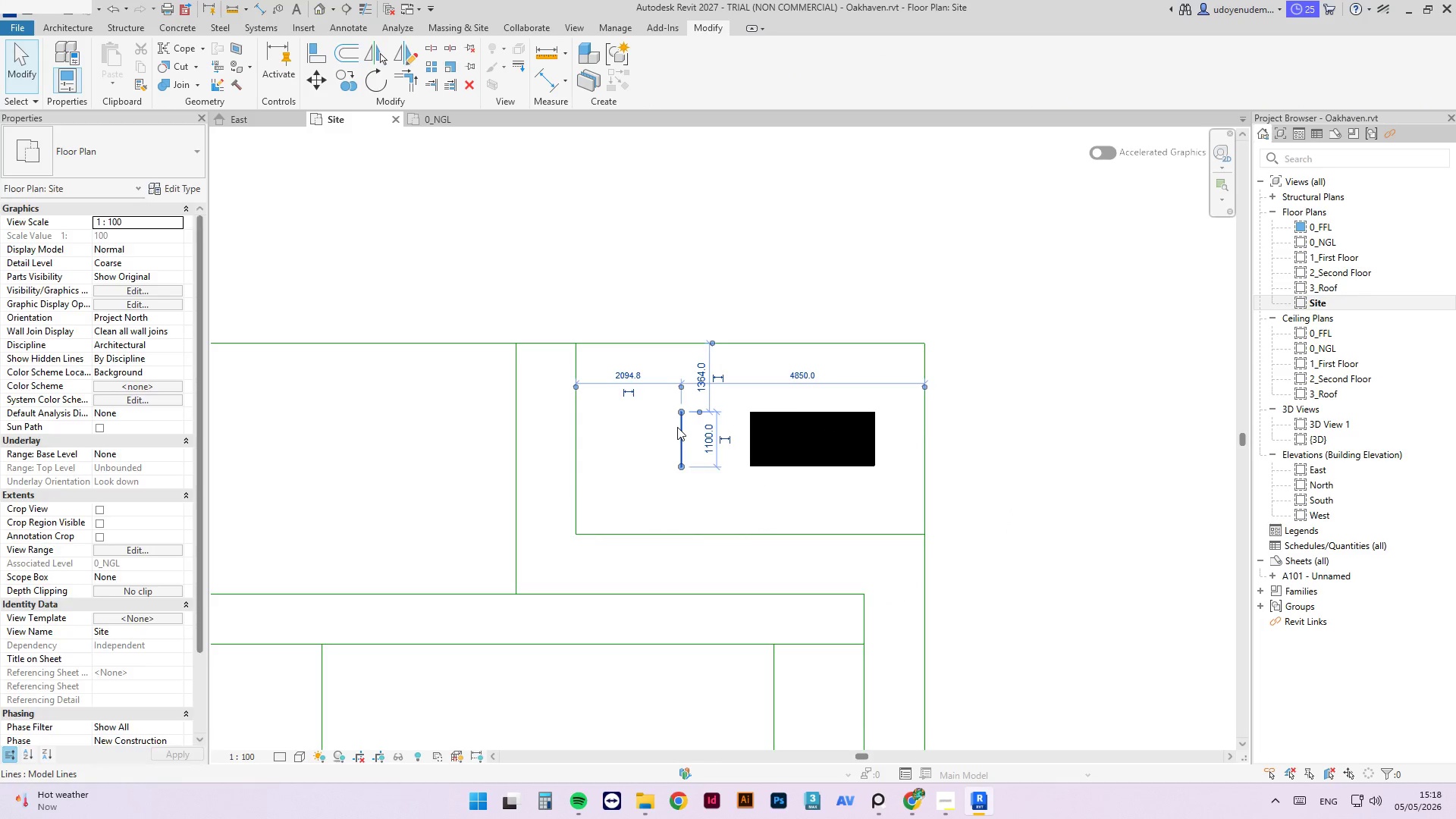 
key(Delete)
 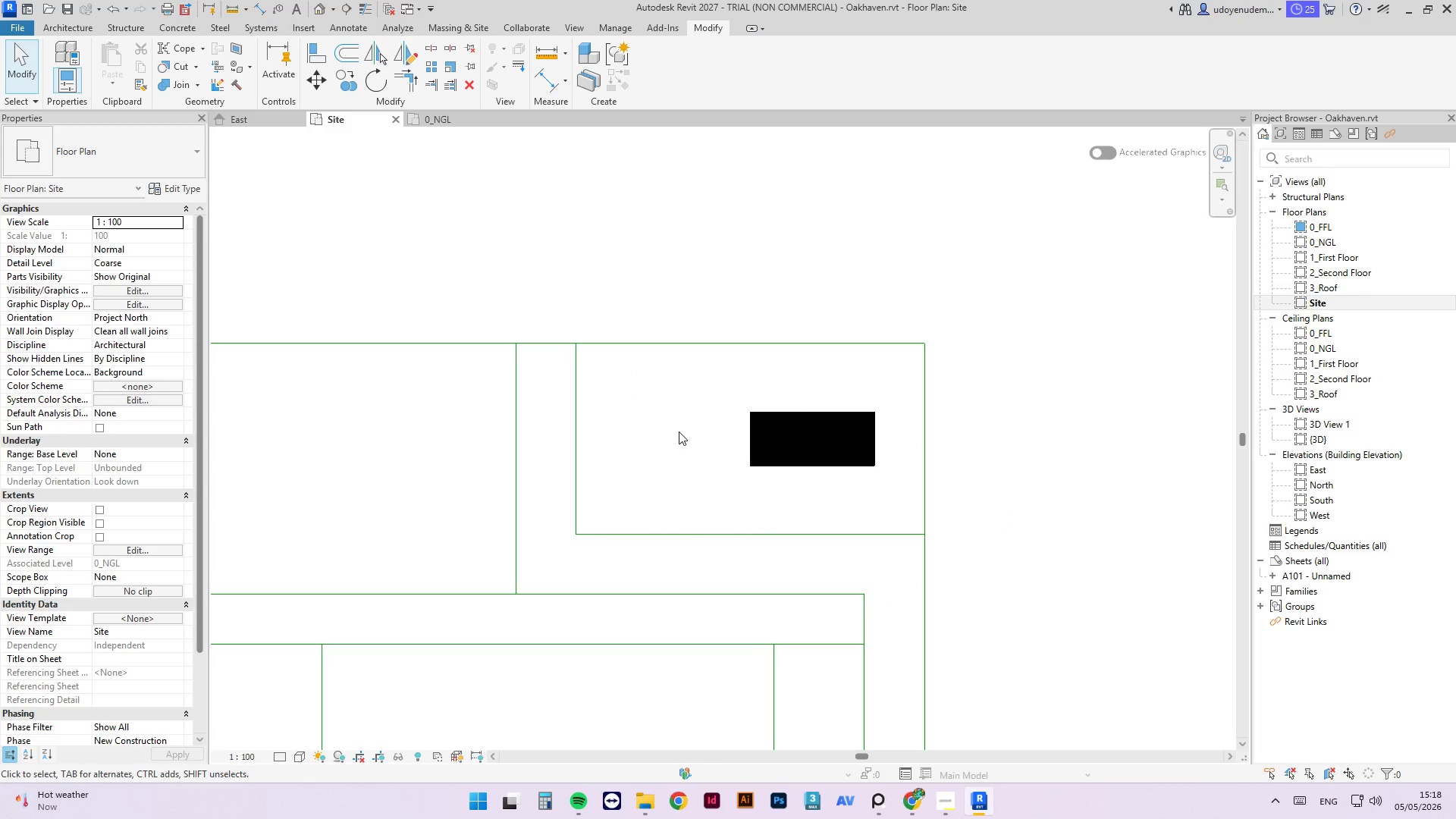 
key(Control+S)
 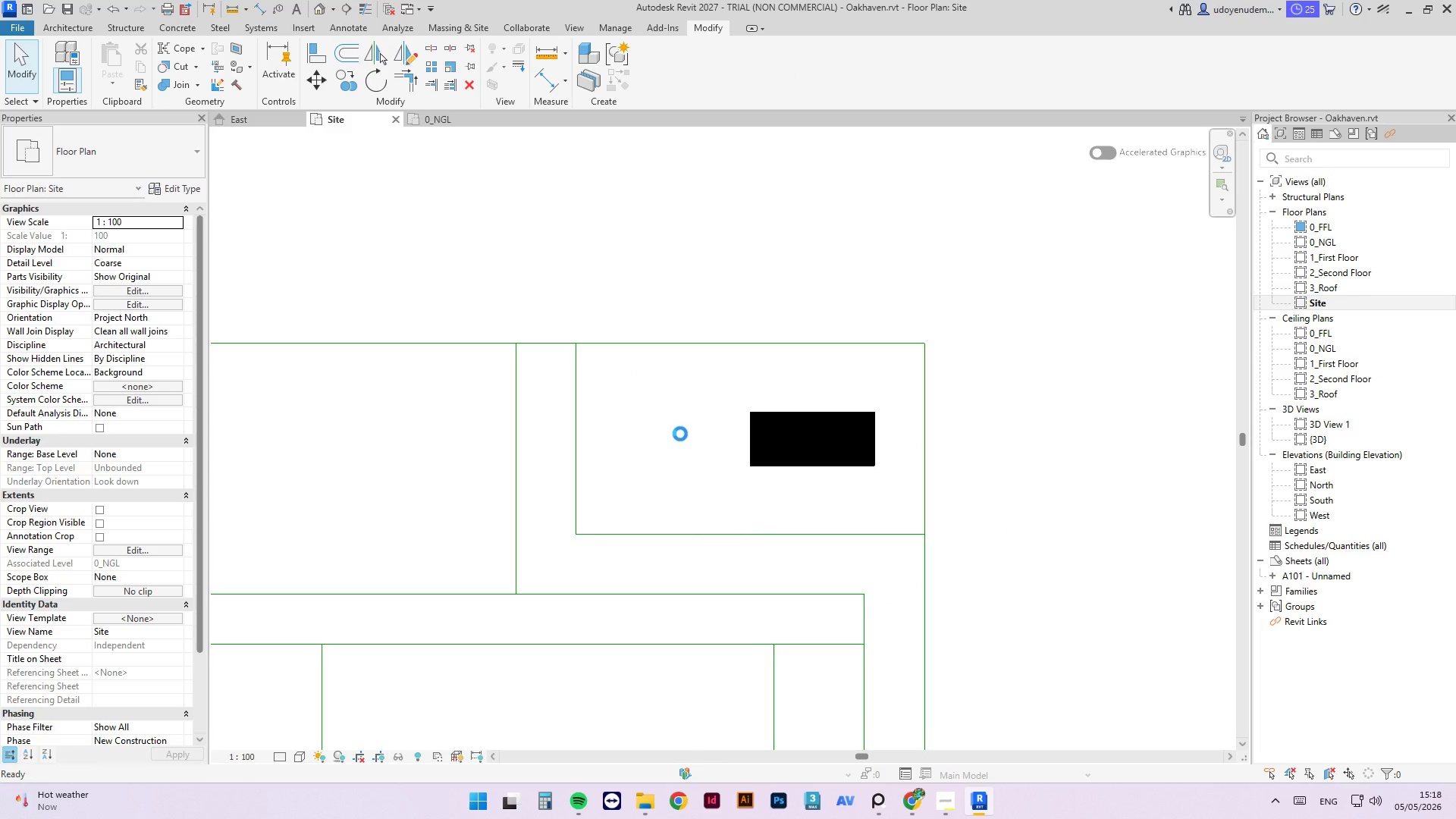 
type(li)
 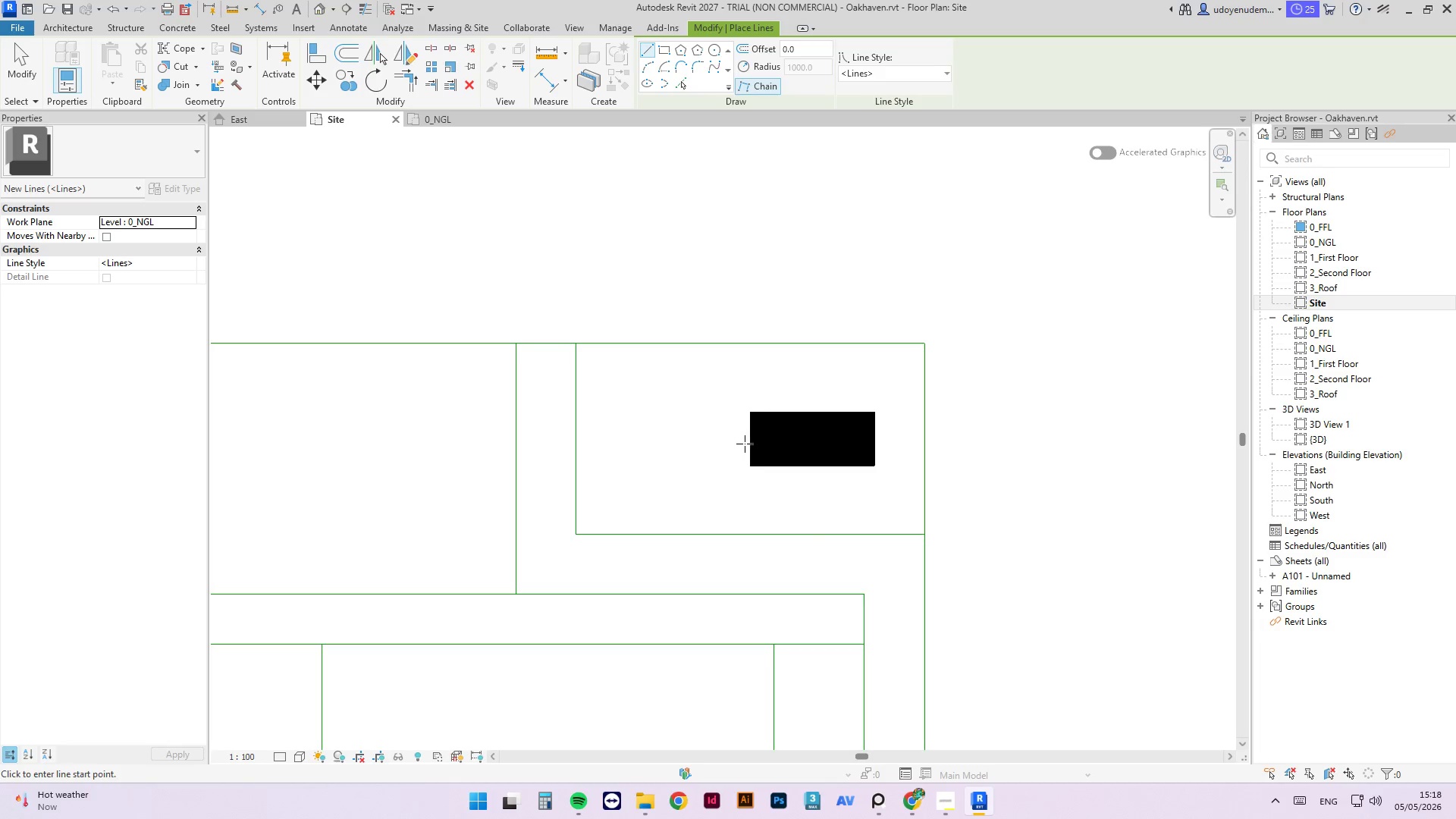 
left_click([751, 437])
 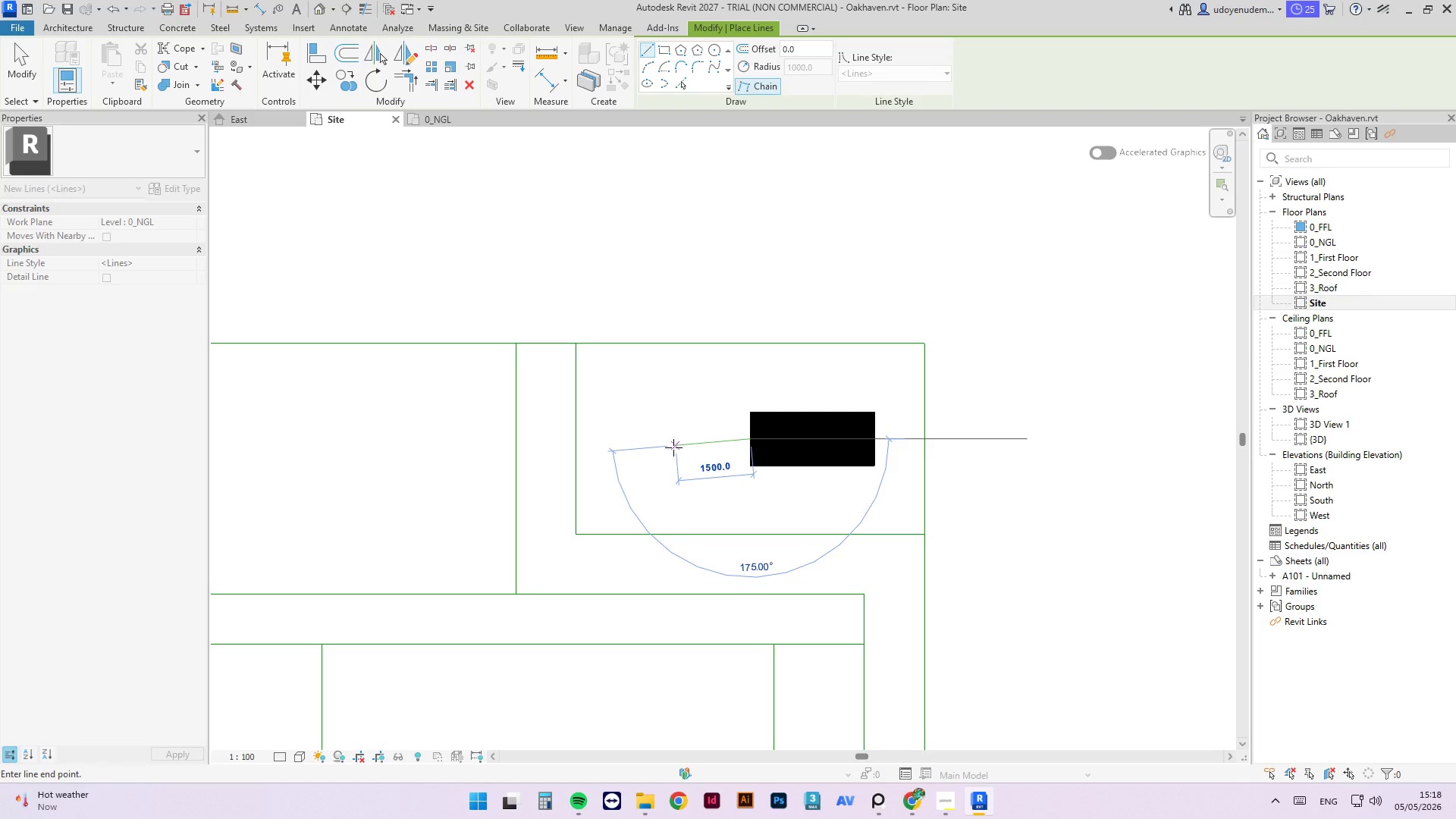 
key(Numpad1)
 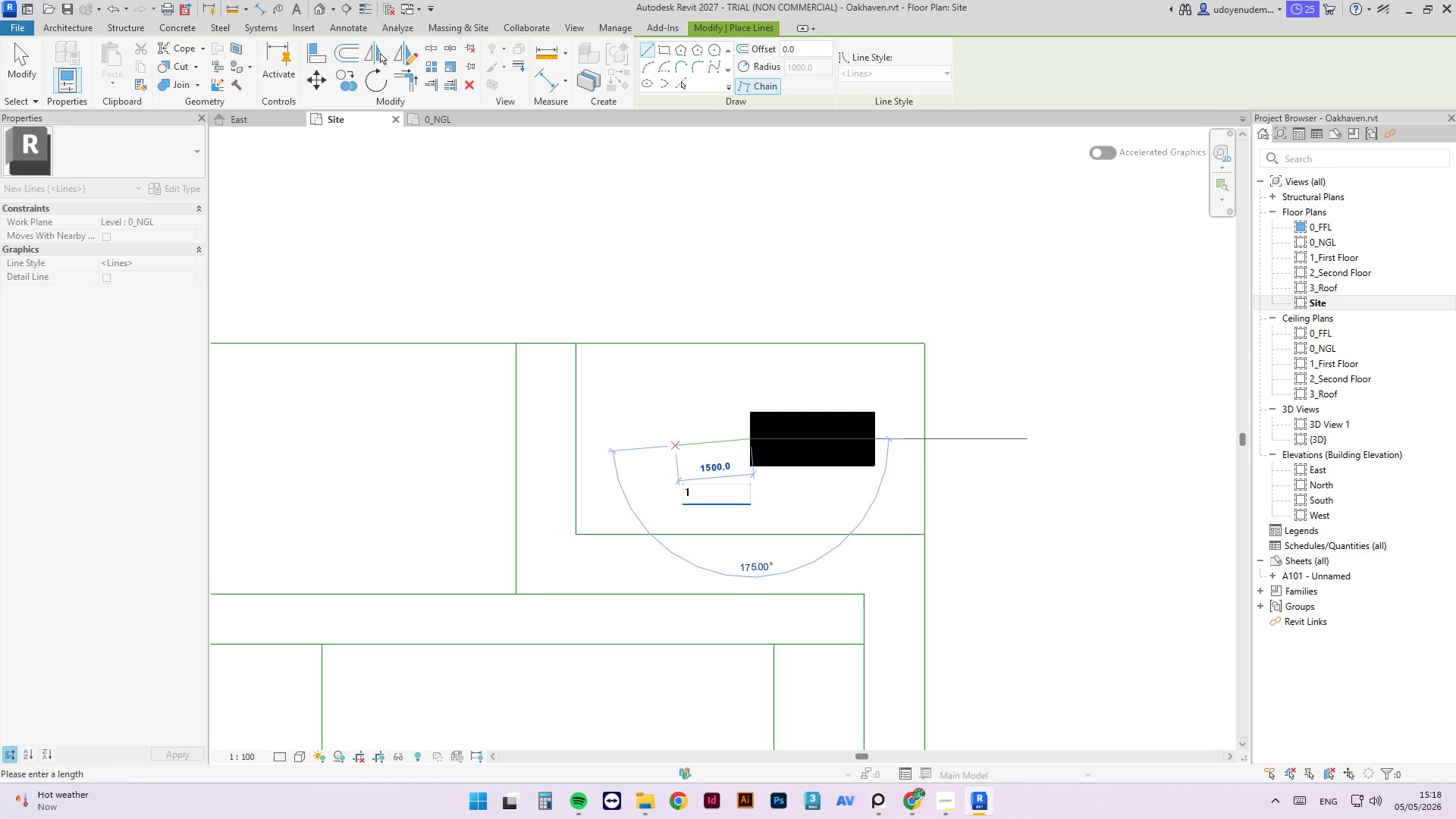 
key(Numpad0)
 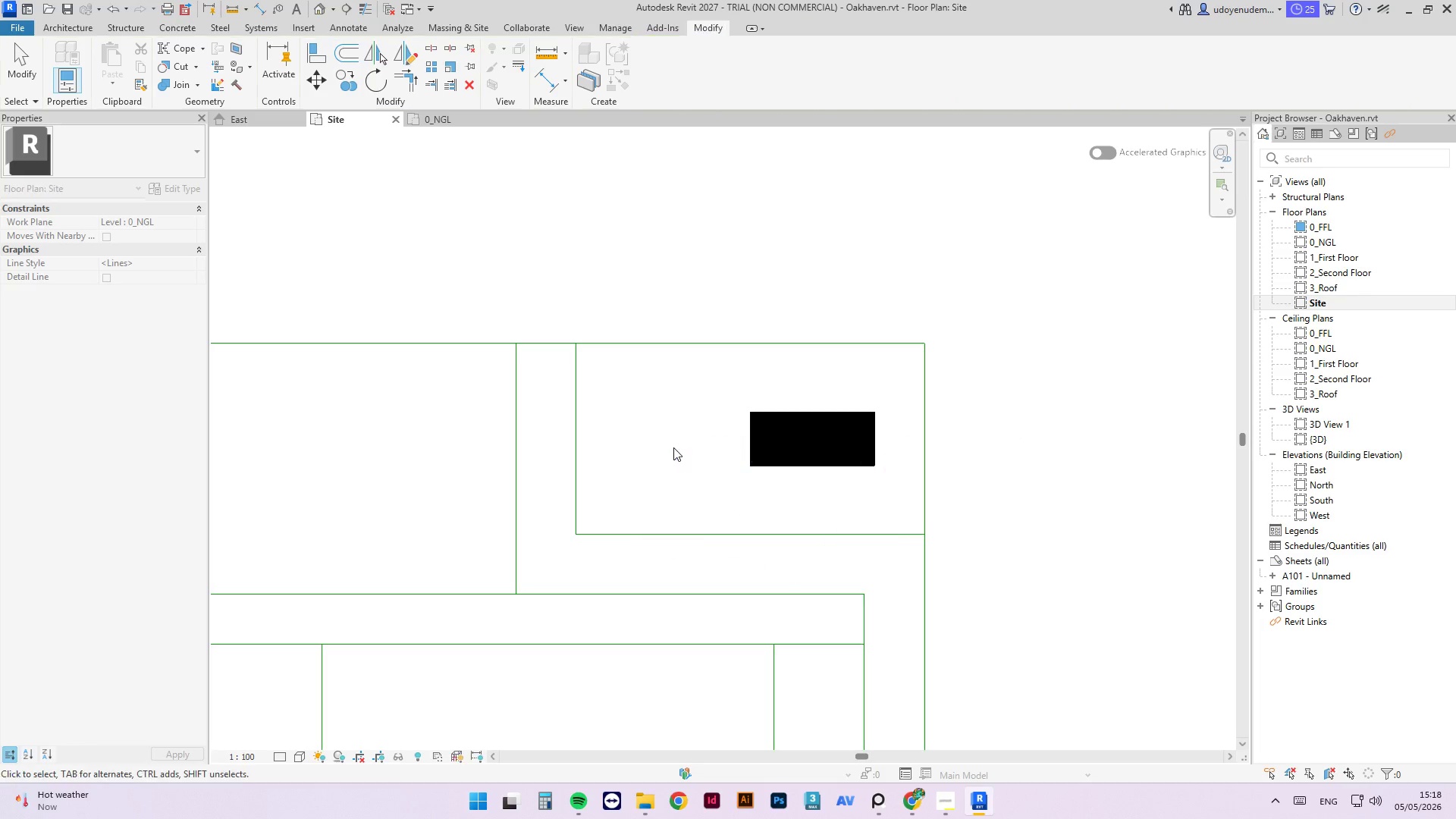 
key(Escape)
 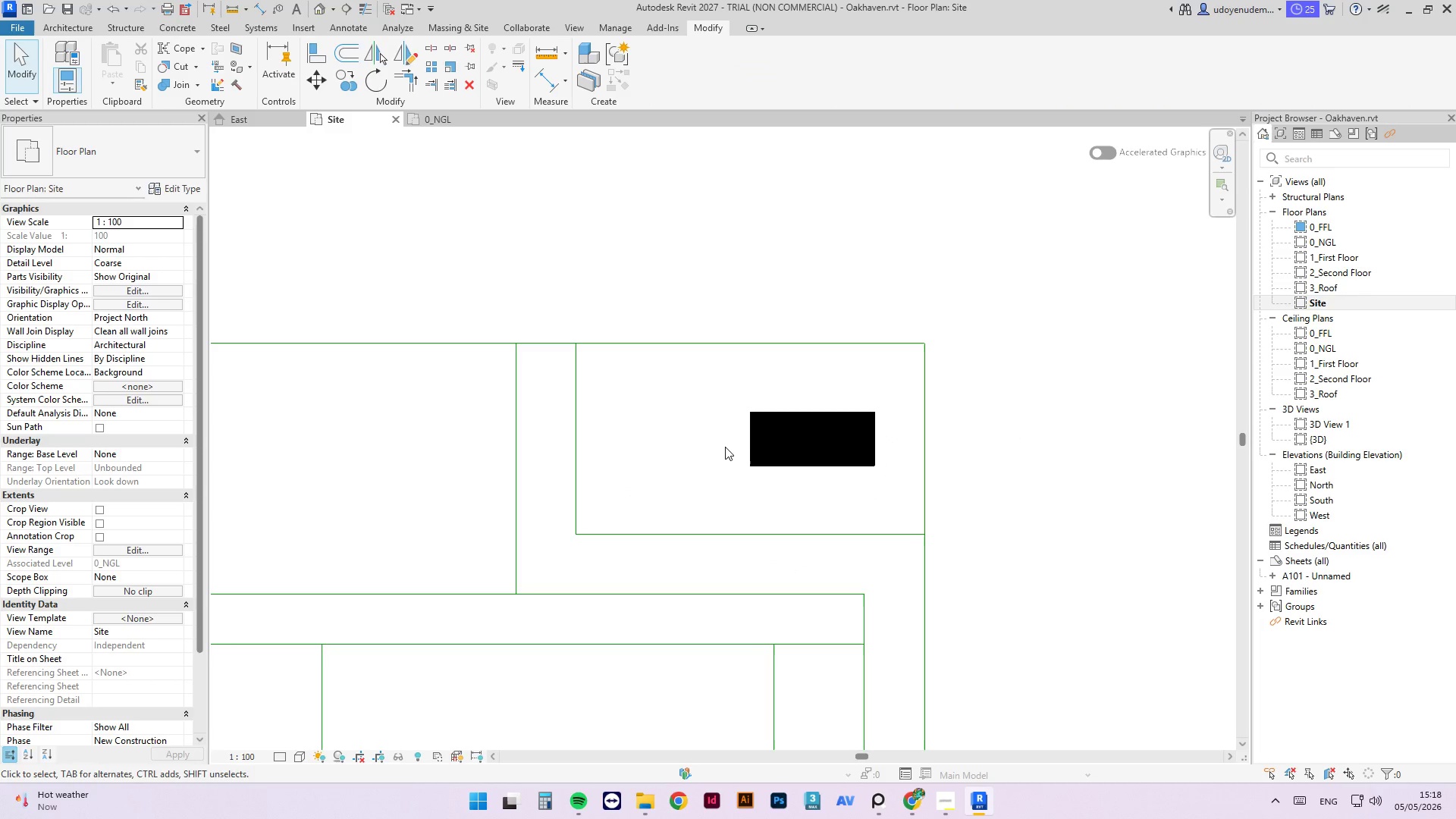 
type(li)
 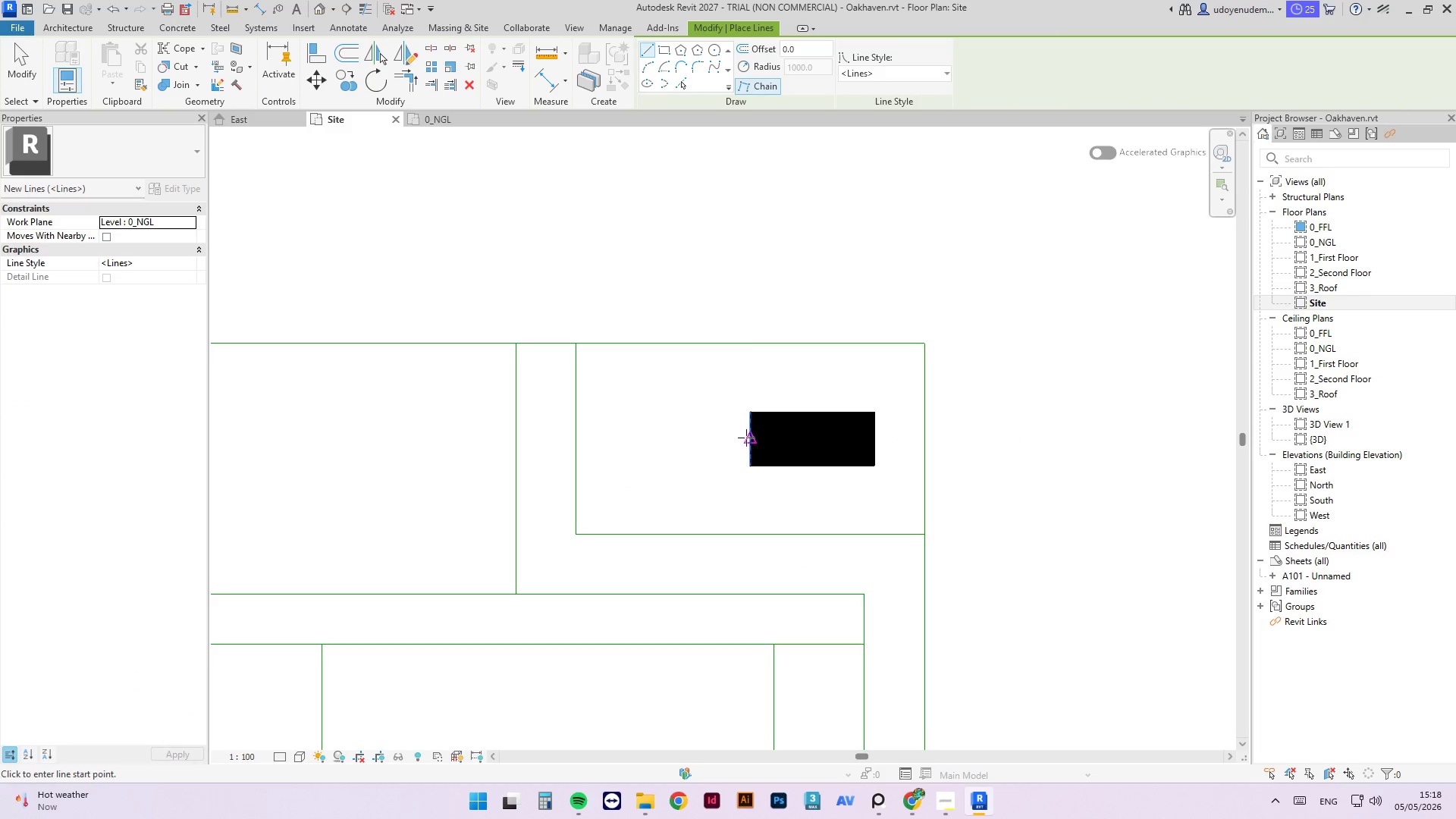 
left_click([748, 438])
 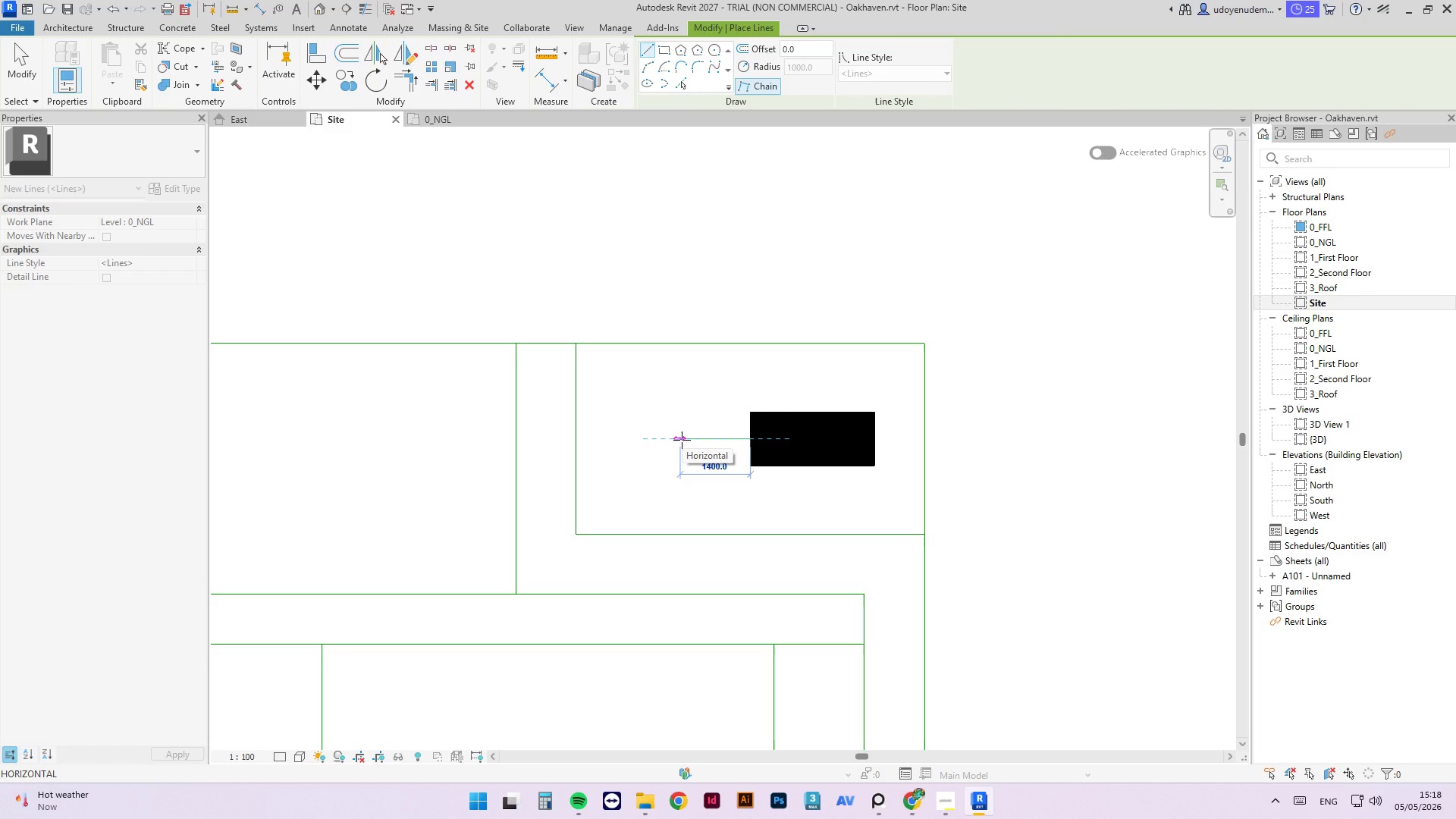 
key(Numpad1)
 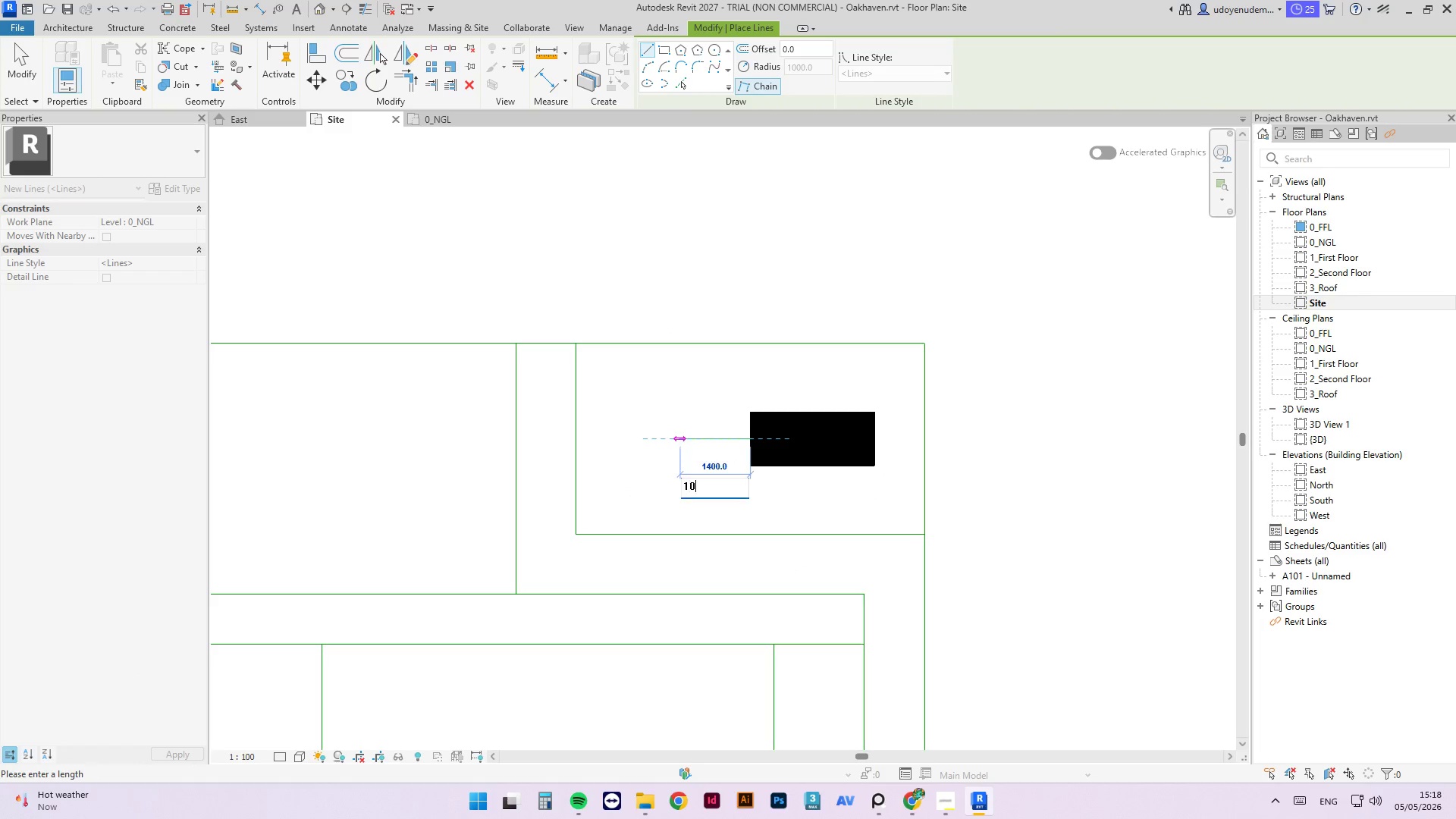 
key(Numpad0)
 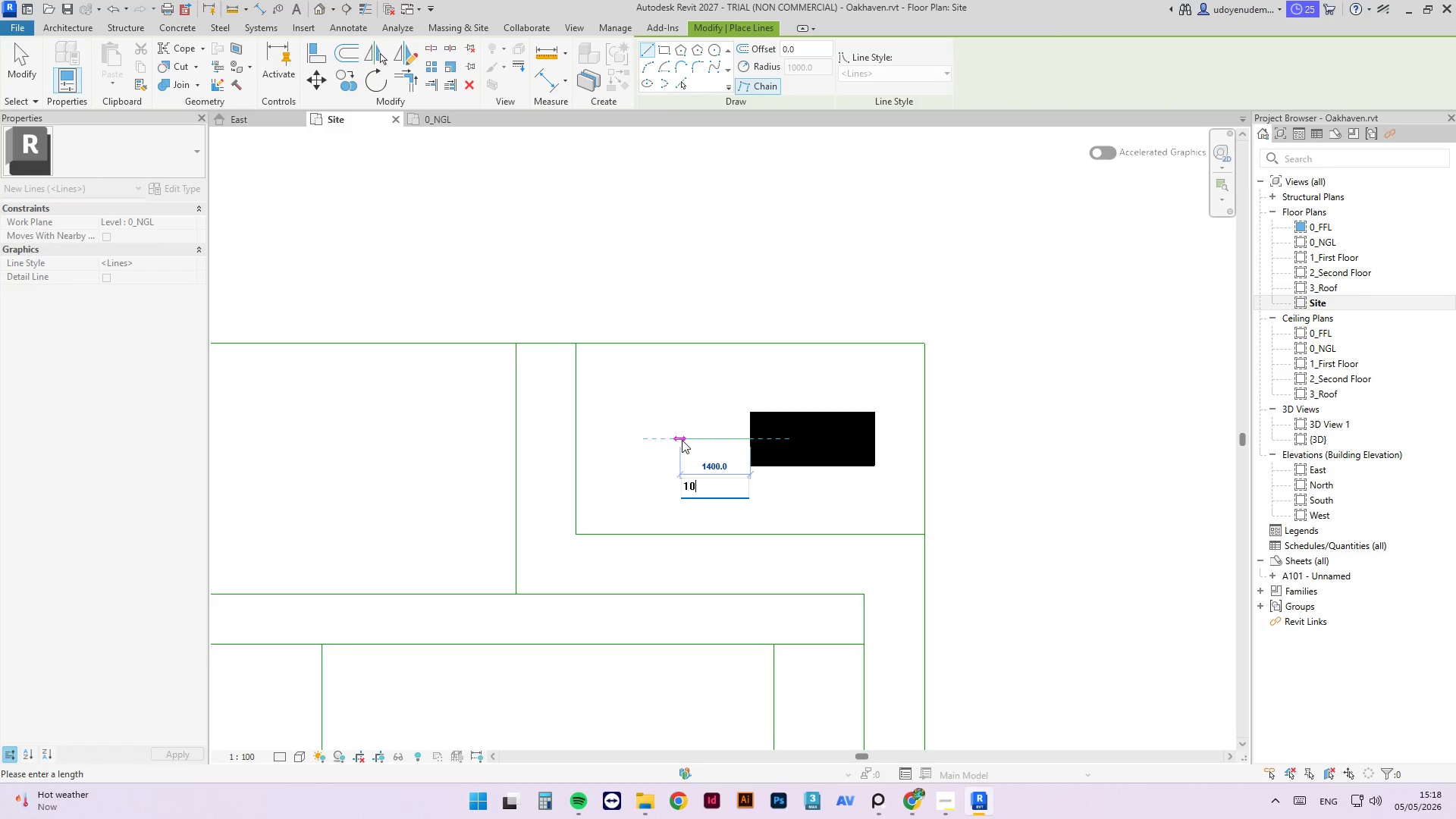 
key(Numpad0)
 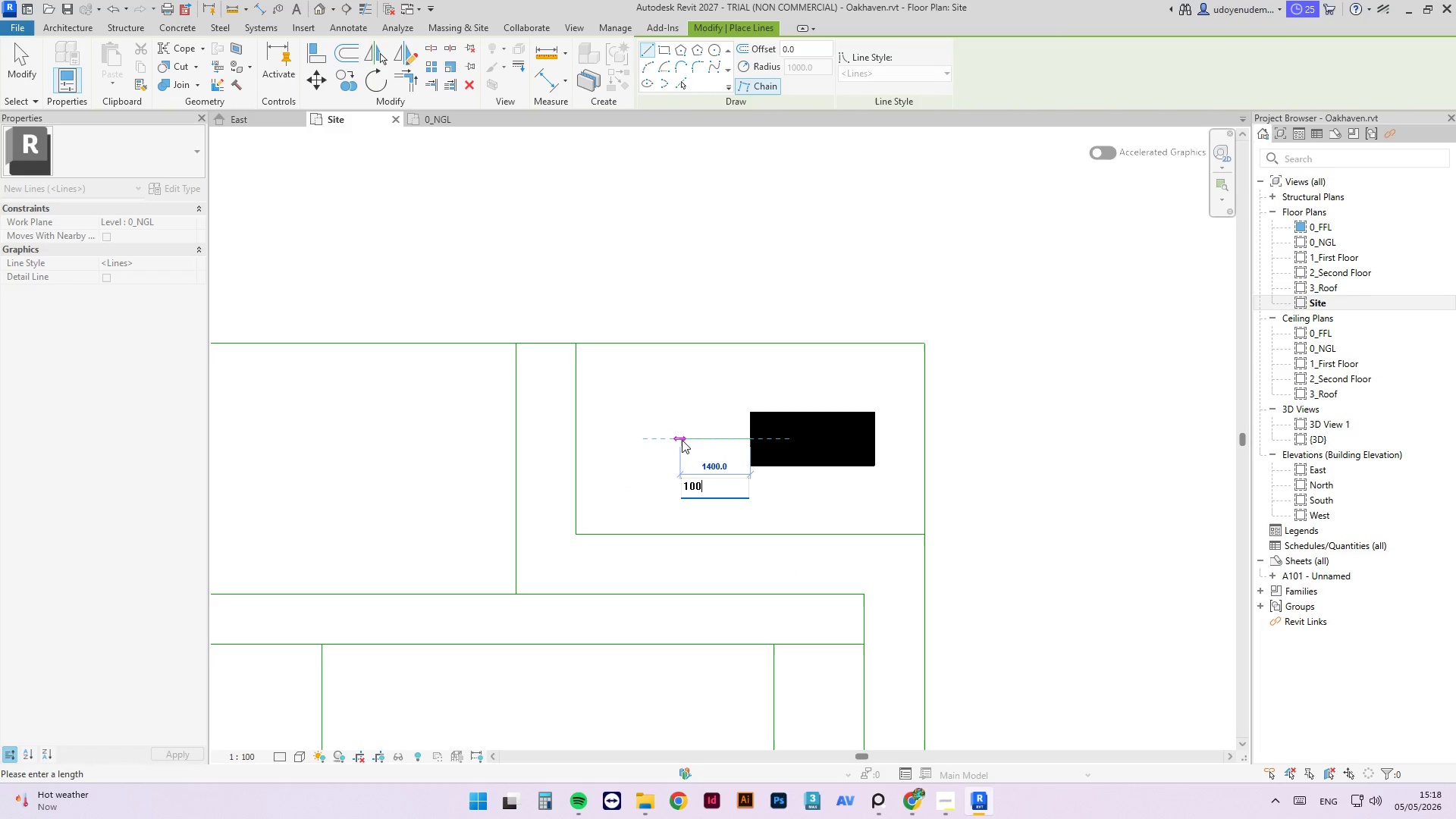 
key(Numpad0)
 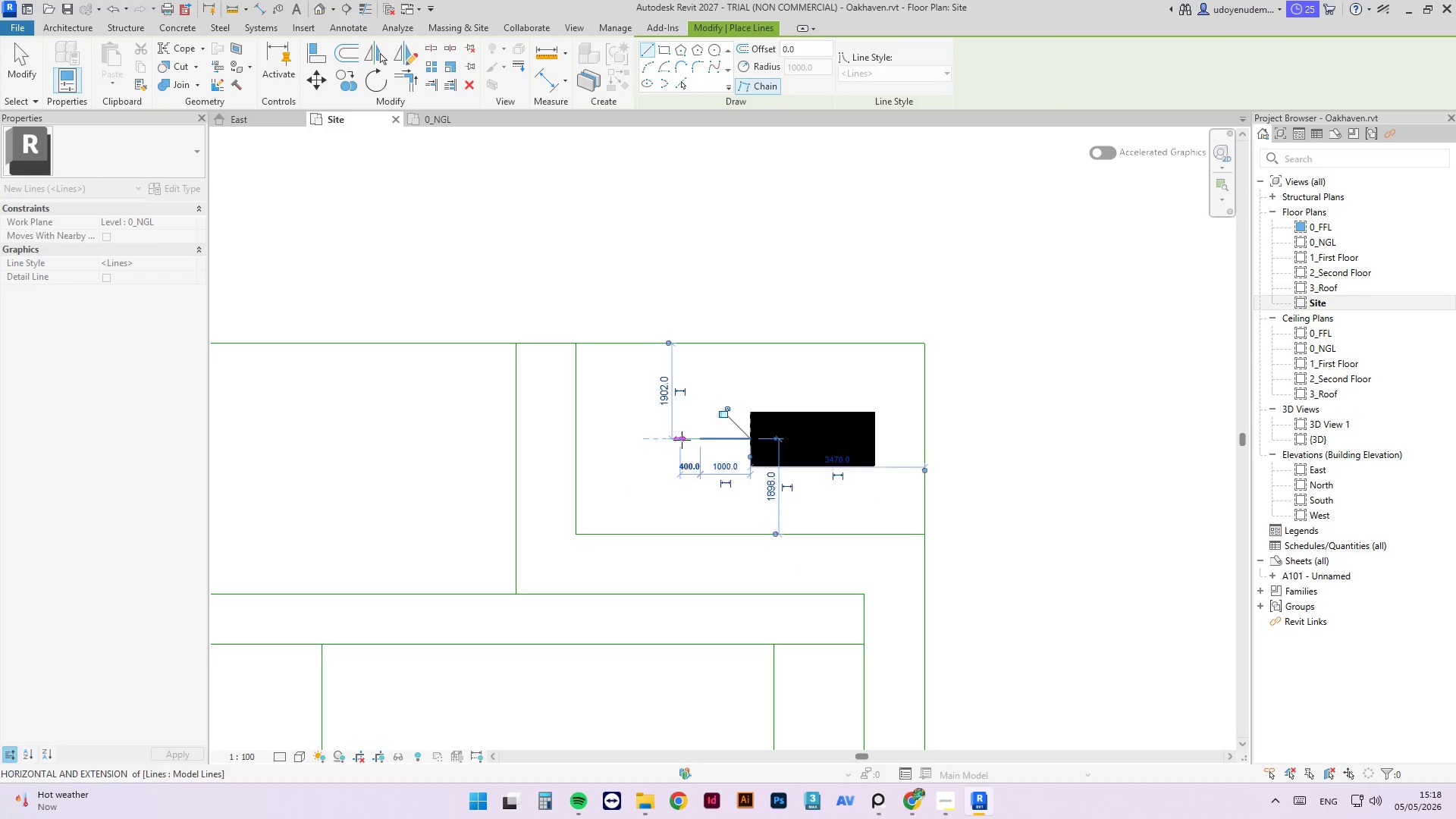 
key(NumpadEnter)
 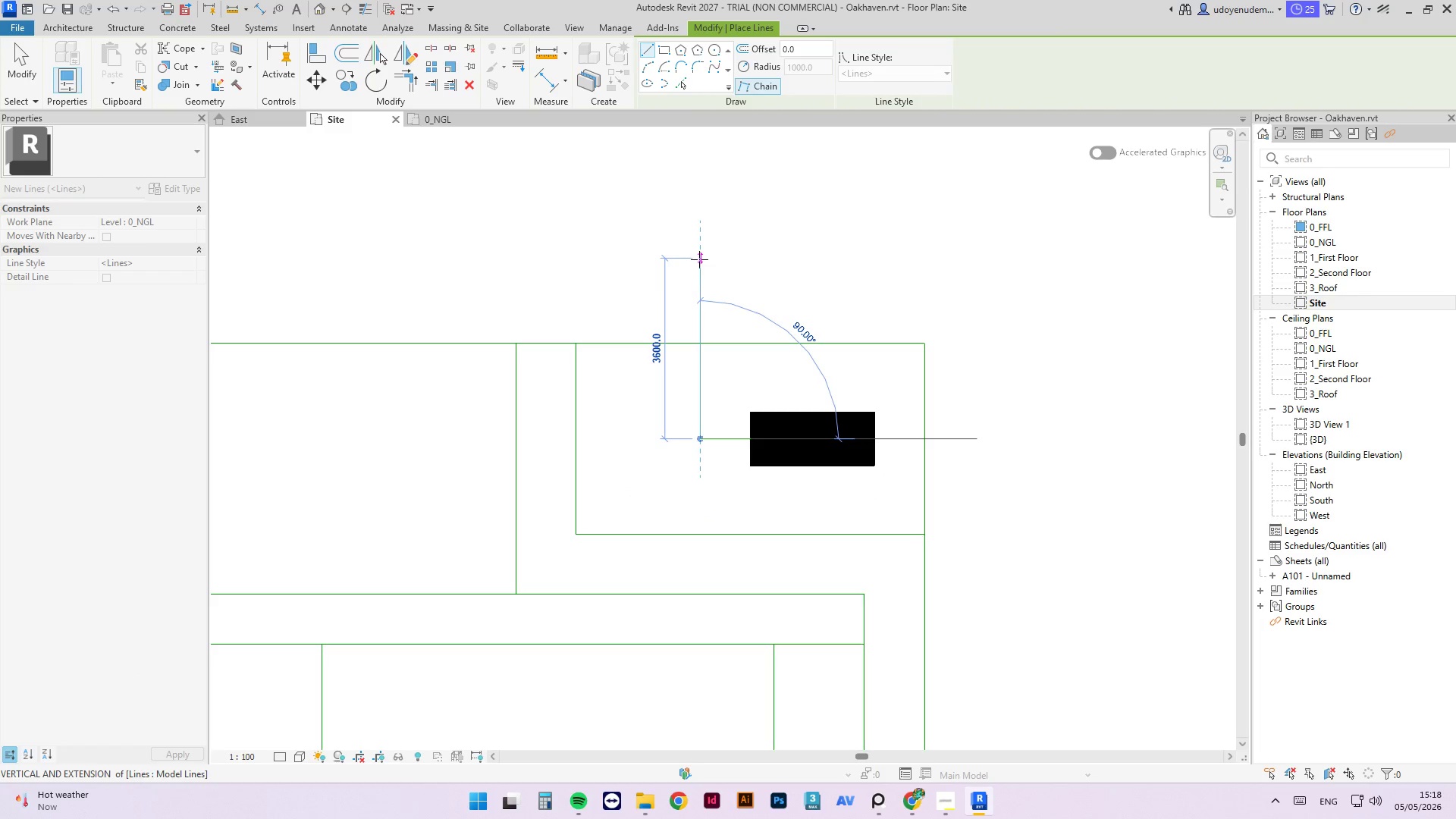 
left_click([698, 259])
 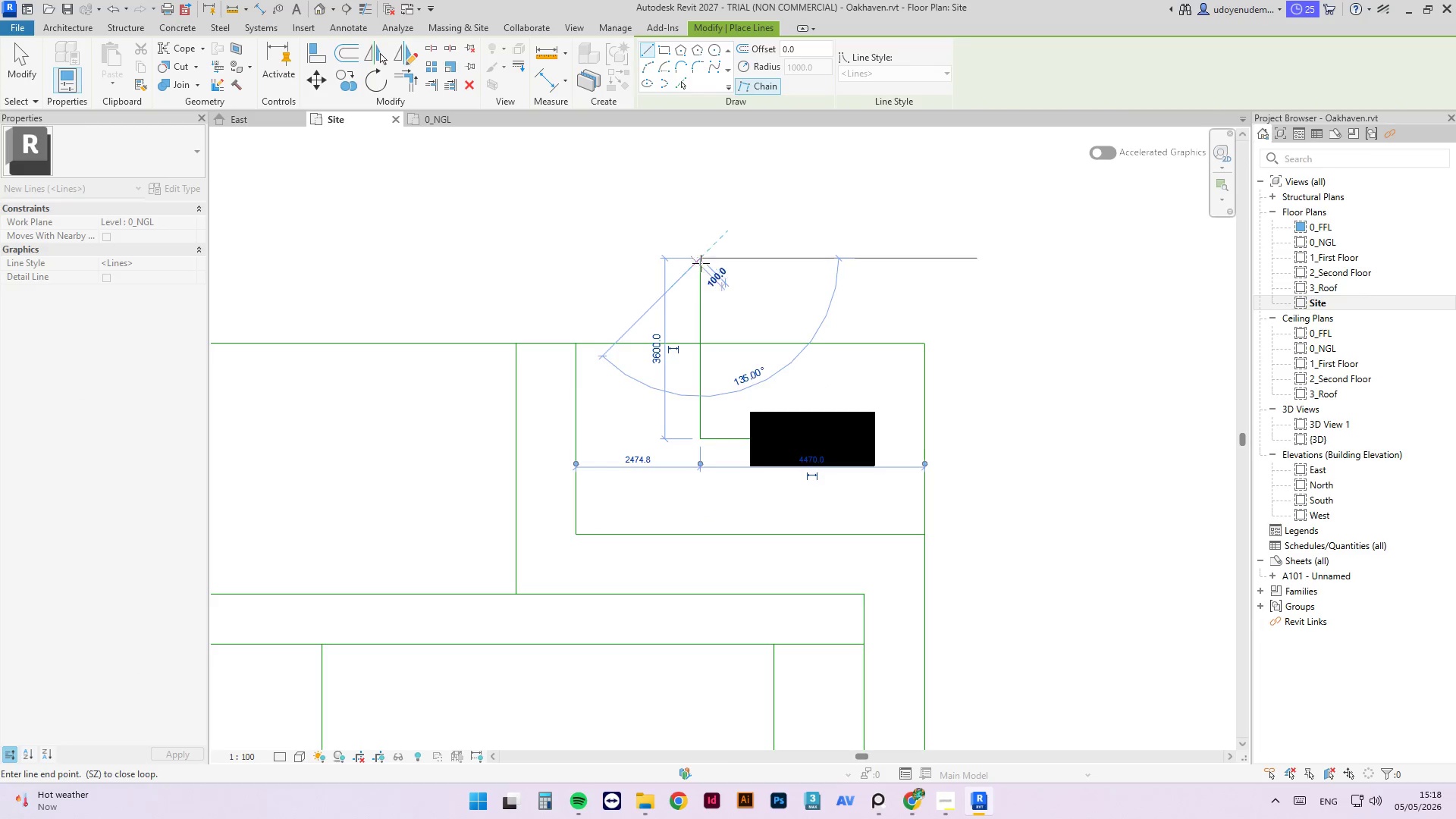 
key(Escape)
 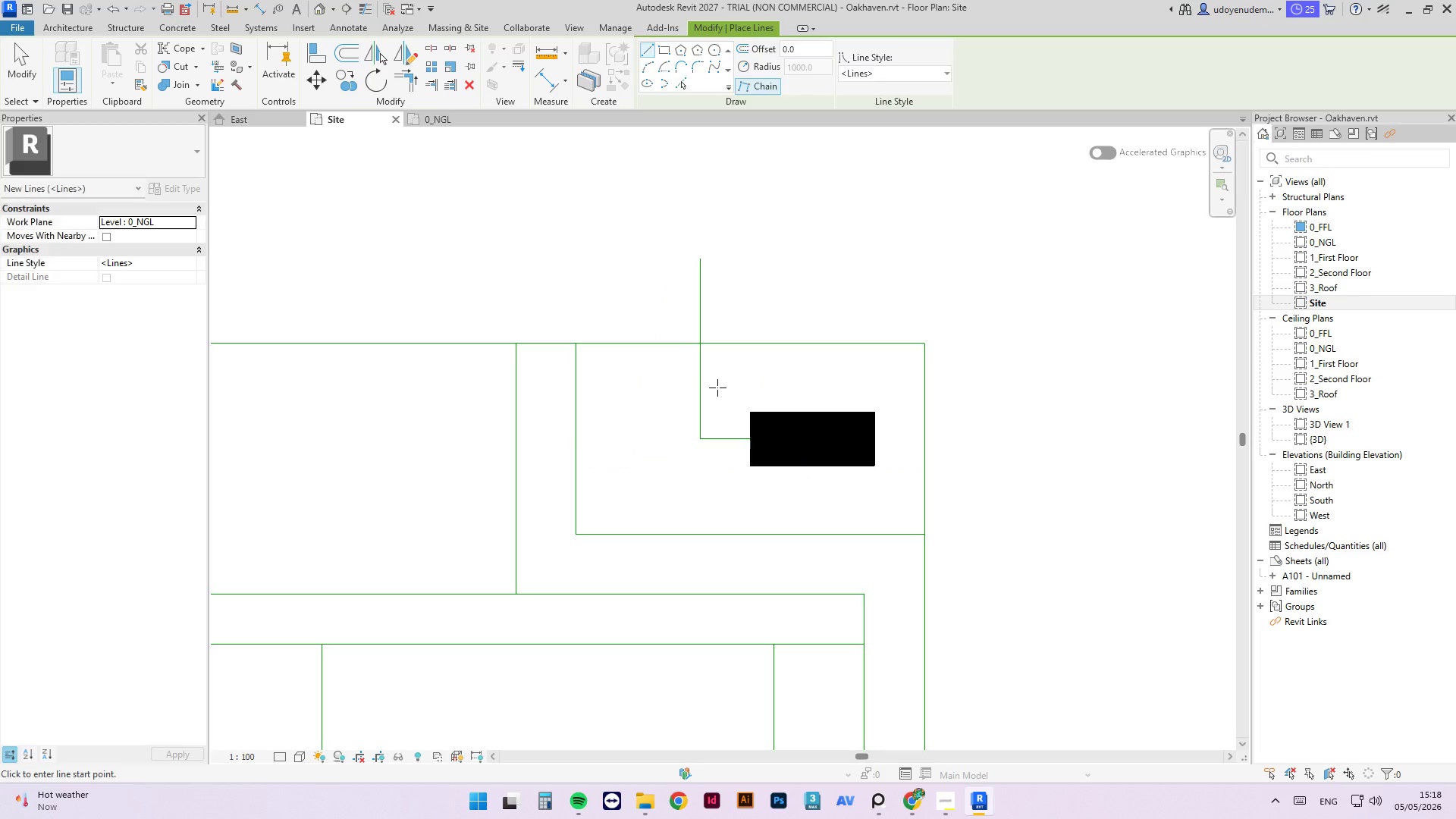 
key(Escape)
 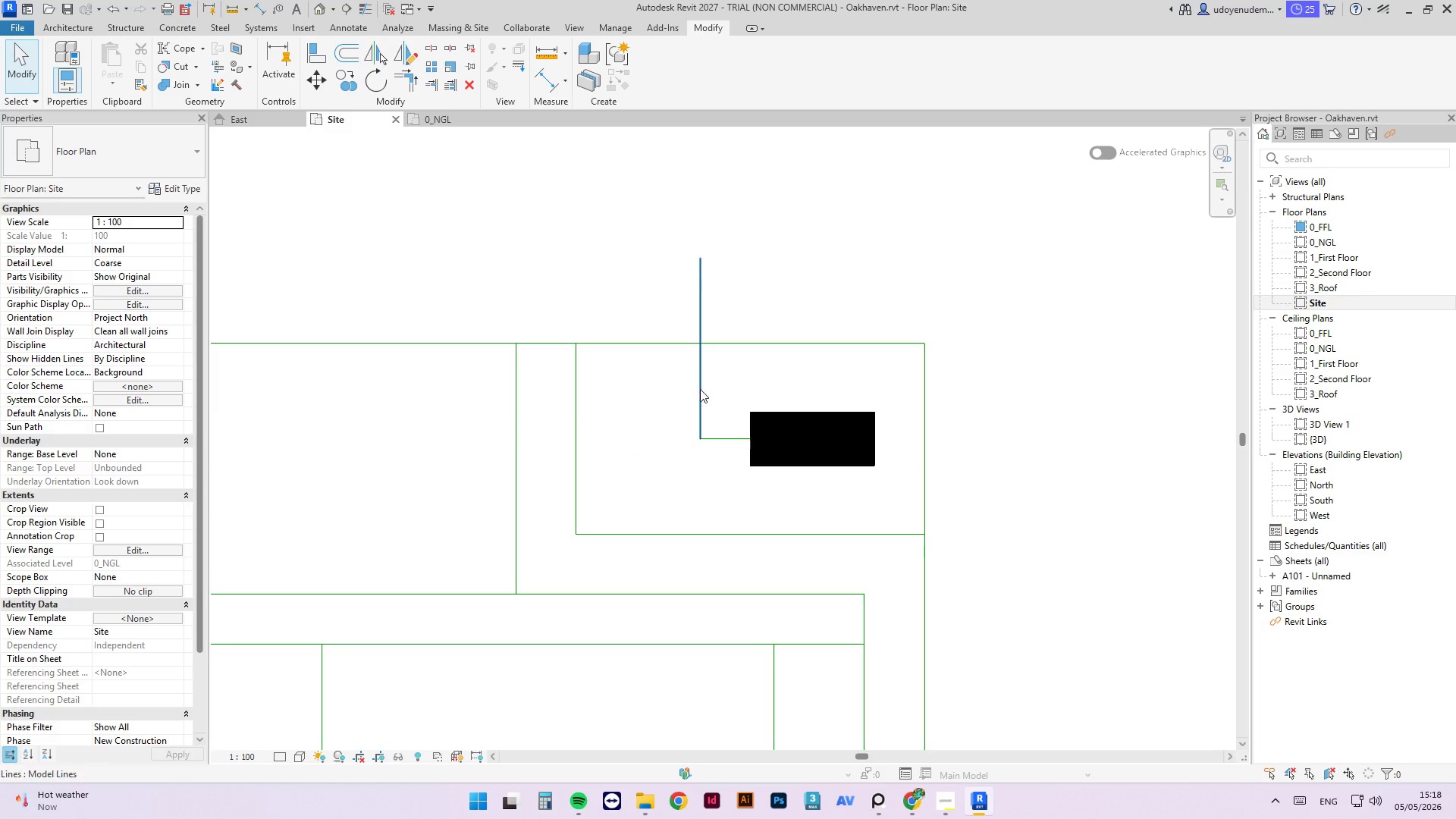 
left_click([698, 389])
 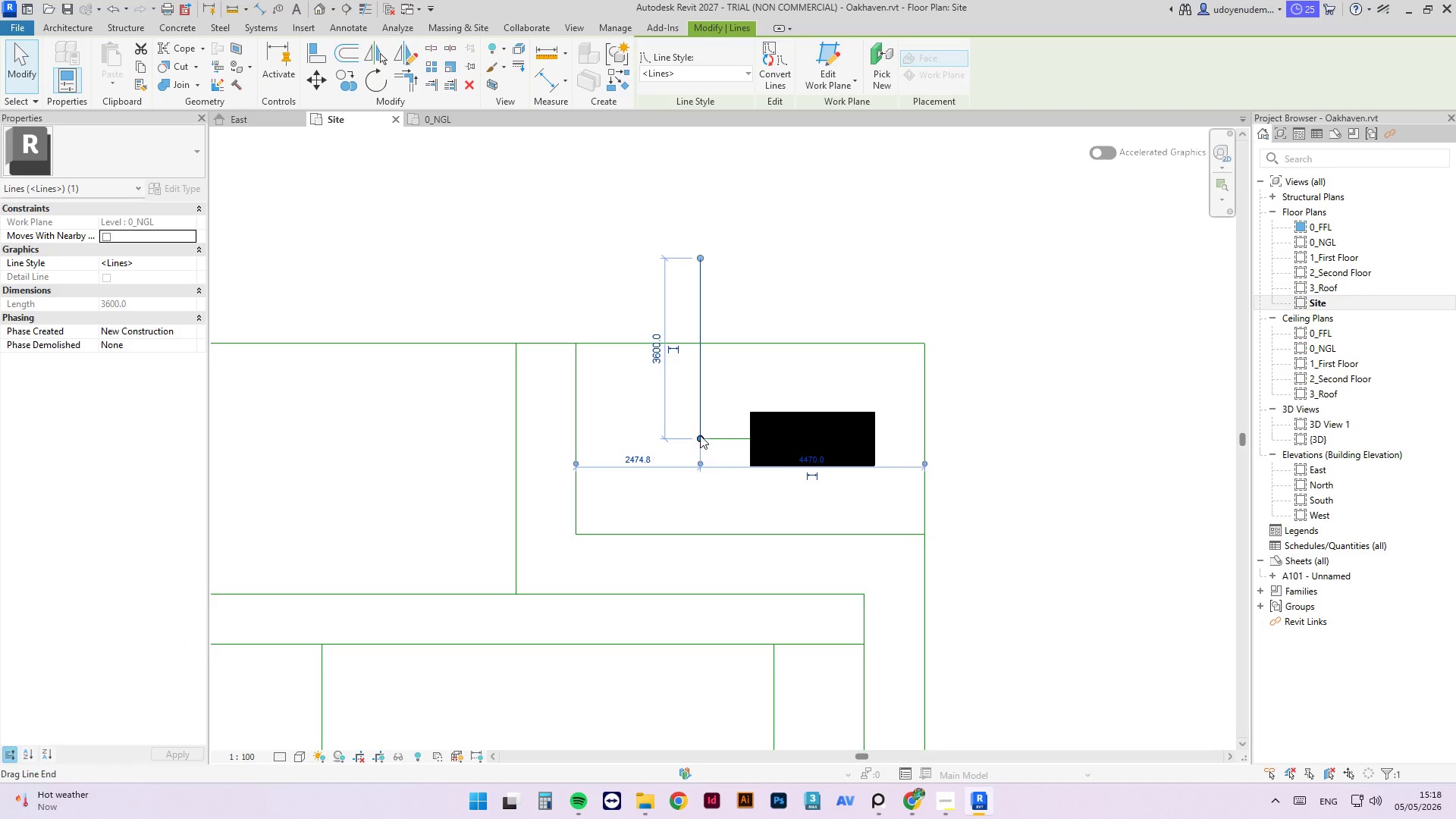 
left_click_drag(start_coordinate=[699, 435], to_coordinate=[703, 535])
 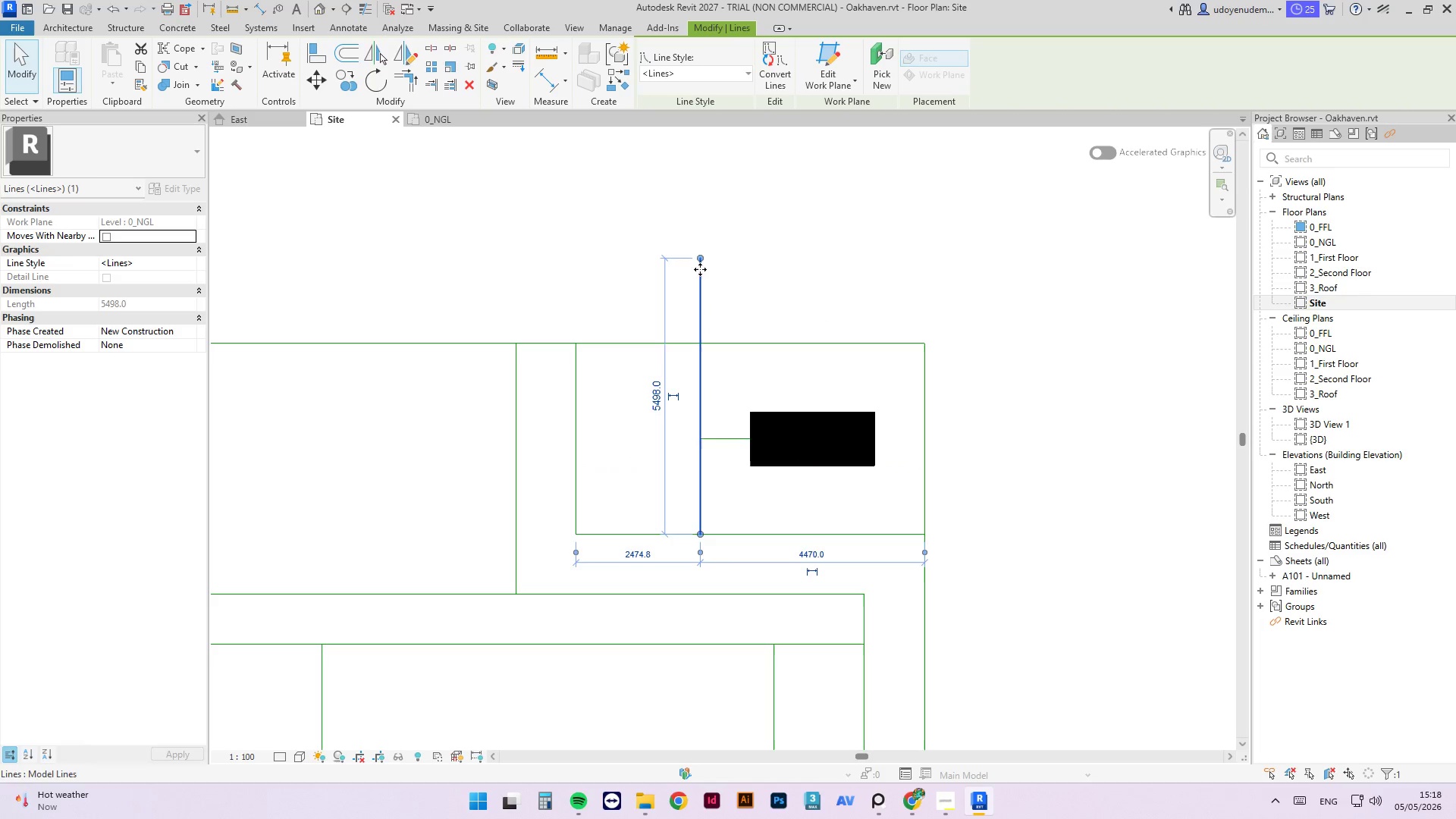 
left_click_drag(start_coordinate=[700, 265], to_coordinate=[703, 339])
 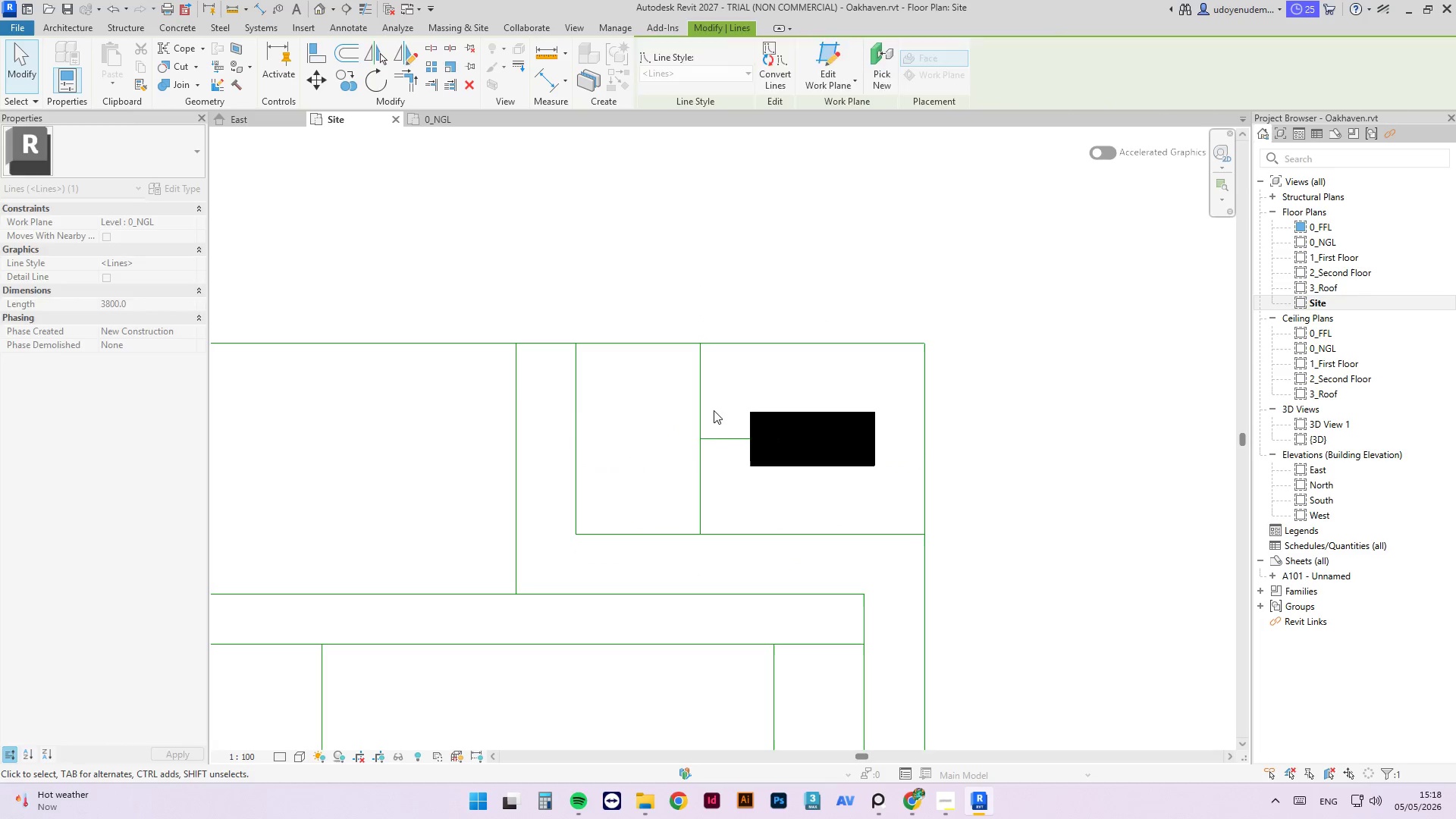 
key(Escape)
 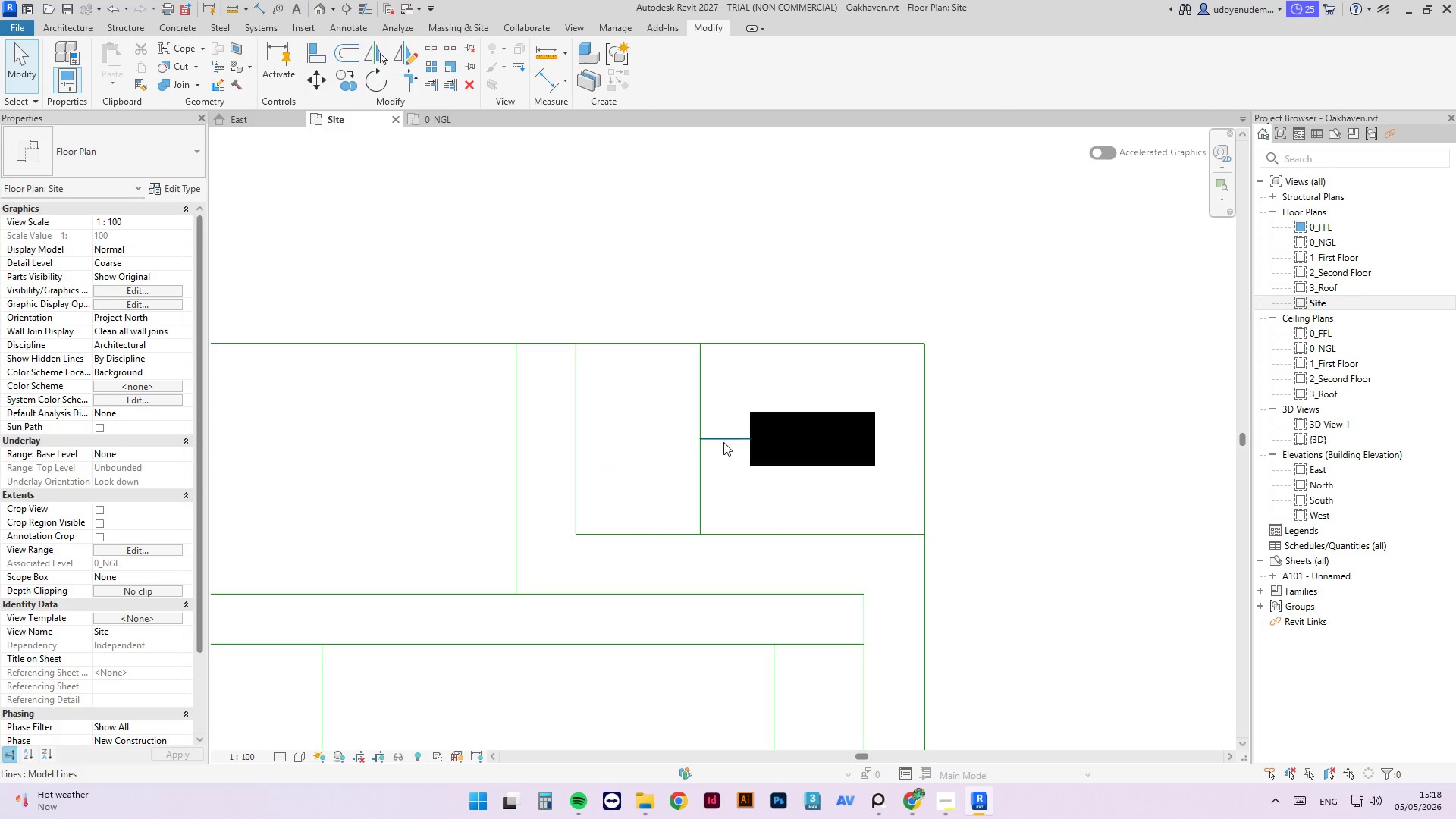 
left_click([723, 444])
 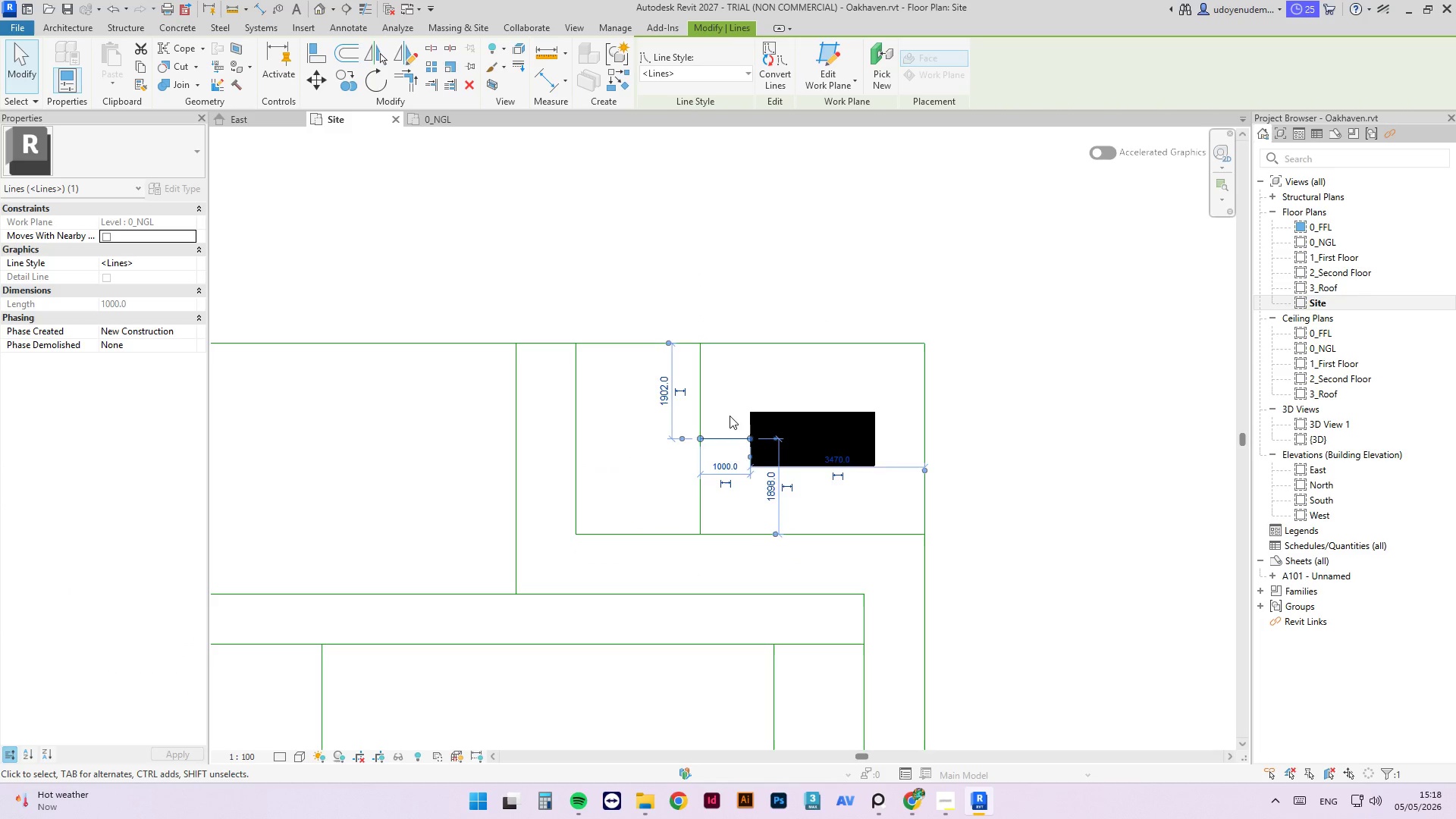 
key(Delete)
 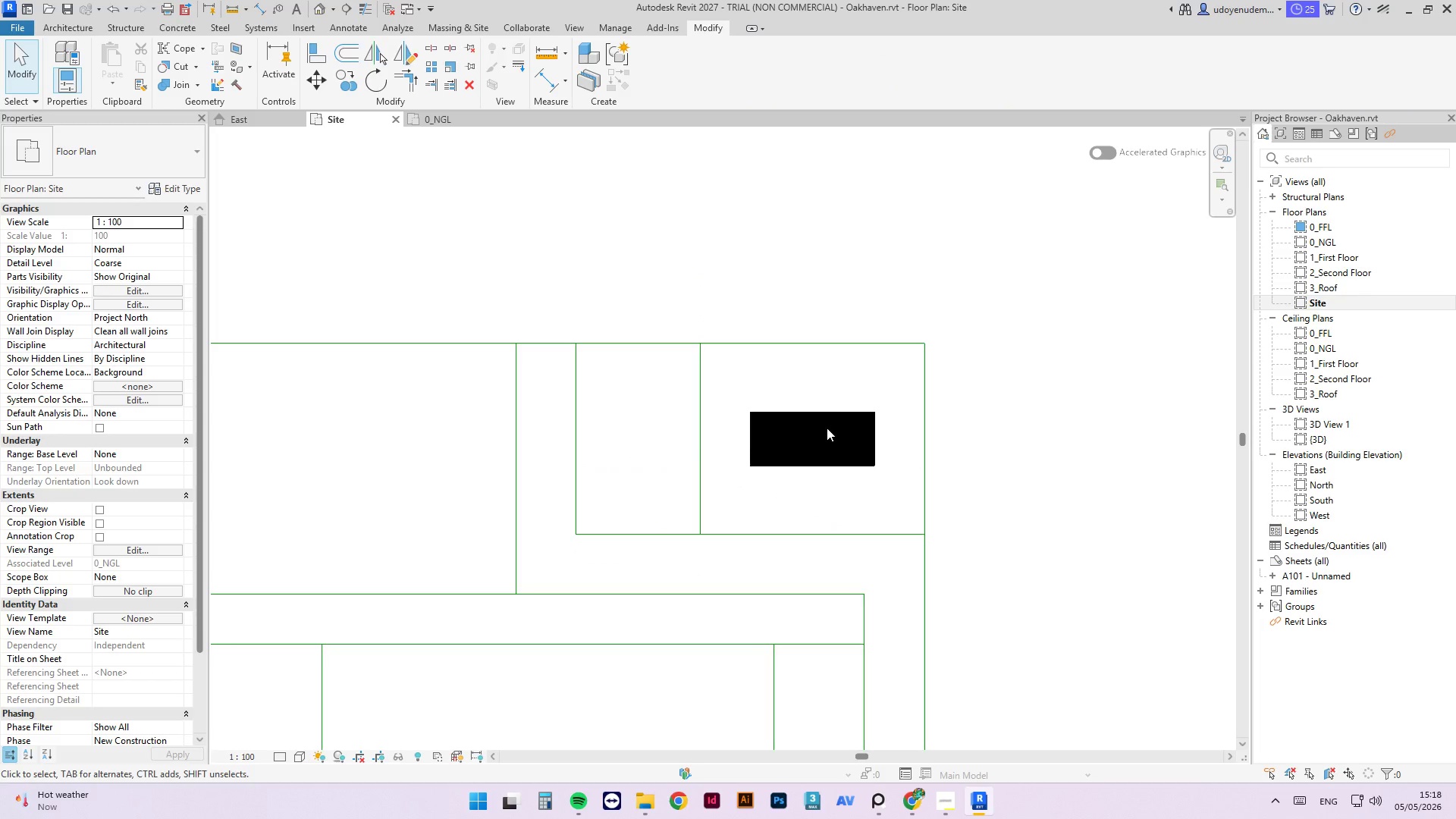 
scroll: coordinate [746, 475], scroll_direction: down, amount: 3.0
 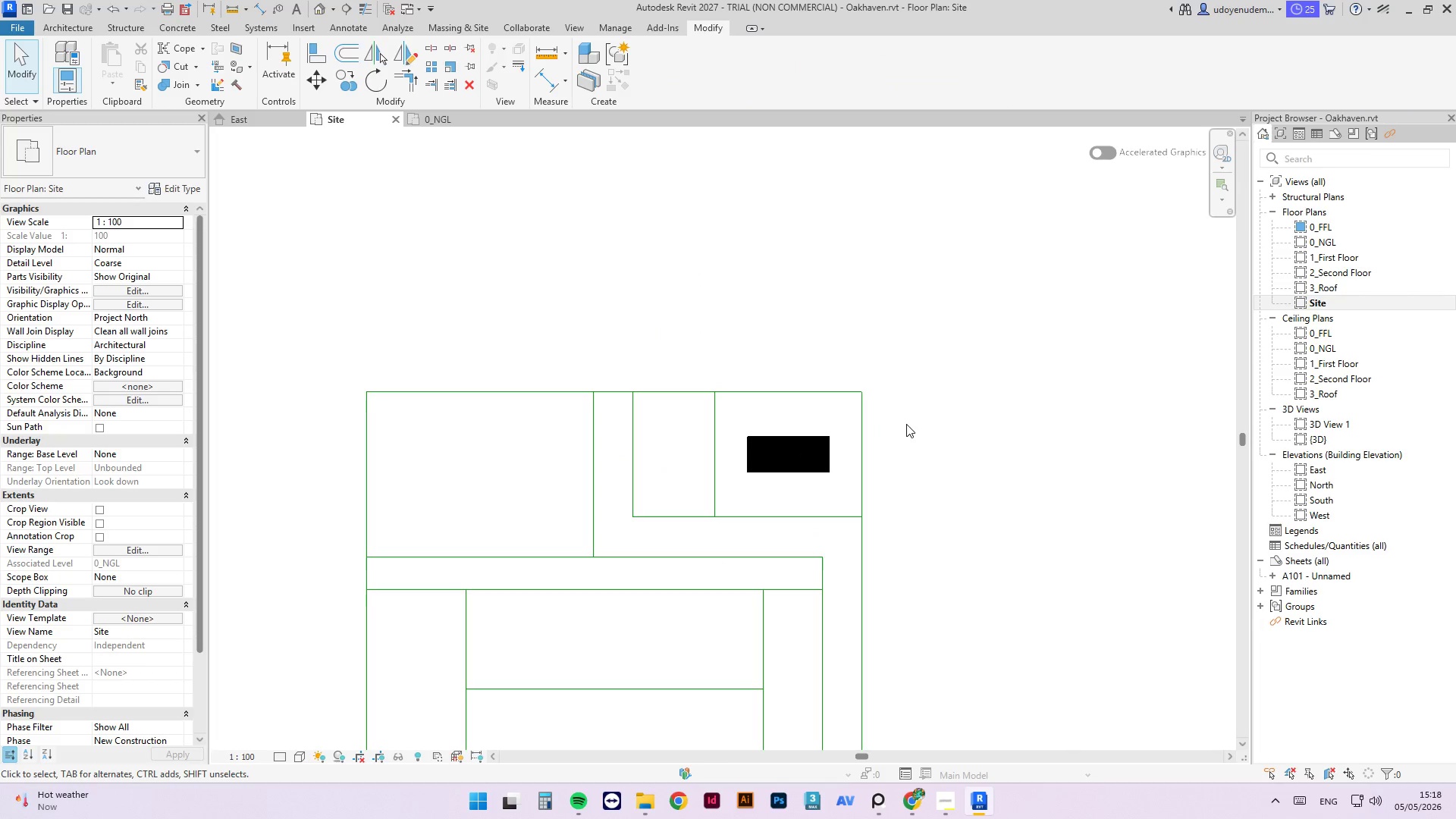 
left_click([906, 424])
 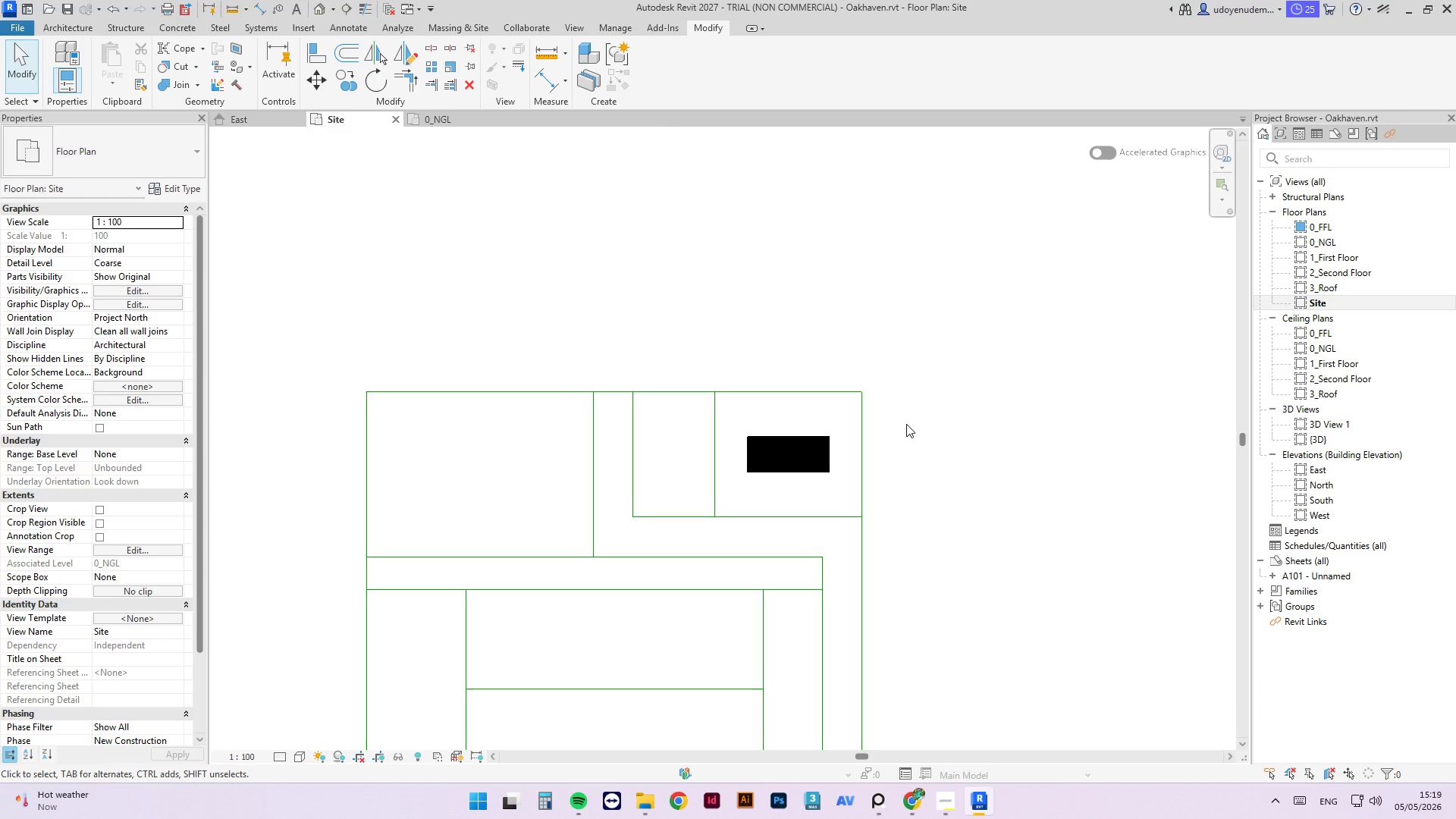 
scroll: coordinate [858, 445], scroll_direction: down, amount: 4.0
 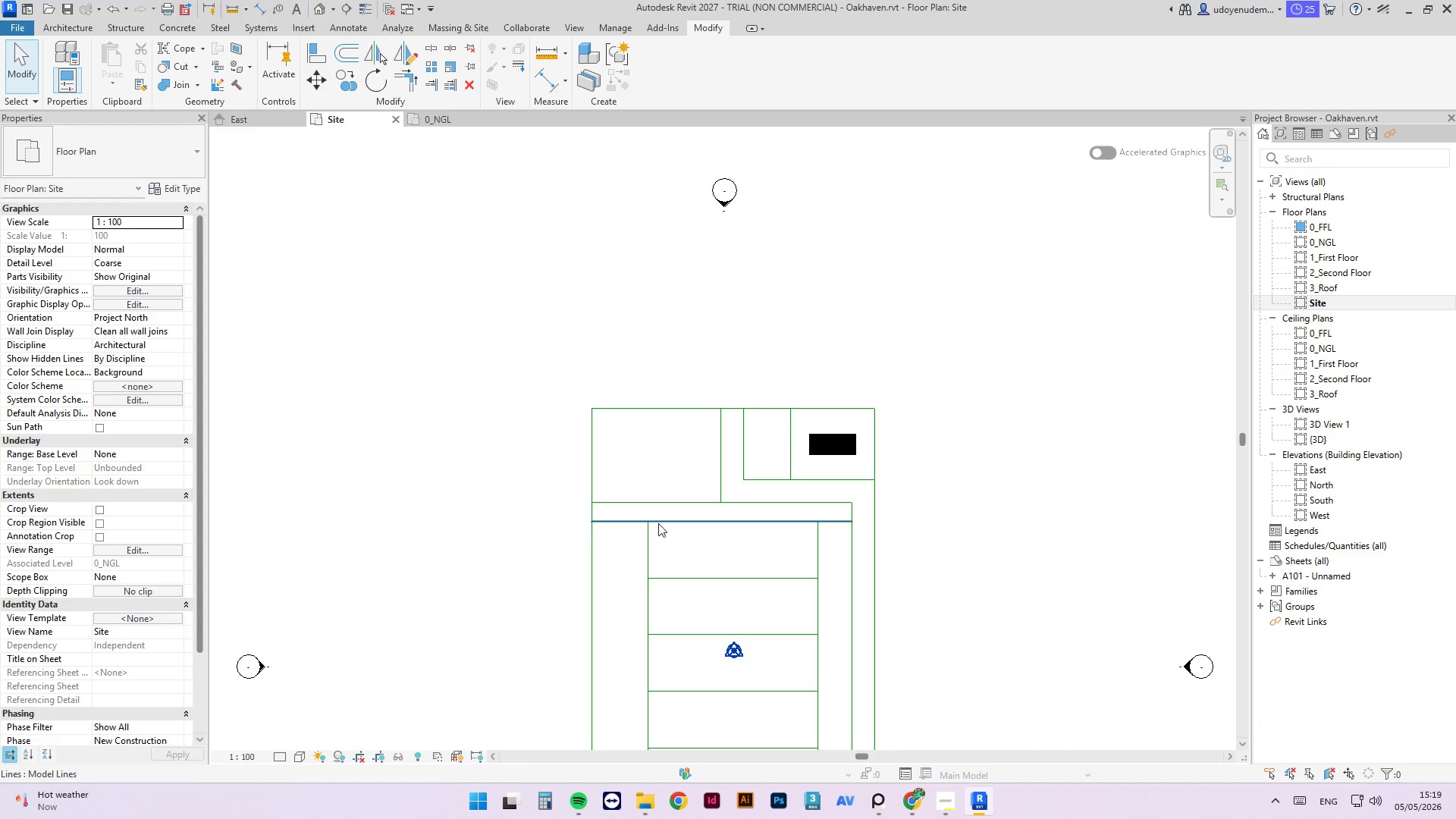 
left_click([658, 523])
 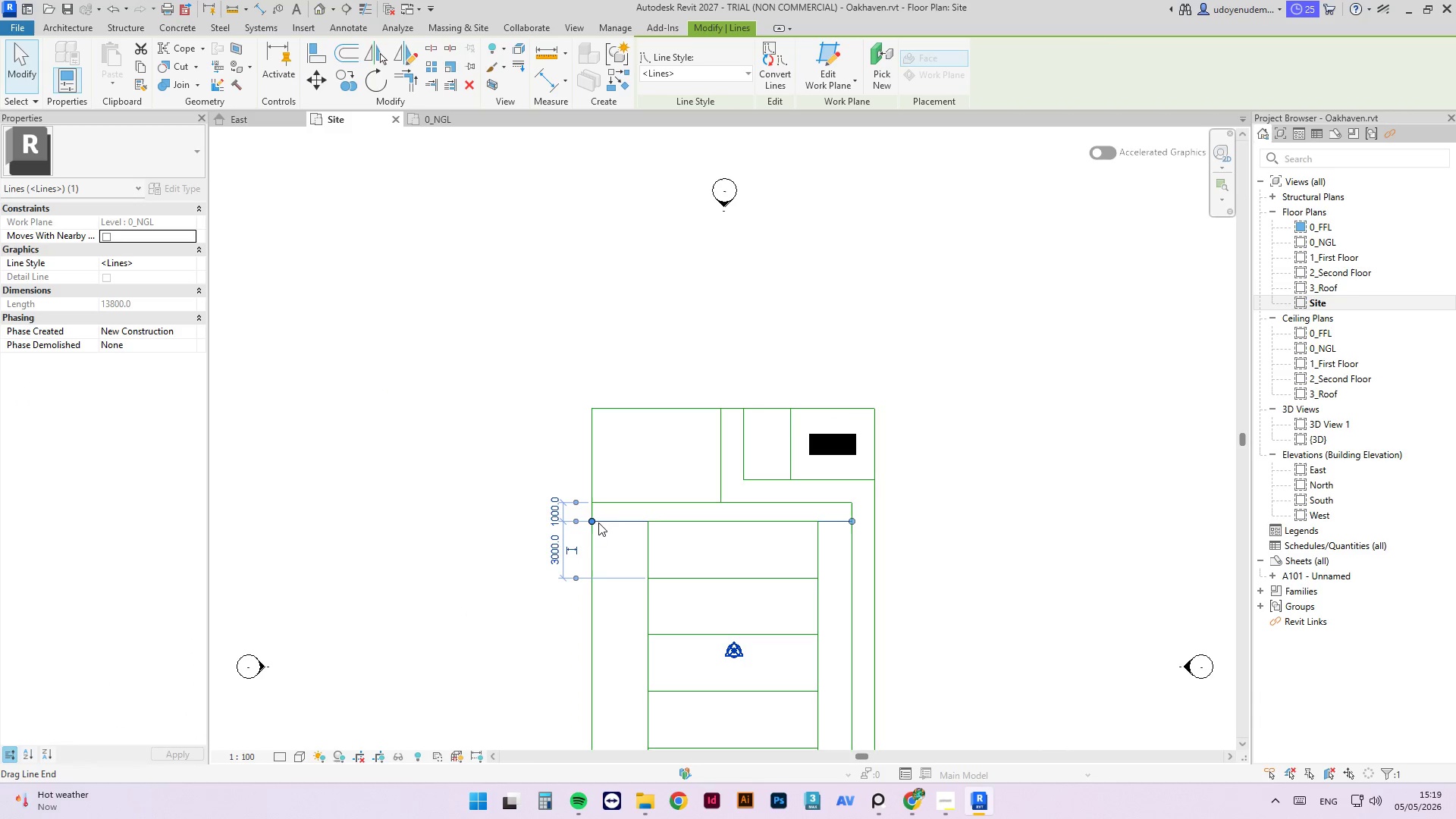 
left_click_drag(start_coordinate=[595, 520], to_coordinate=[645, 520])
 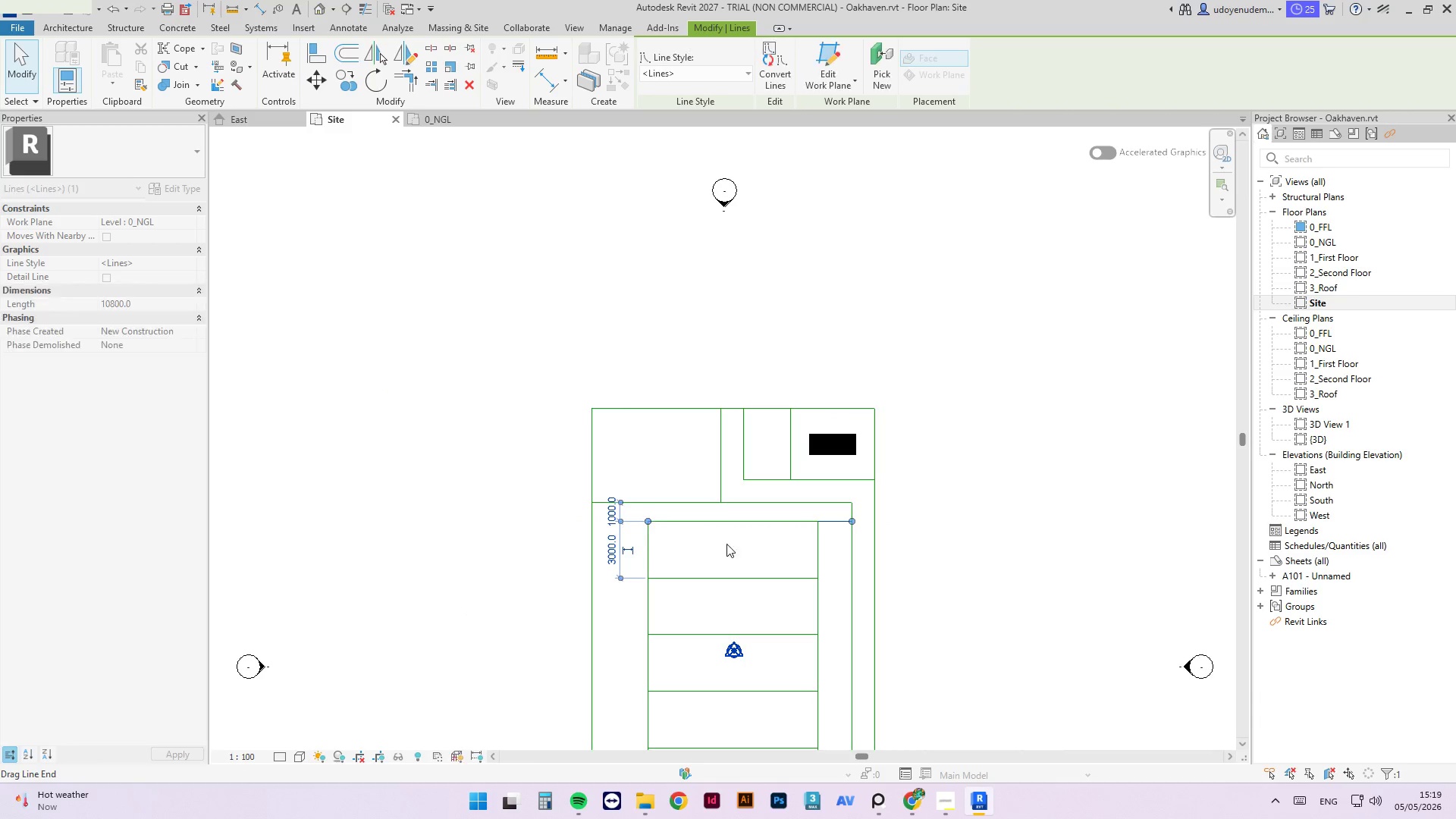 
left_click([728, 544])
 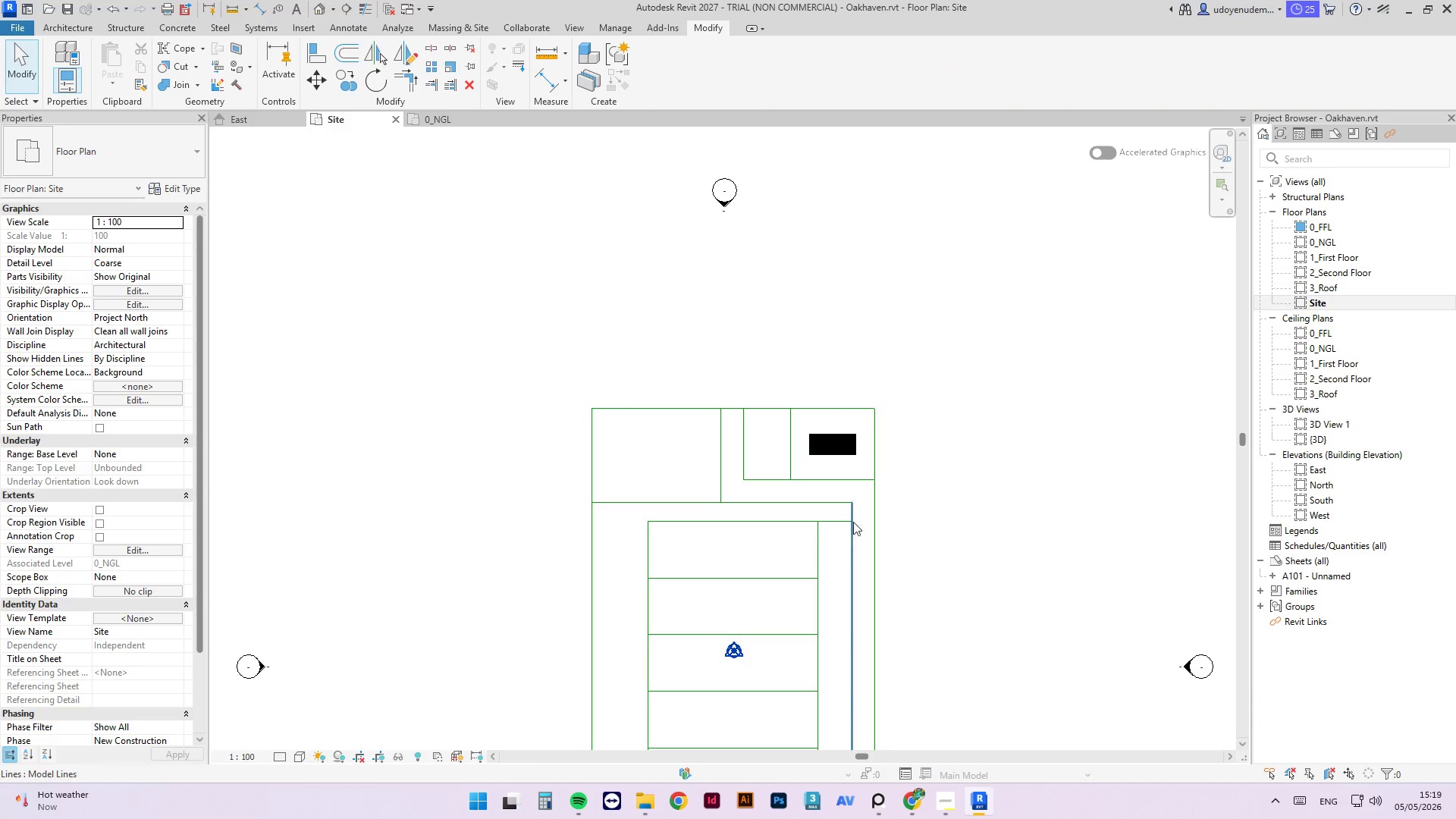 
left_click([839, 522])
 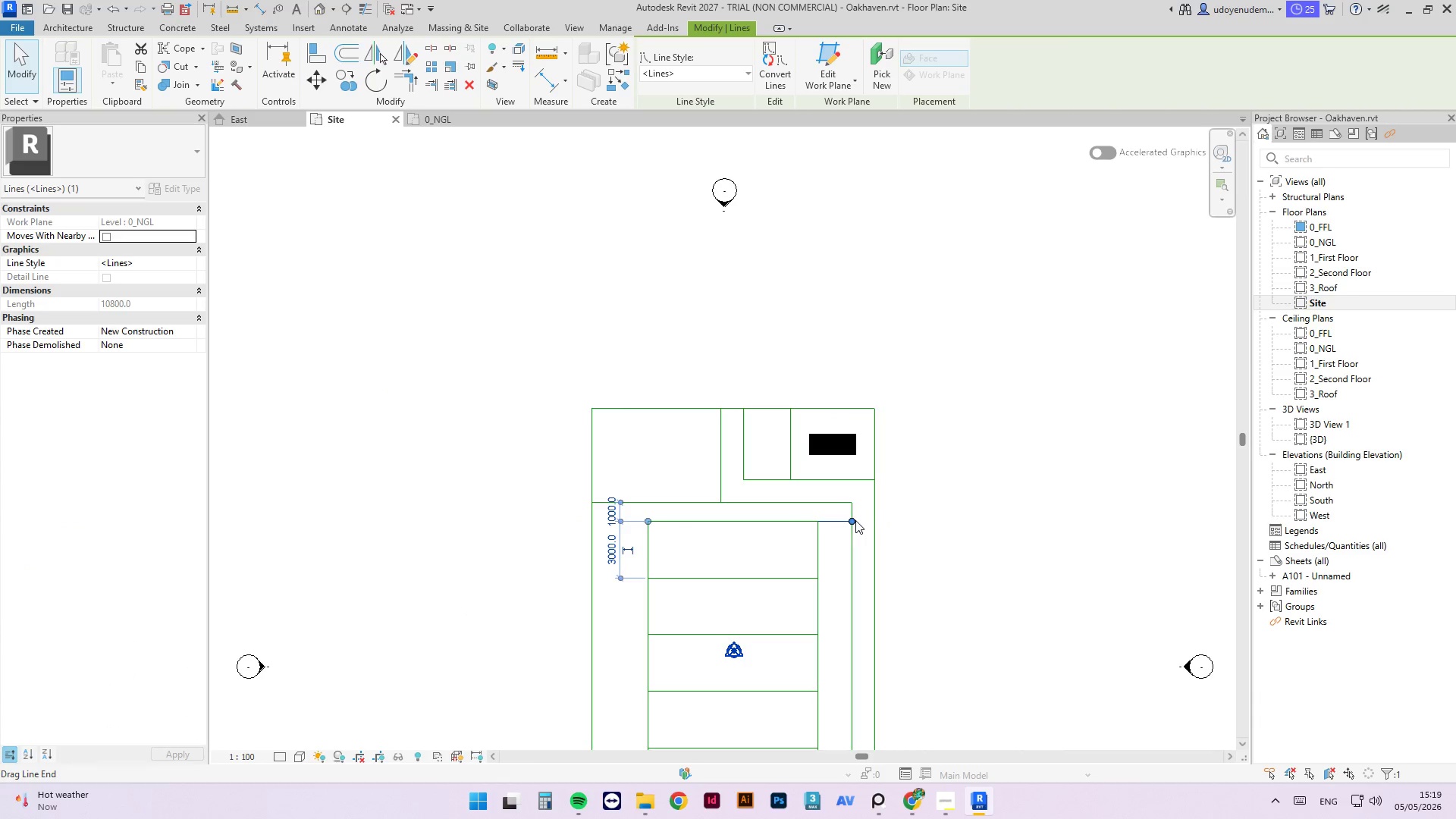 
left_click_drag(start_coordinate=[853, 520], to_coordinate=[818, 522])
 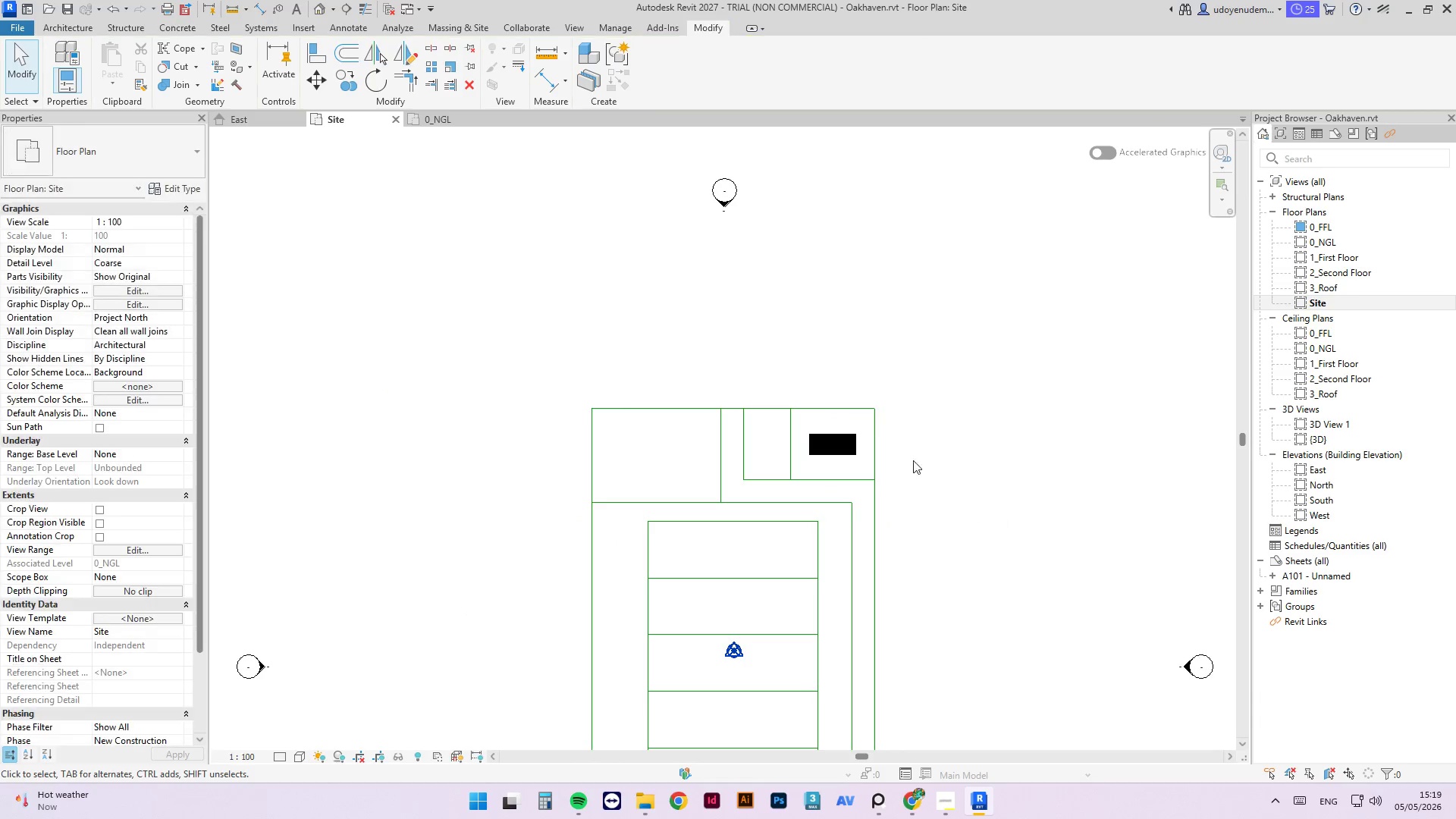 
scroll: coordinate [857, 414], scroll_direction: down, amount: 6.0
 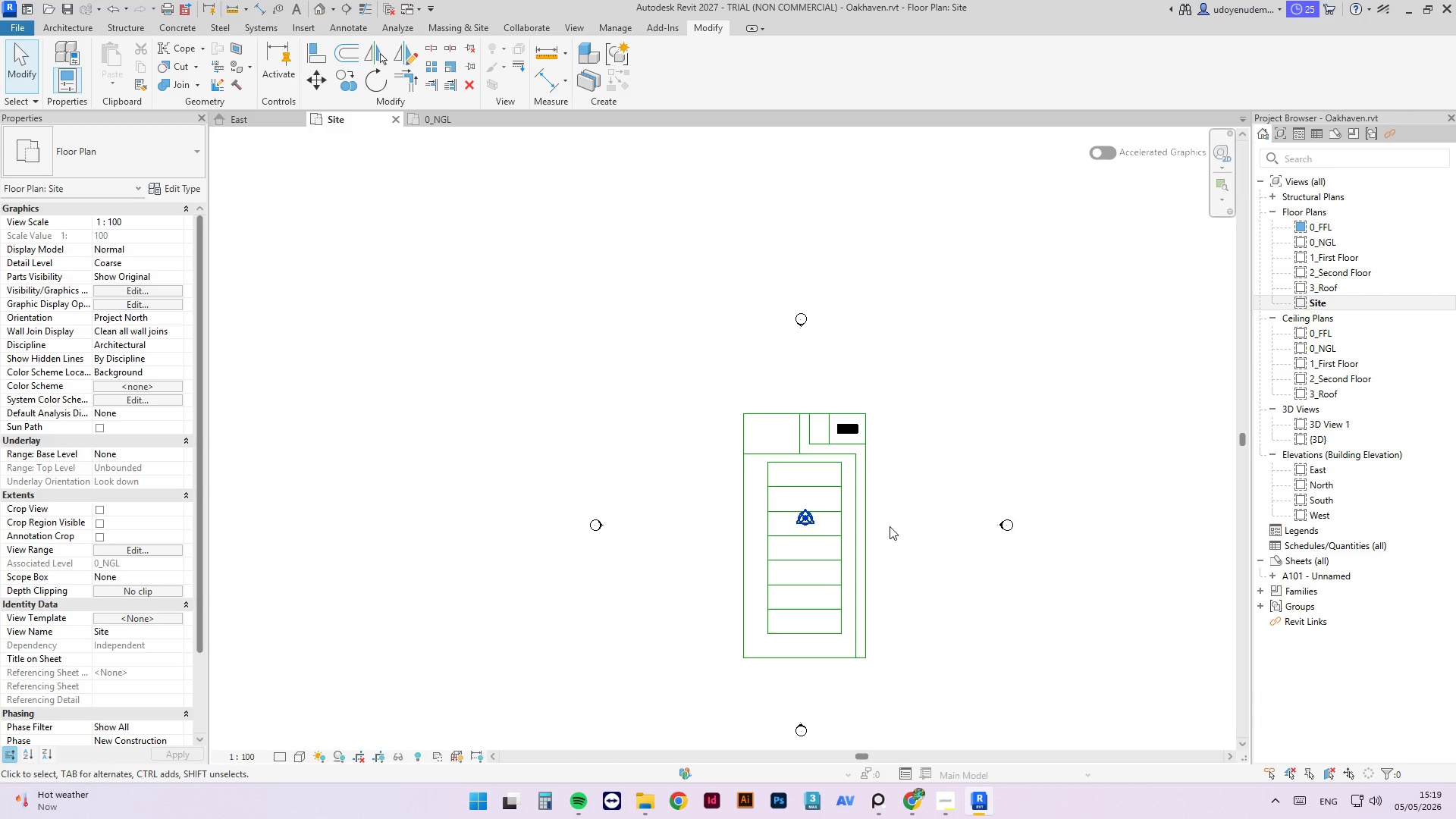 
scroll: coordinate [824, 408], scroll_direction: up, amount: 6.0
 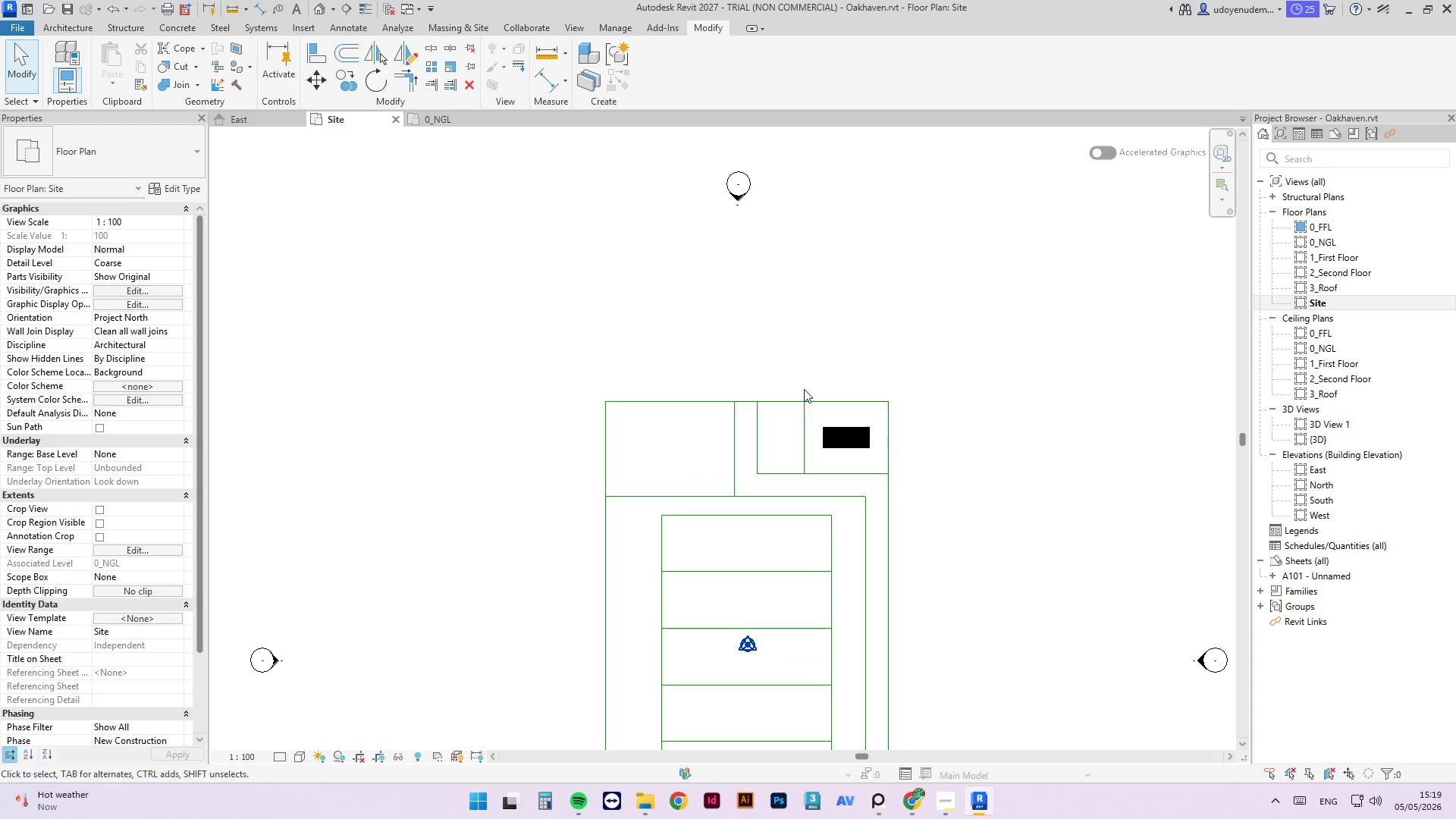 
scroll: coordinate [717, 378], scroll_direction: down, amount: 2.0
 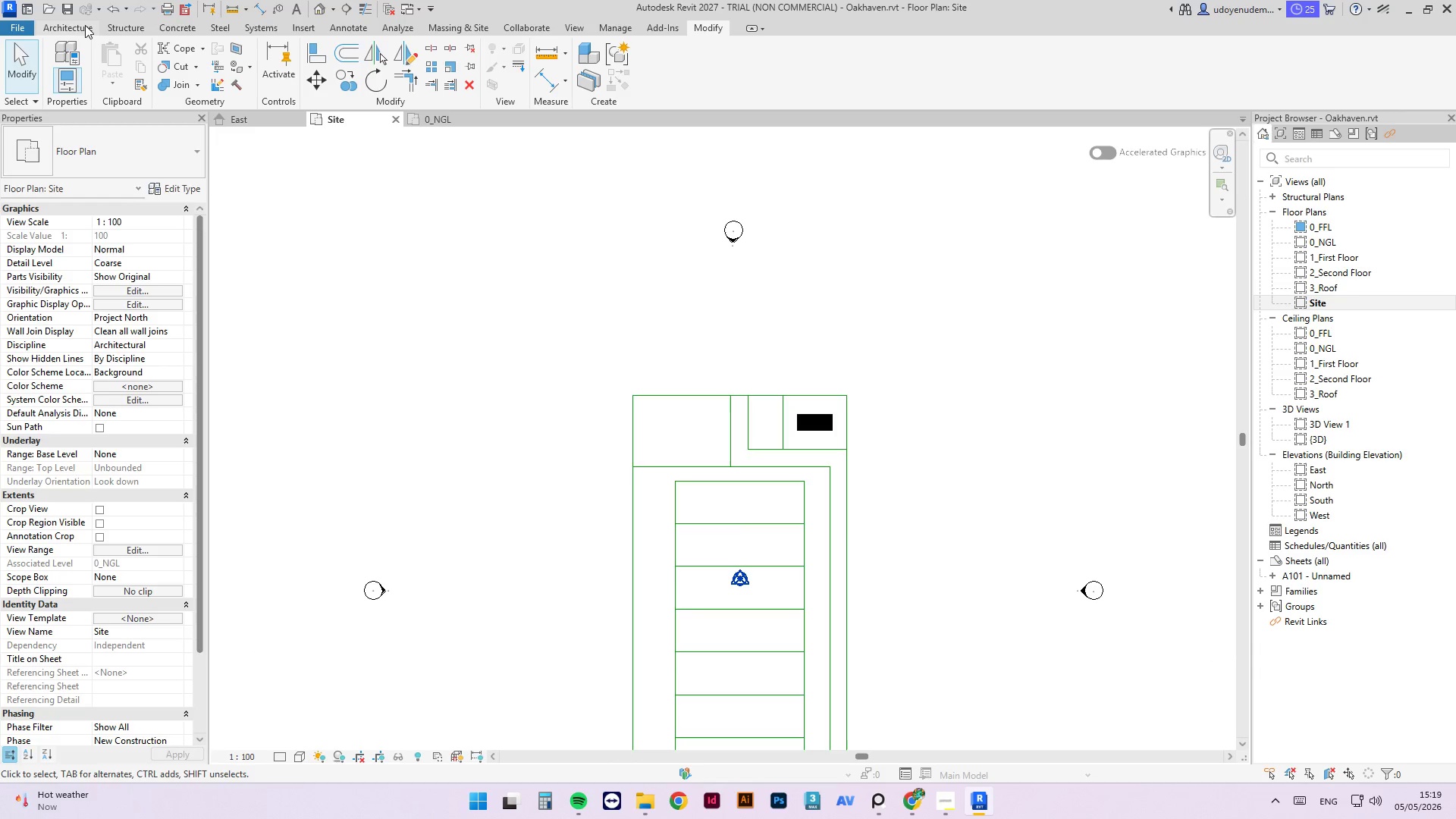 
left_click([85, 24])
 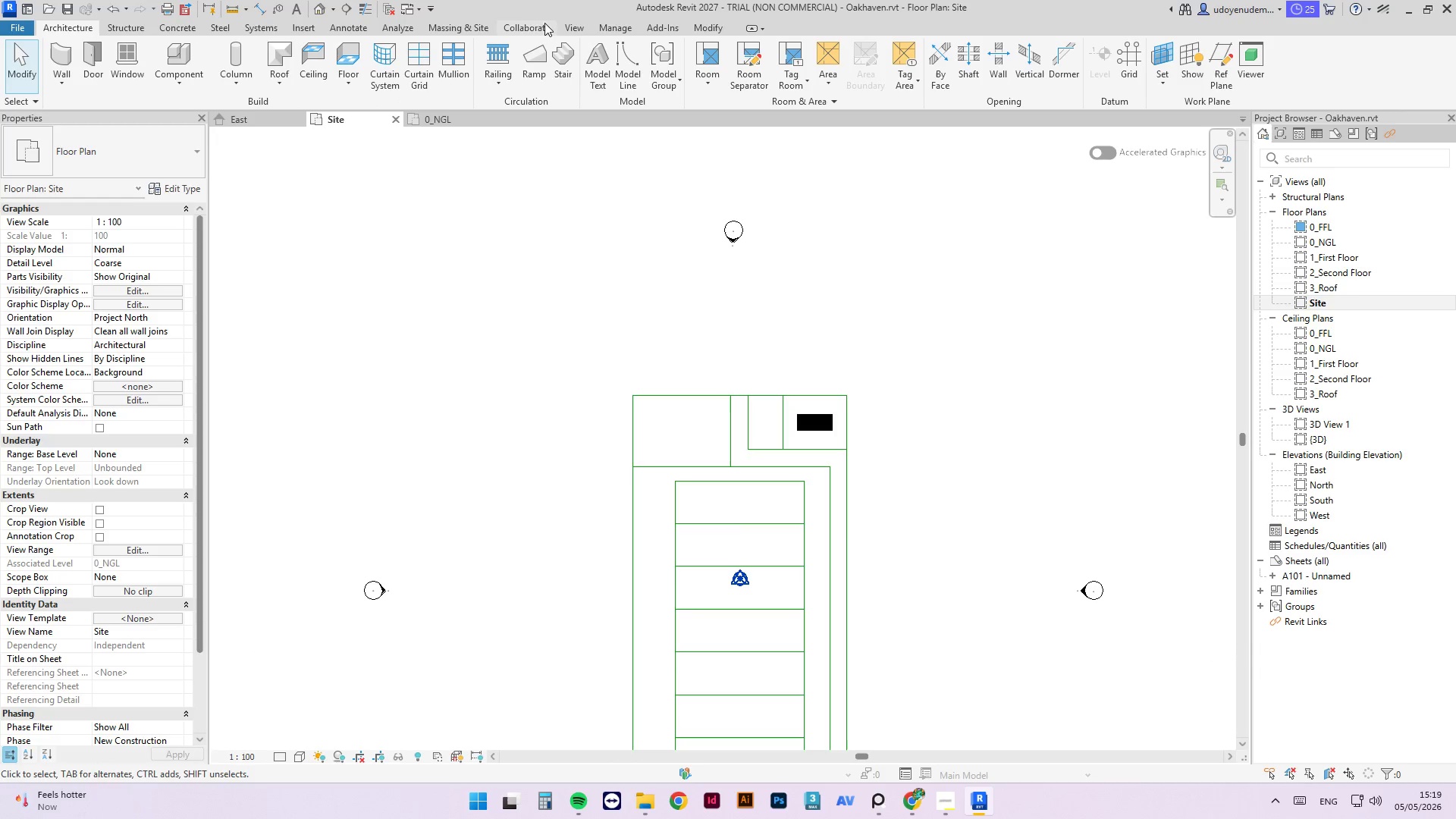 
left_click([334, 24])
 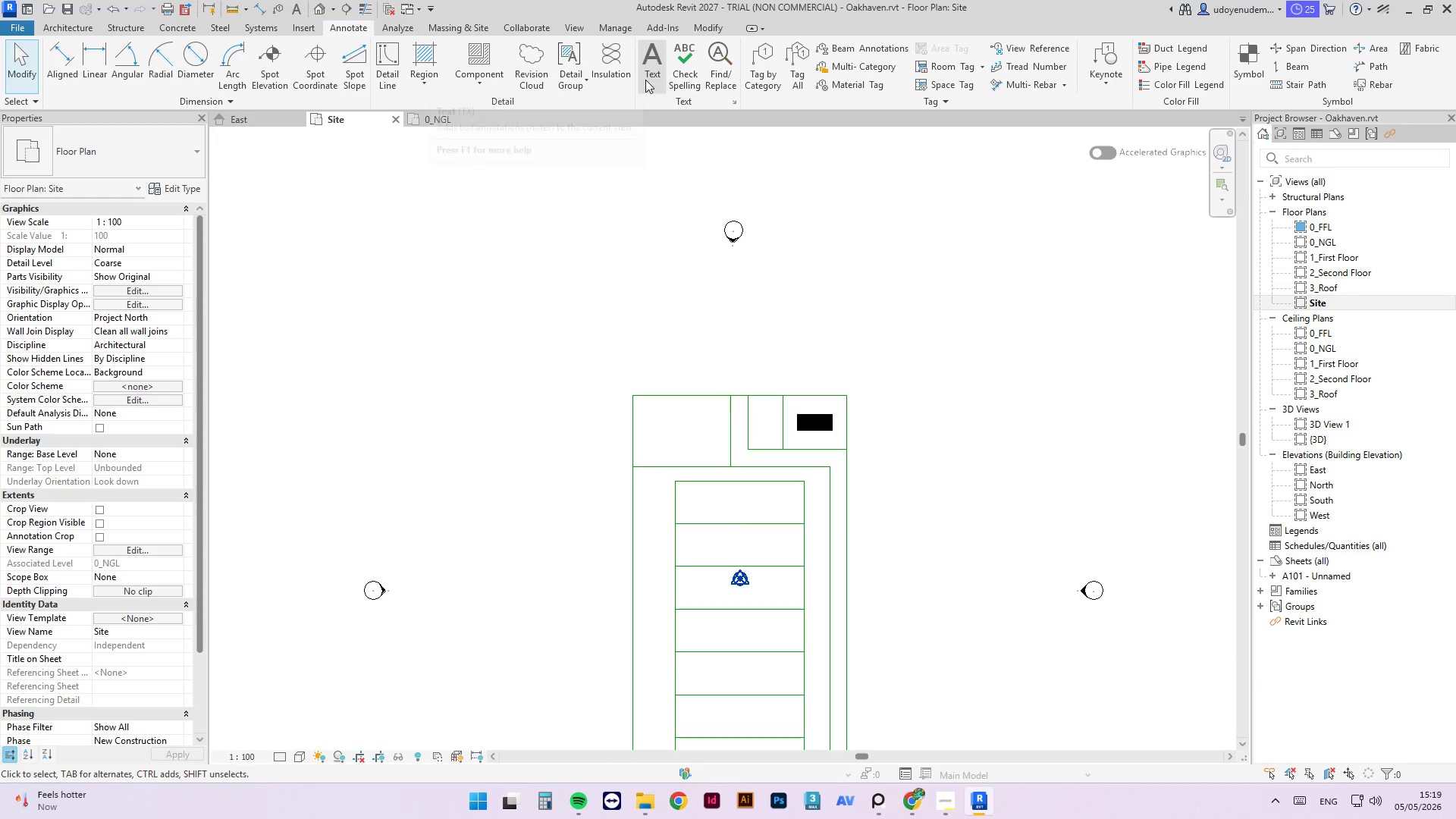 
left_click_drag(start_coordinate=[661, 68], to_coordinate=[656, 68])
 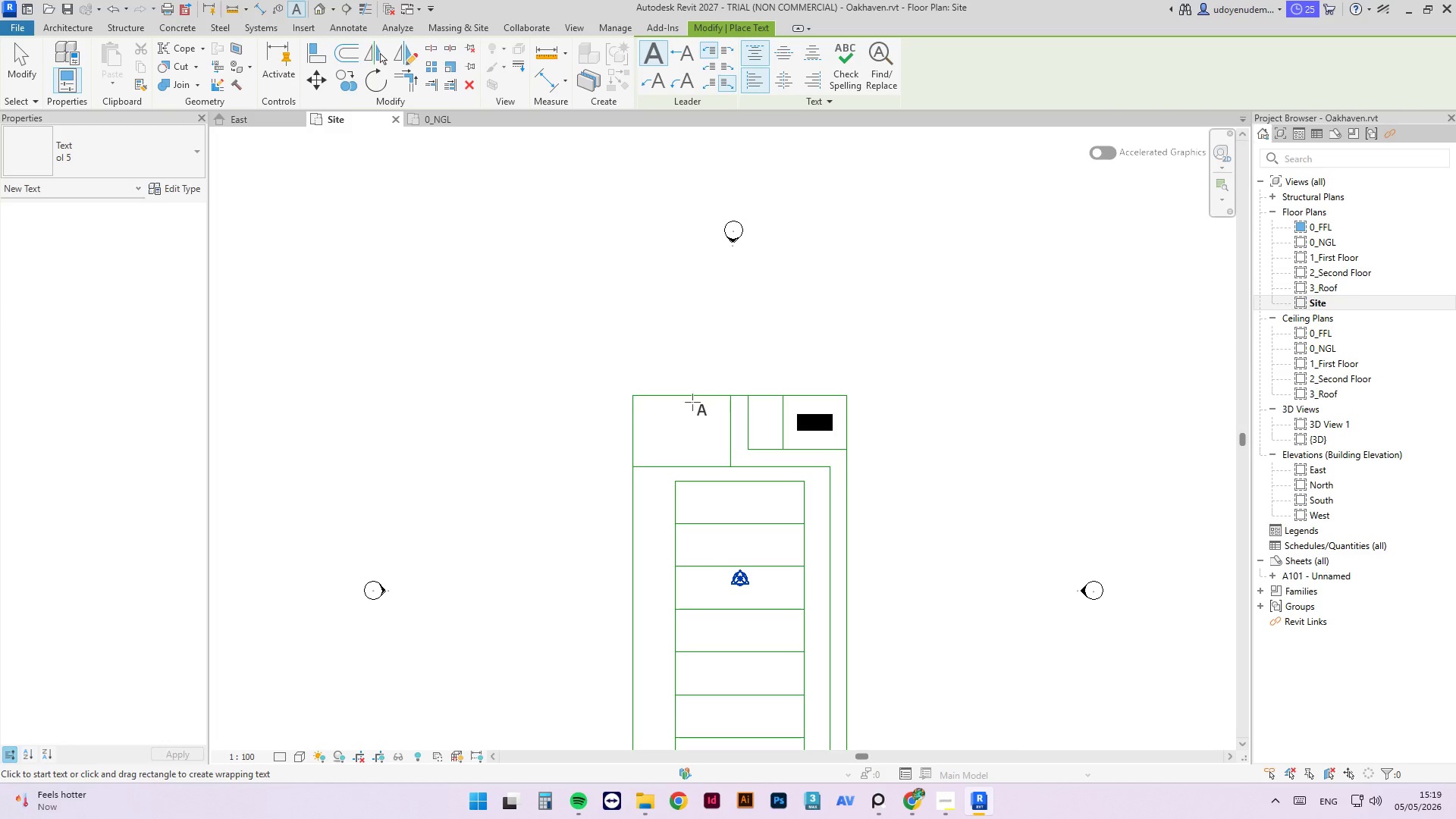 
scroll: coordinate [649, 400], scroll_direction: up, amount: 6.0
 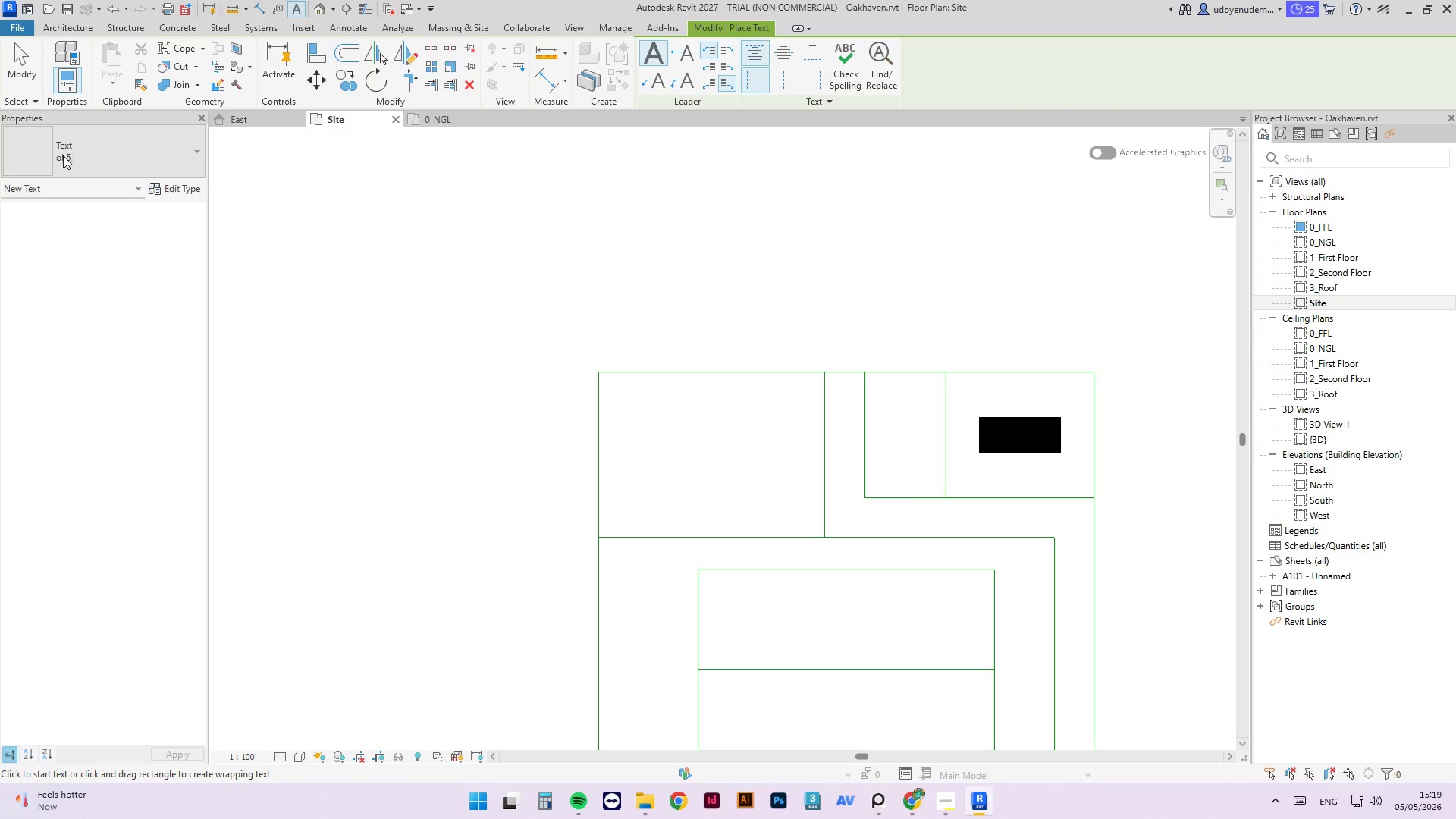 
left_click([92, 165])
 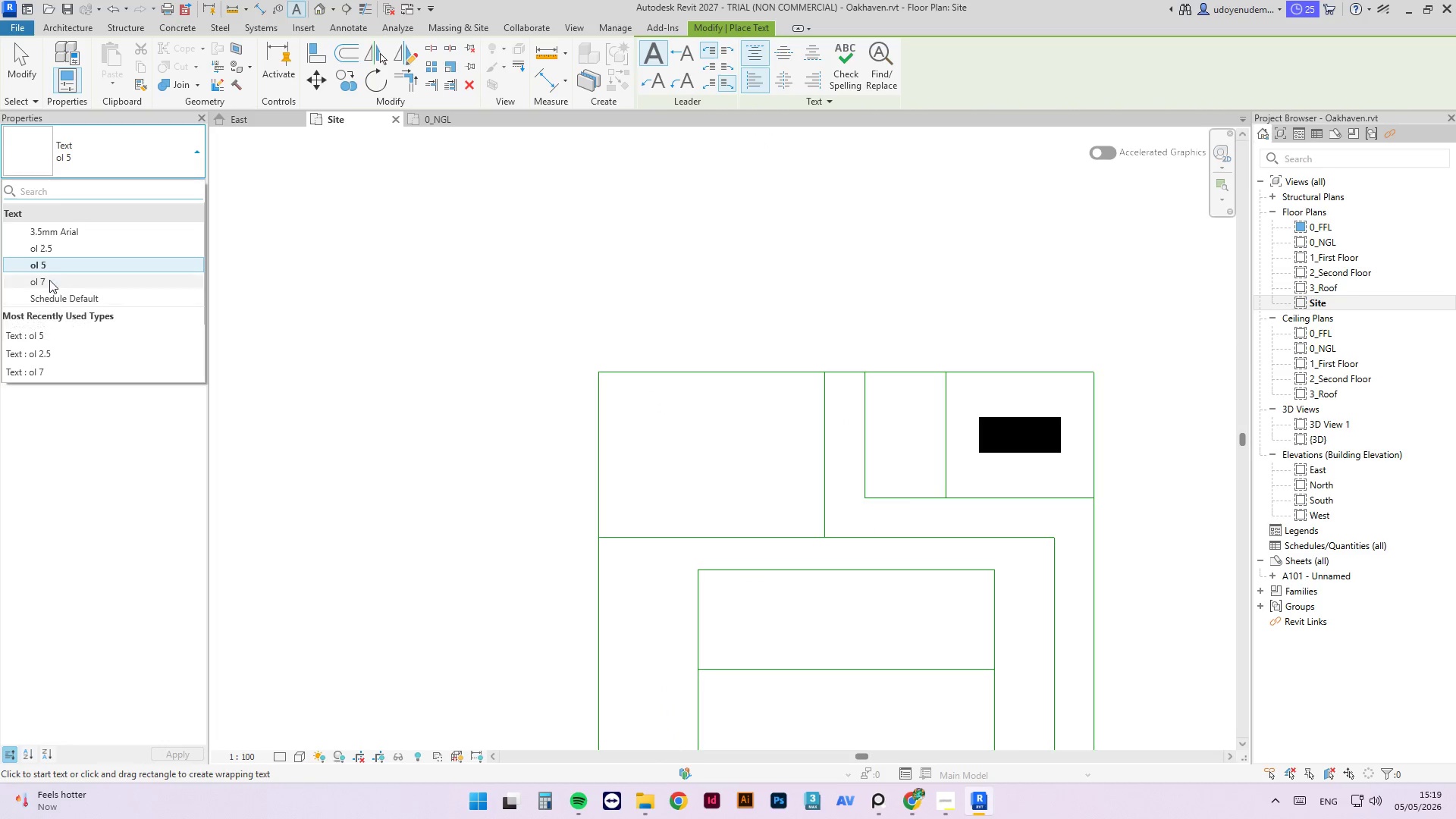 
wait(5.69)
 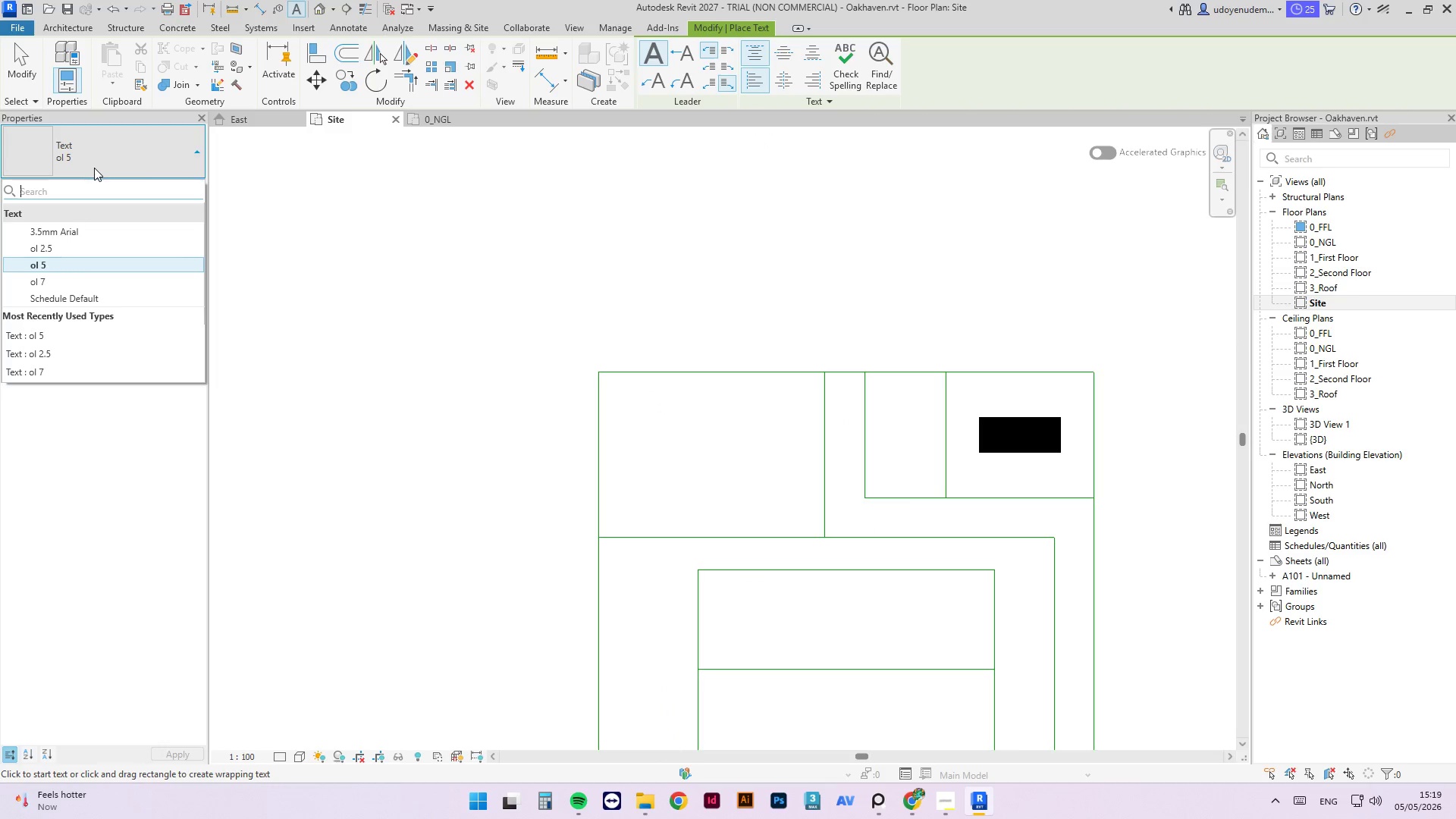 
left_click([179, 187])
 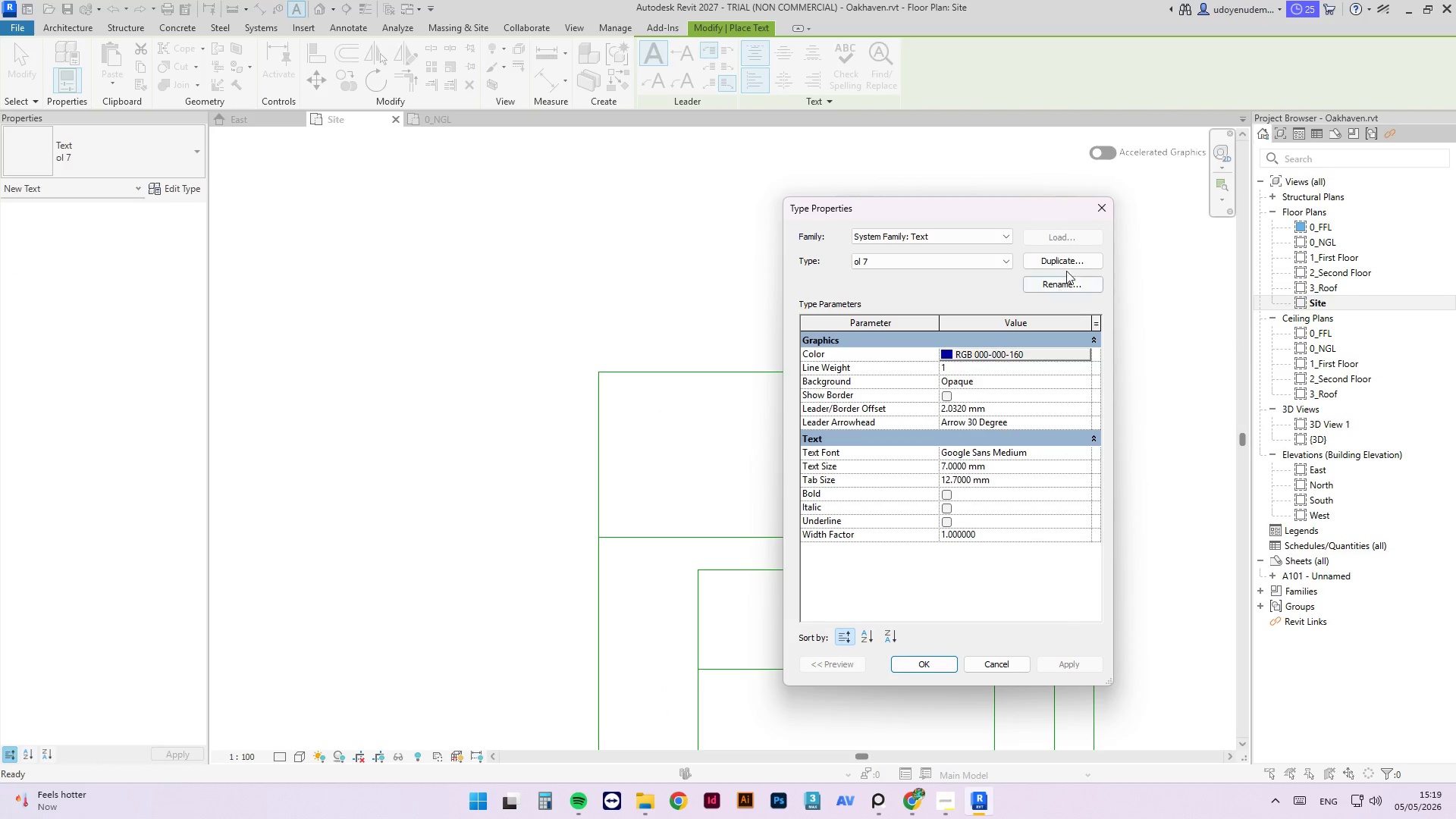 
left_click([1075, 260])
 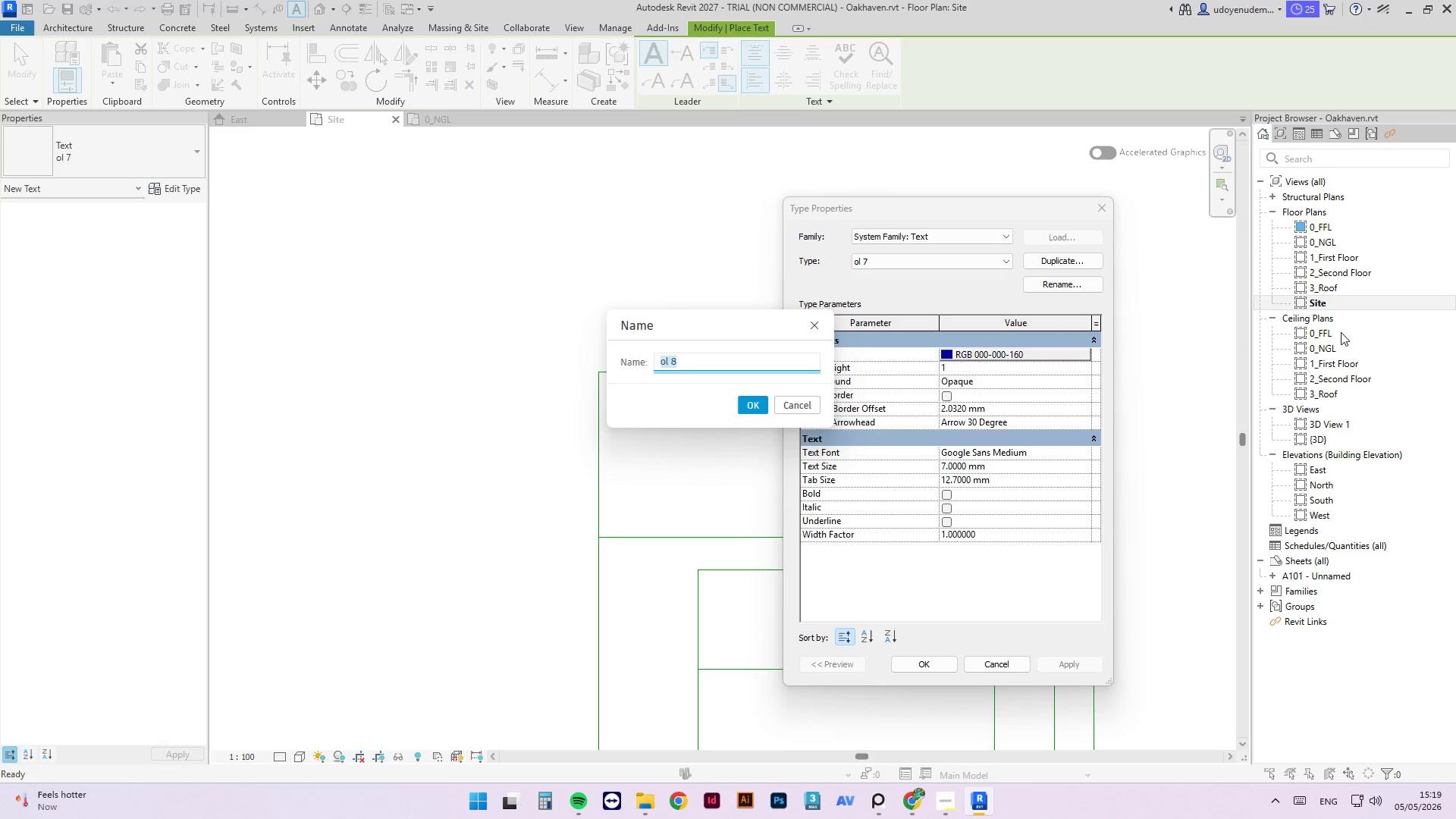 
type(Ok)
key(Backspace)
type(akhavn)
key(Backspace)
type(e)
key(Backspace)
key(Backspace)
key(Backspace)
key(Backspace)
key(Backspace)
type( 7)
 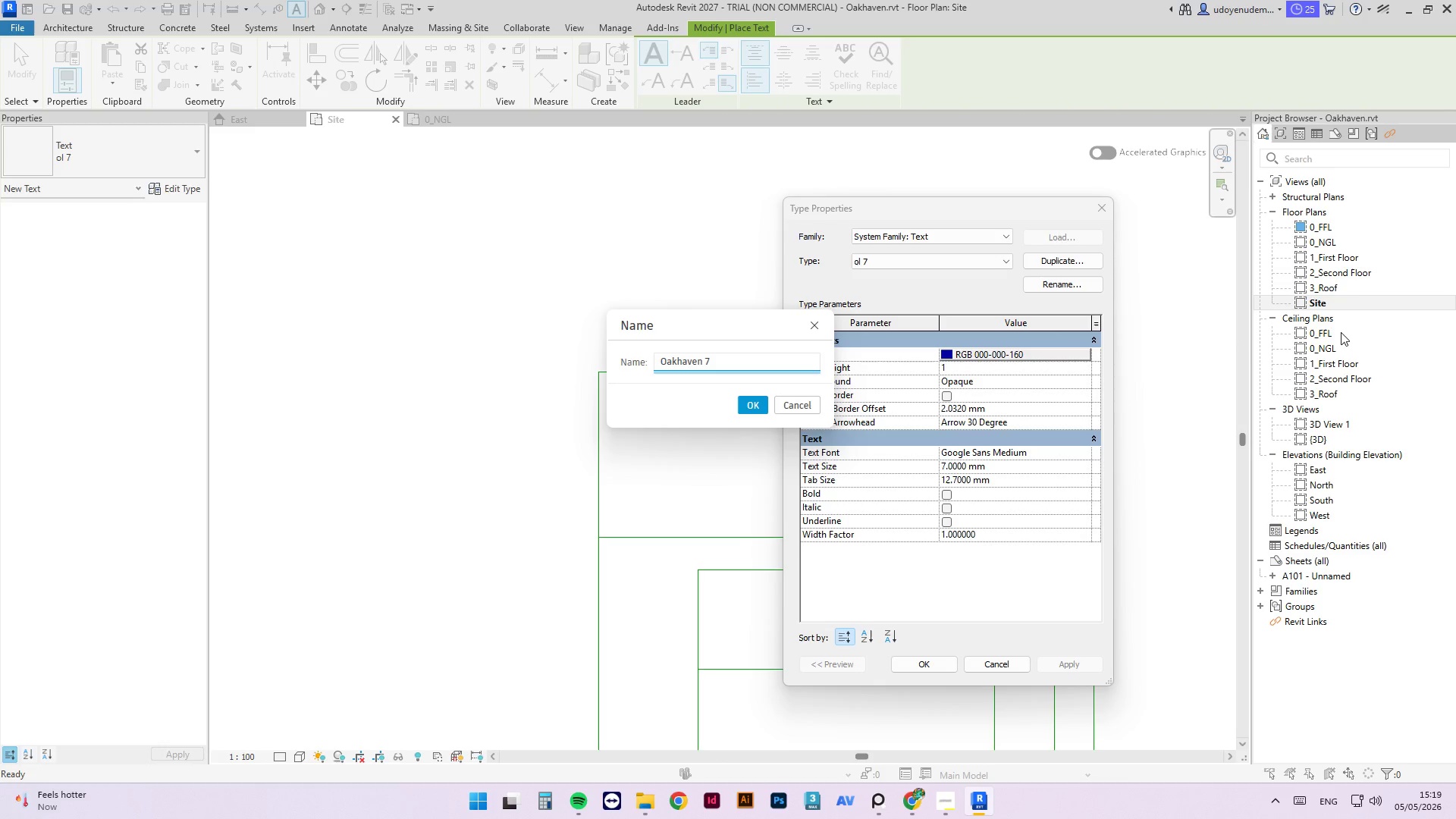 
key(Enter)
 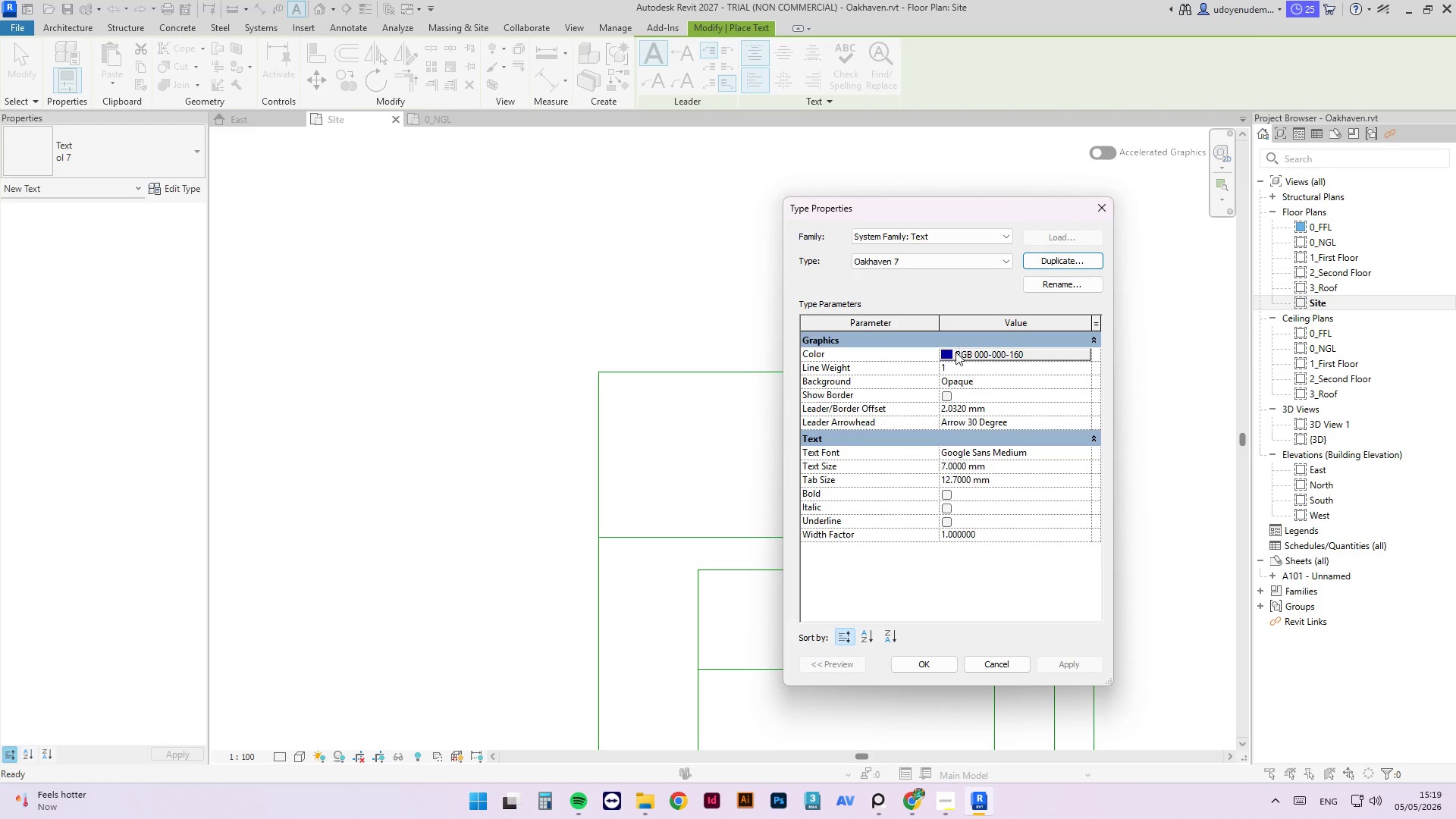 
wait(10.05)
 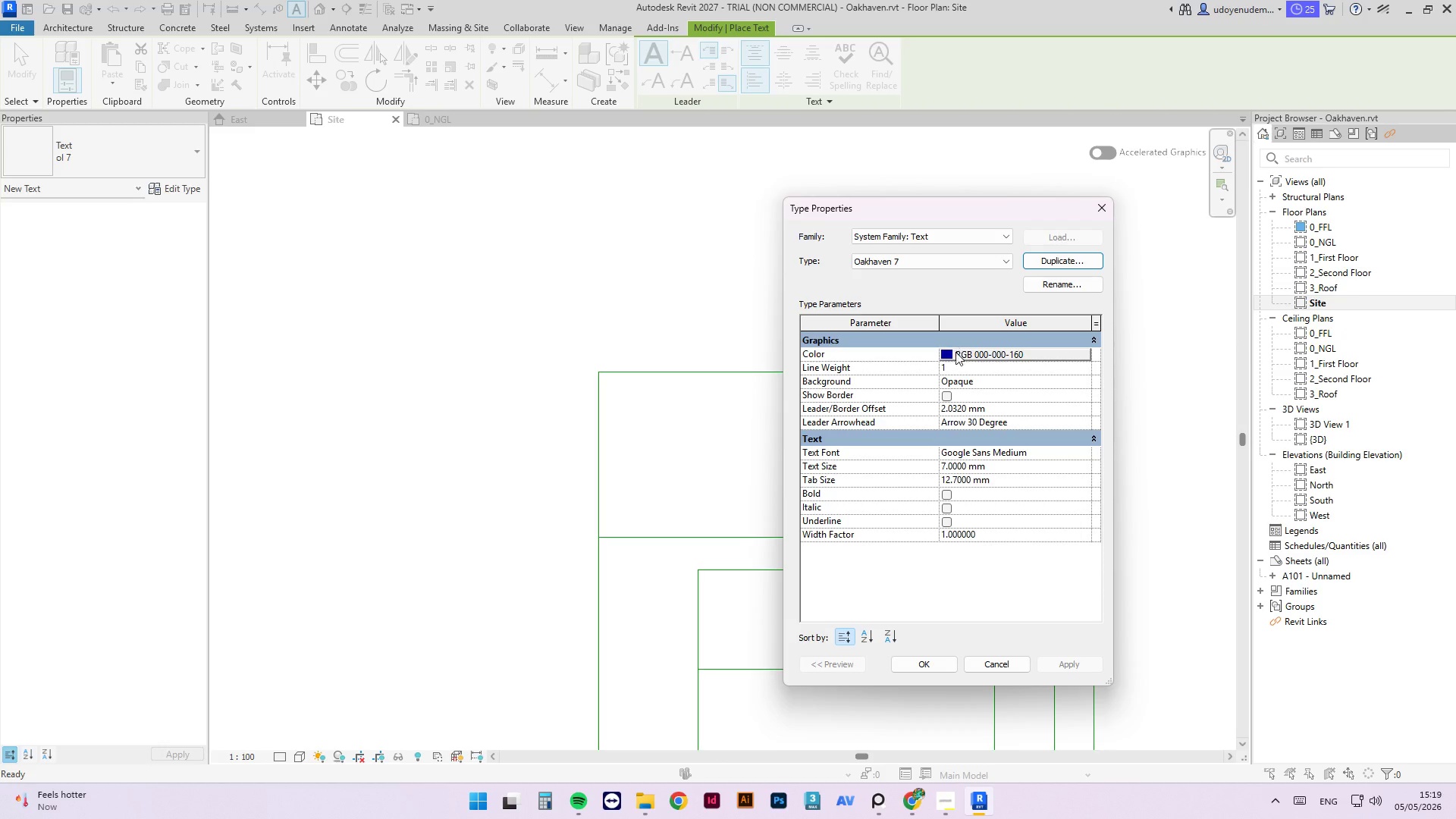 
left_click([1004, 488])
 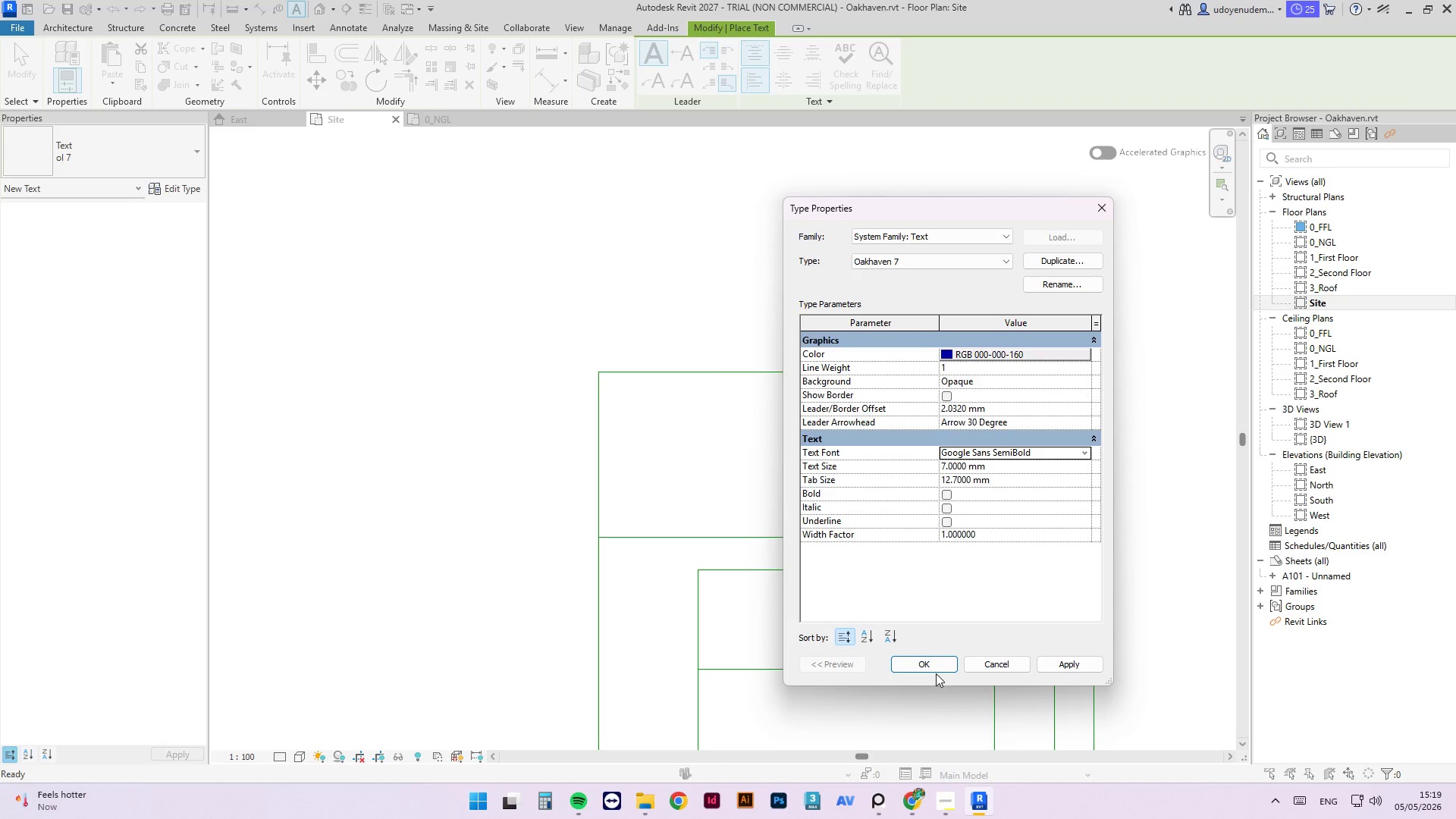 
left_click([937, 664])
 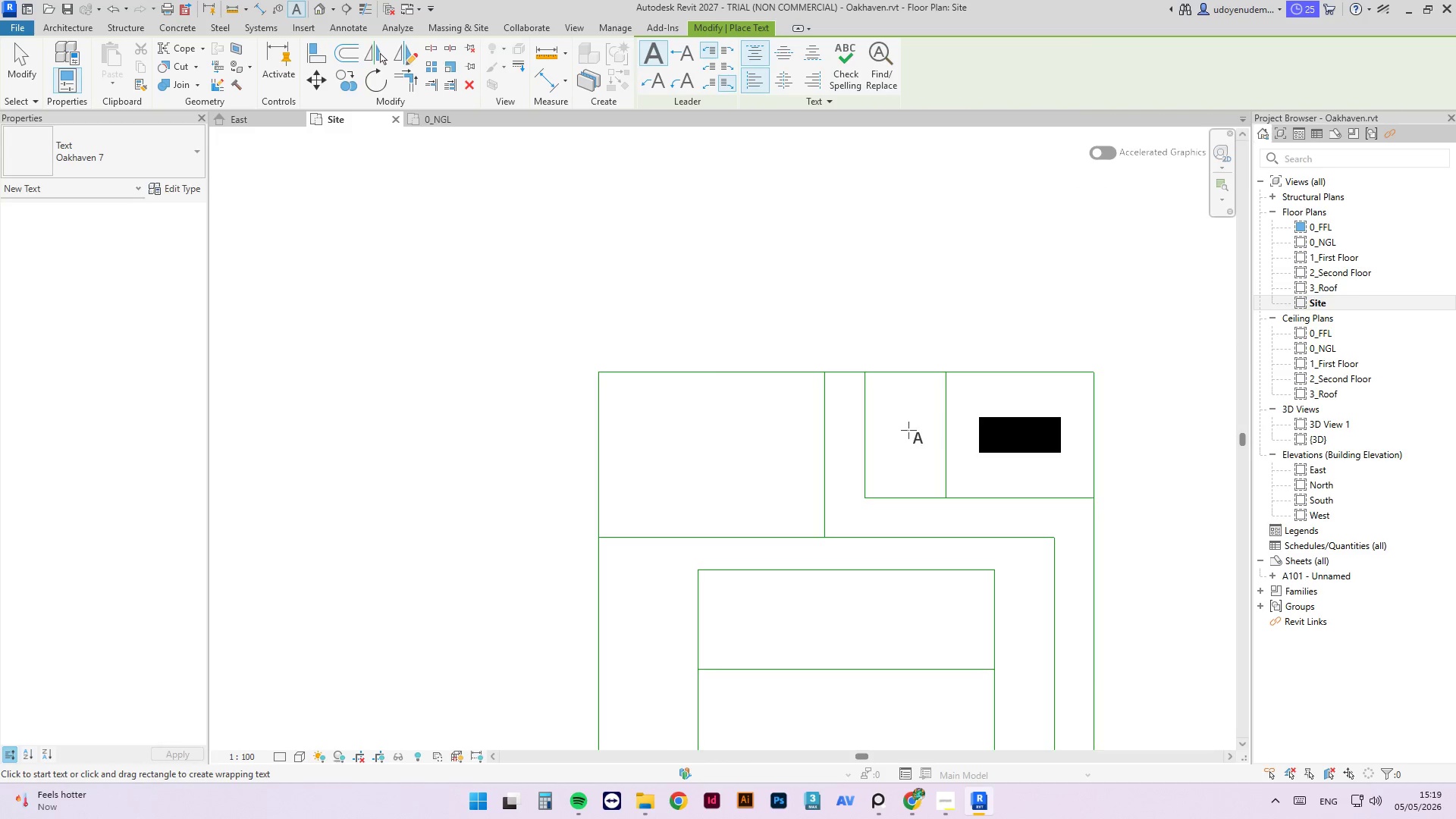 
scroll: coordinate [905, 430], scroll_direction: up, amount: 3.0
 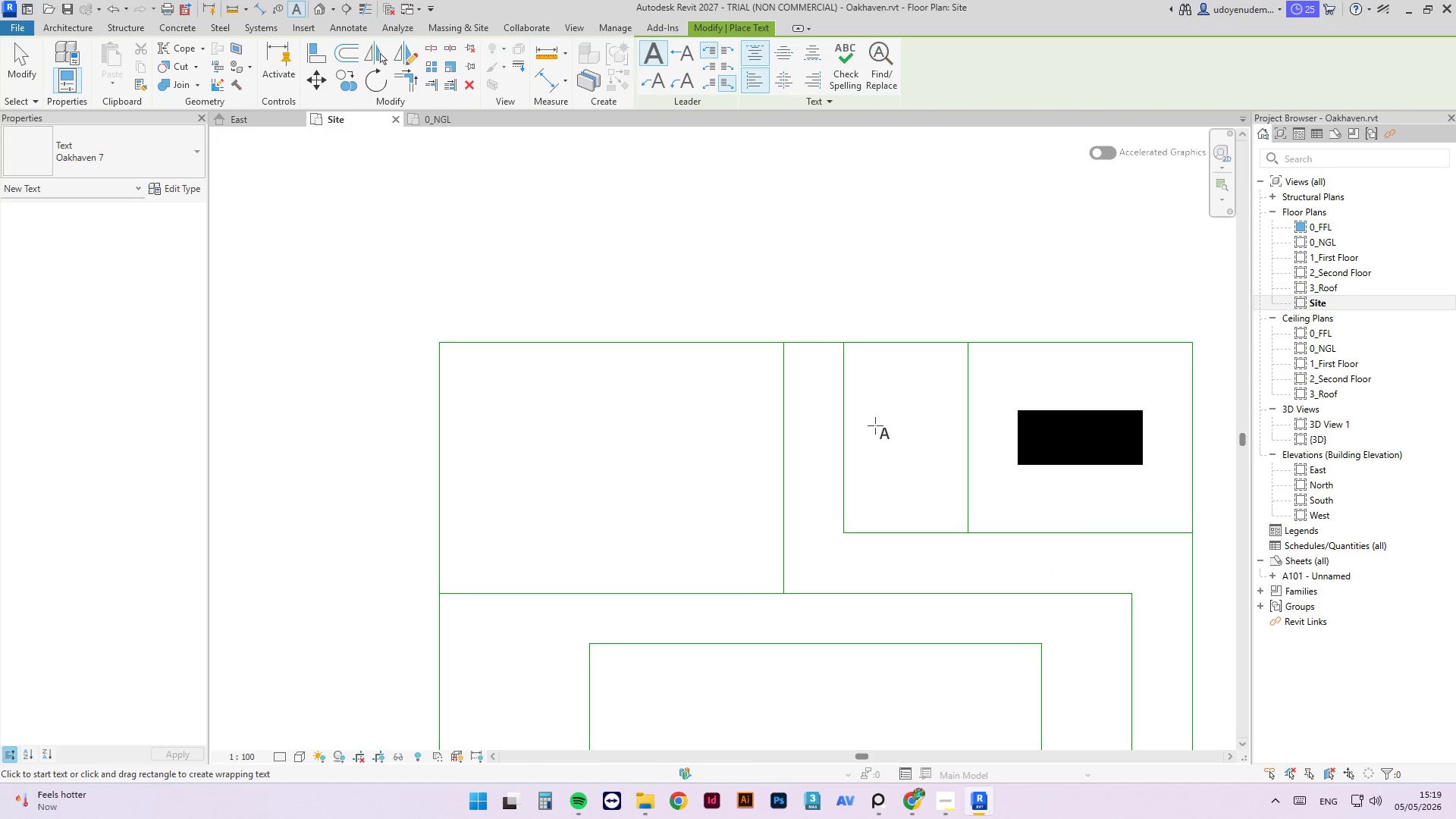 
left_click([874, 425])
 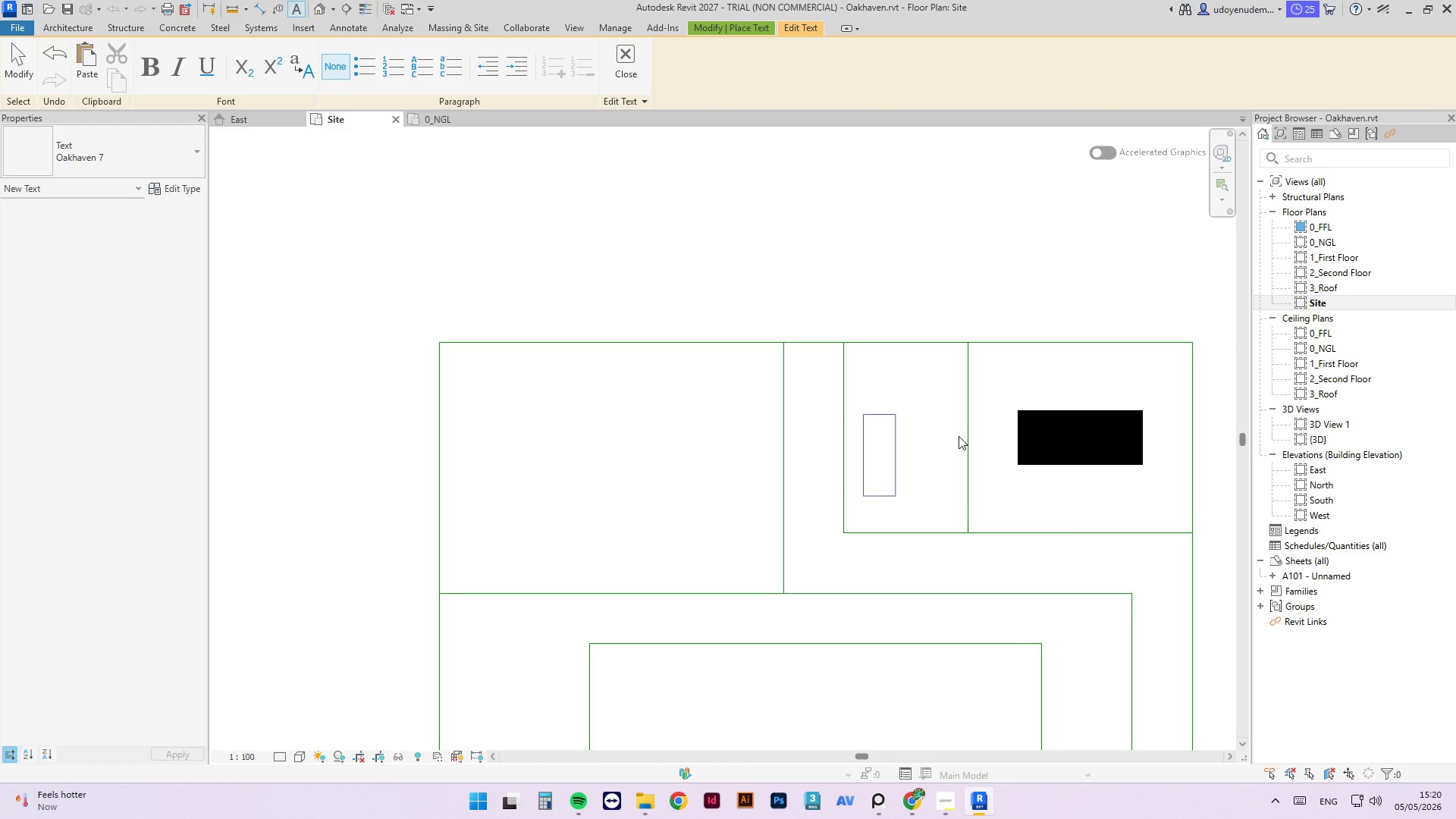 
type(sec)
key(Escape)
 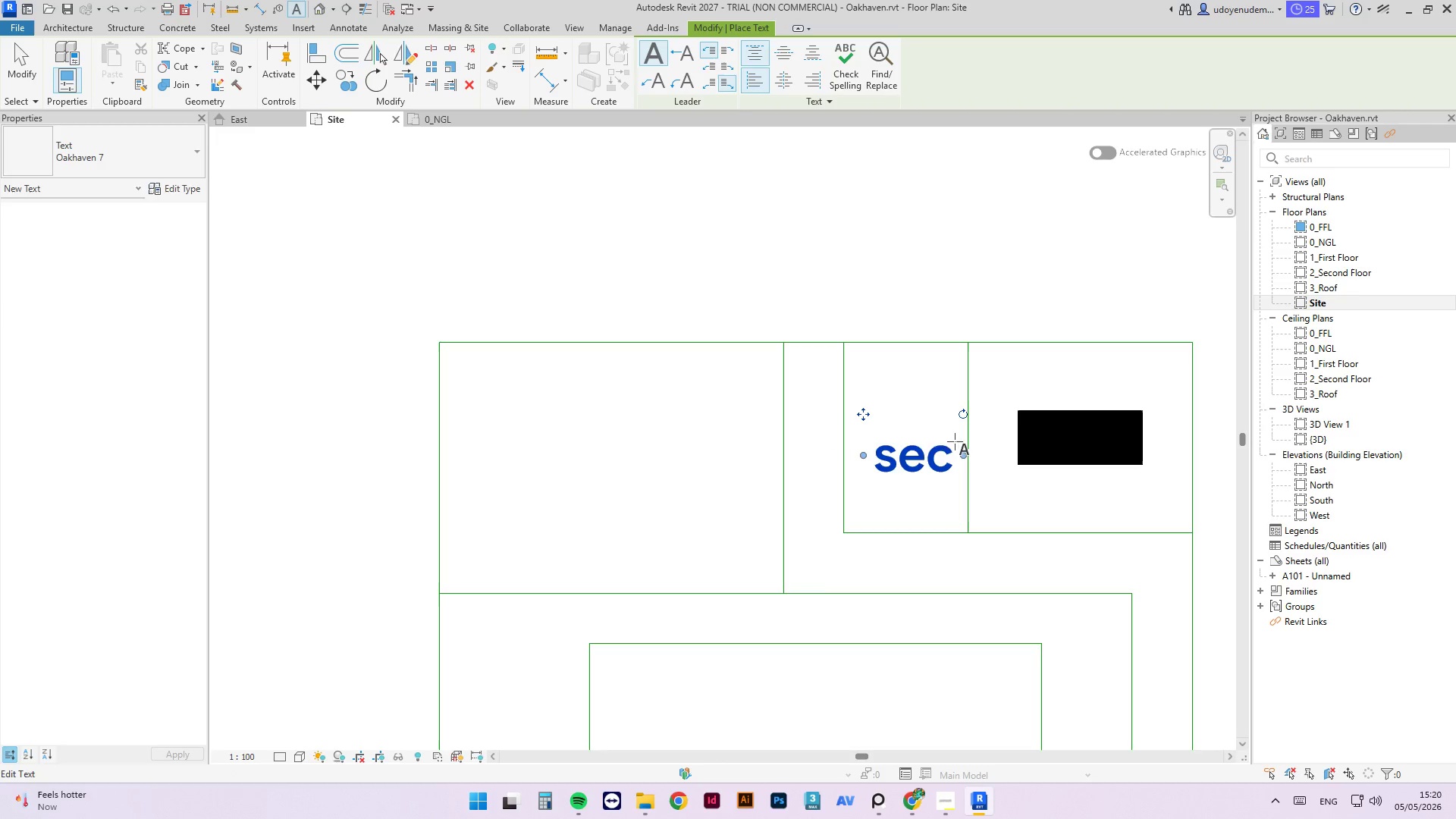 
left_click([863, 416])
 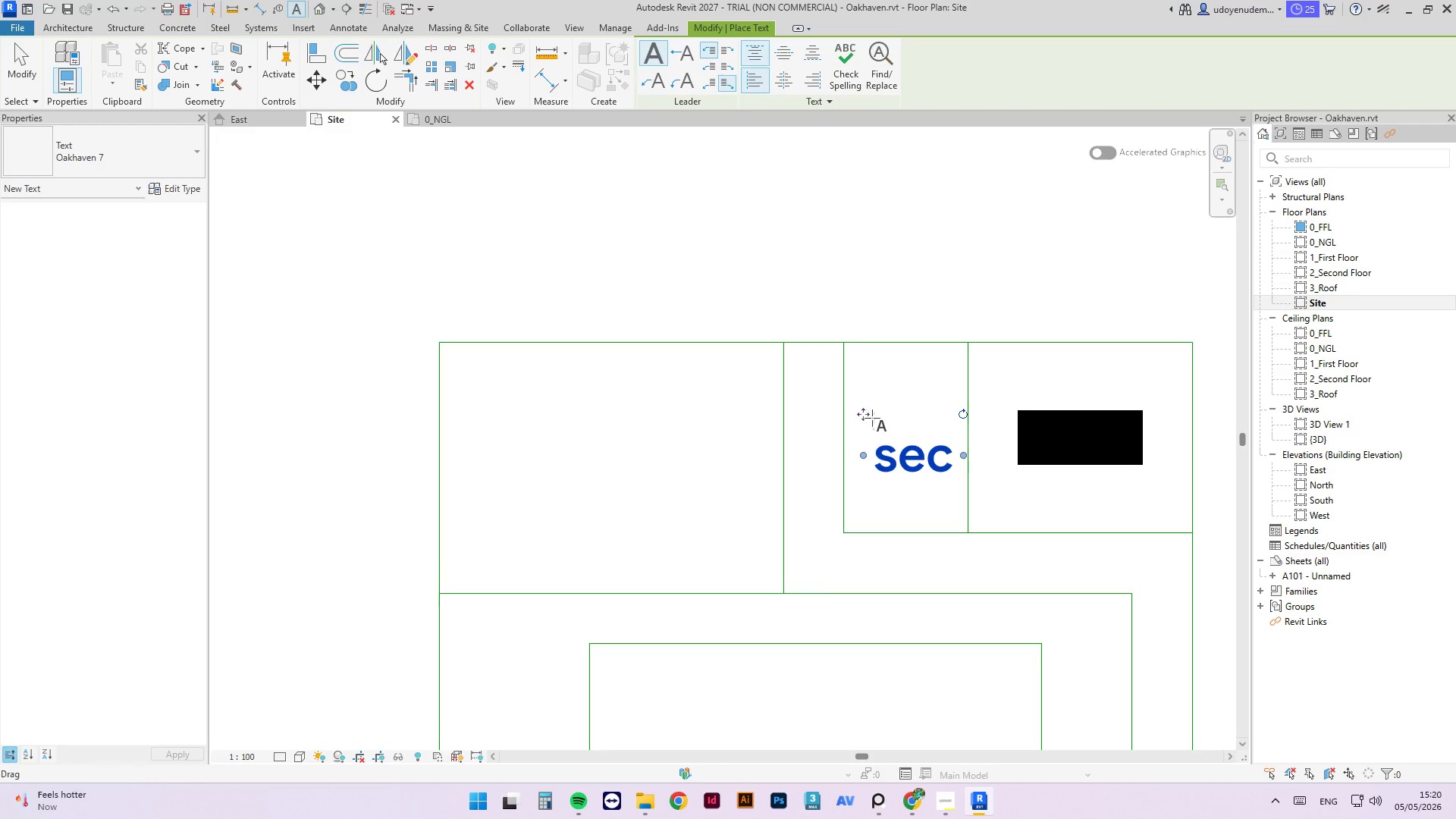 
key(Escape)
 